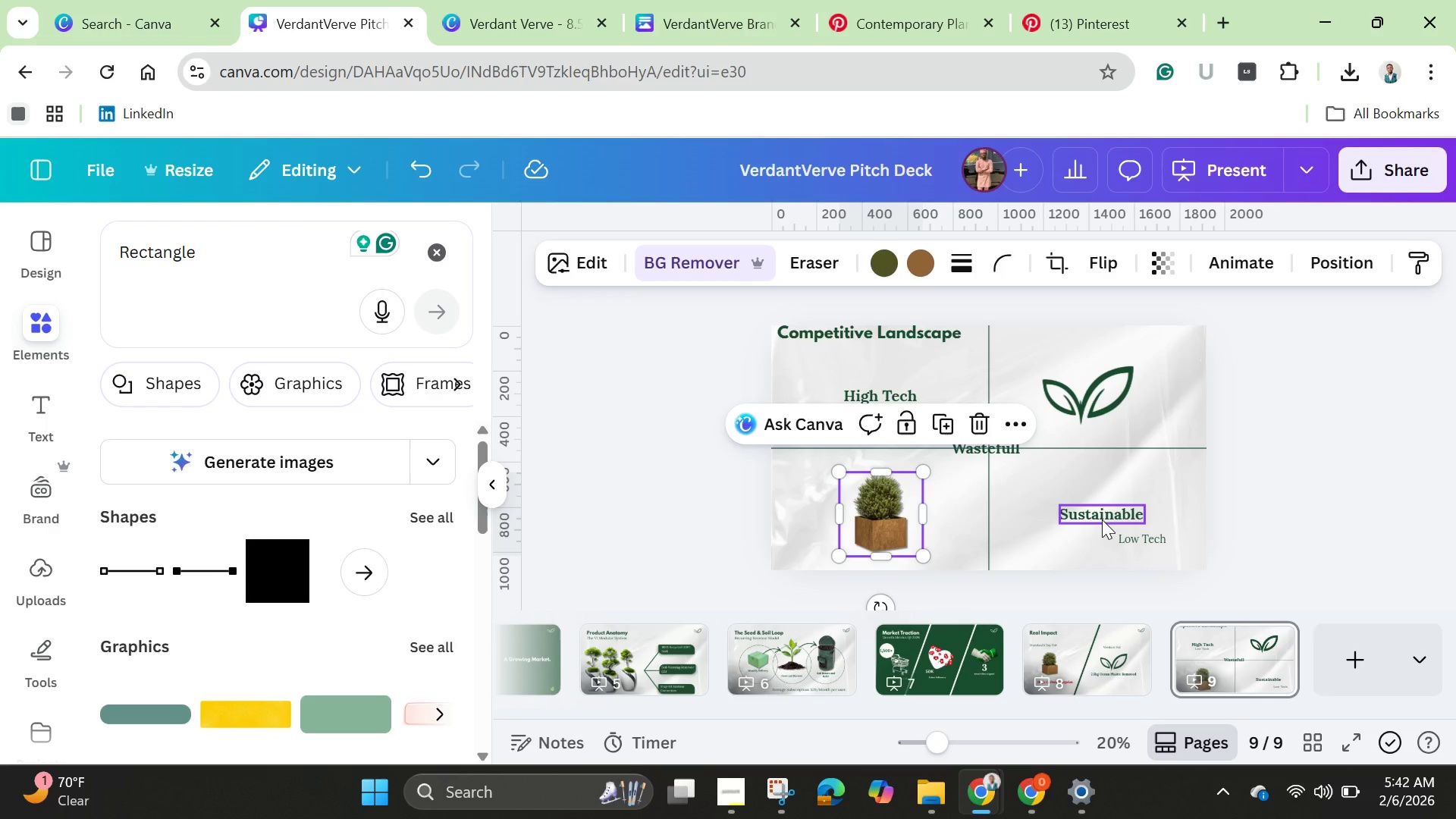 
left_click_drag(start_coordinate=[1132, 539], to_coordinate=[1094, 532])
 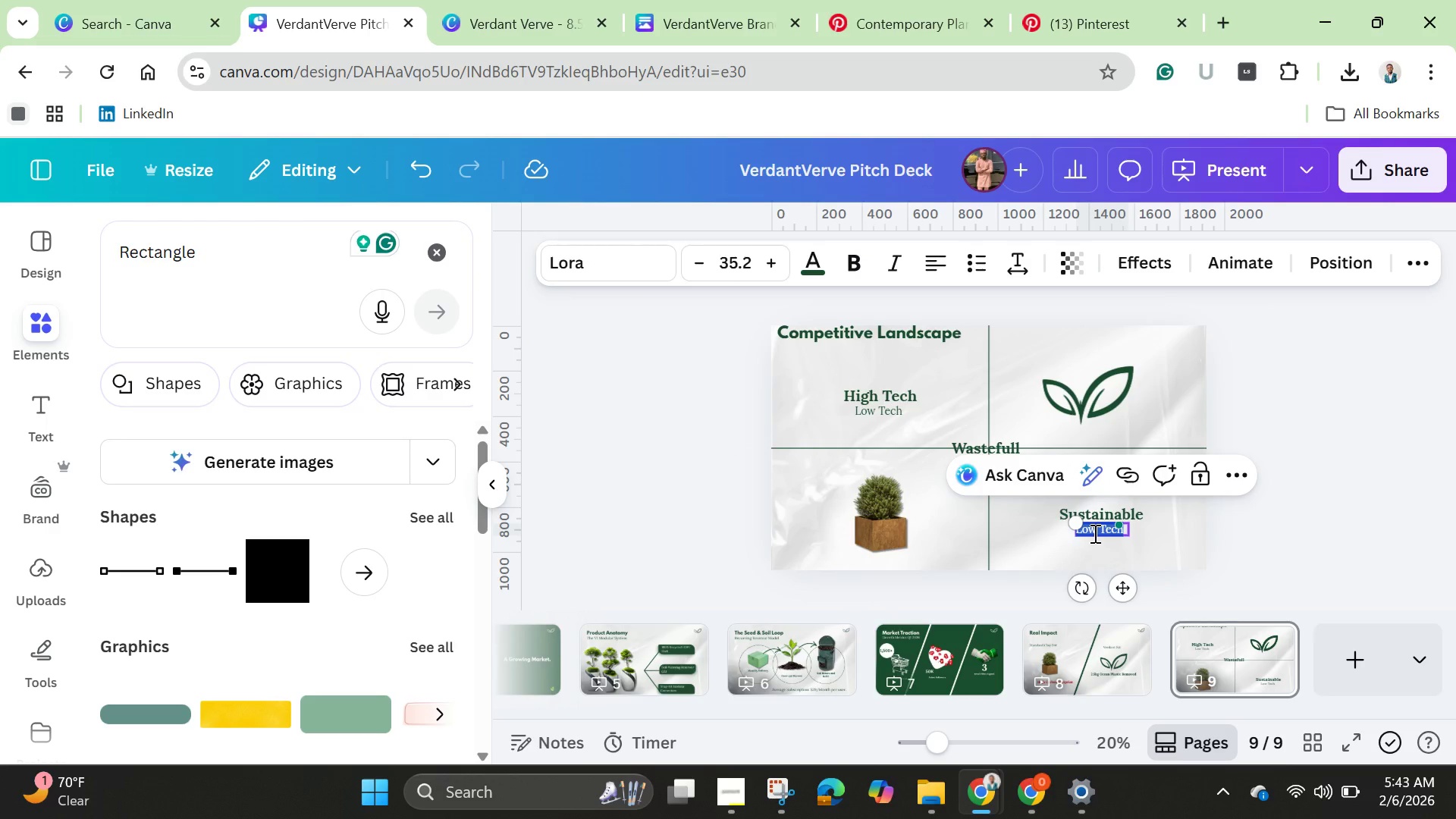 
key(Backspace)
 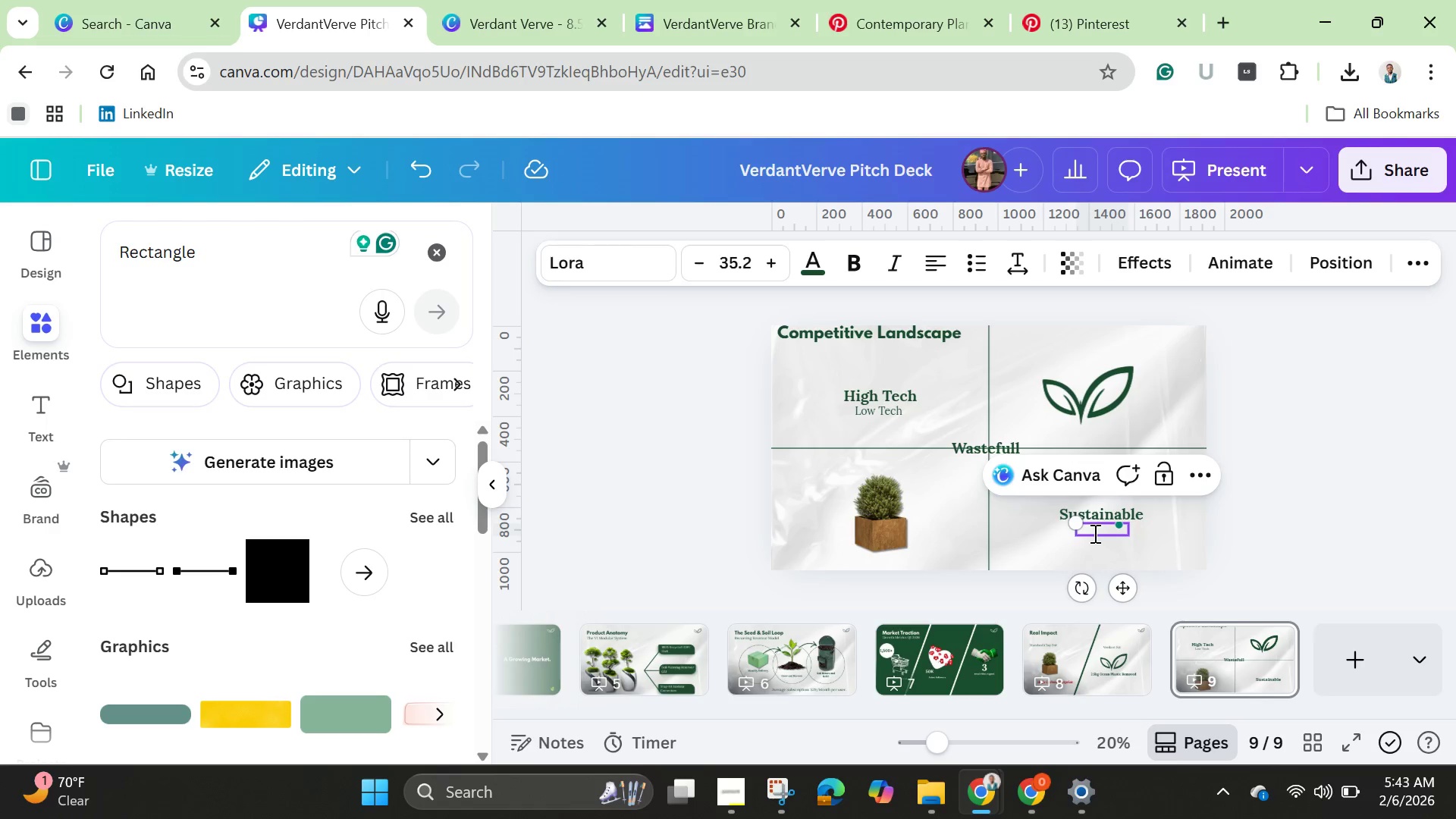 
wait(5.3)
 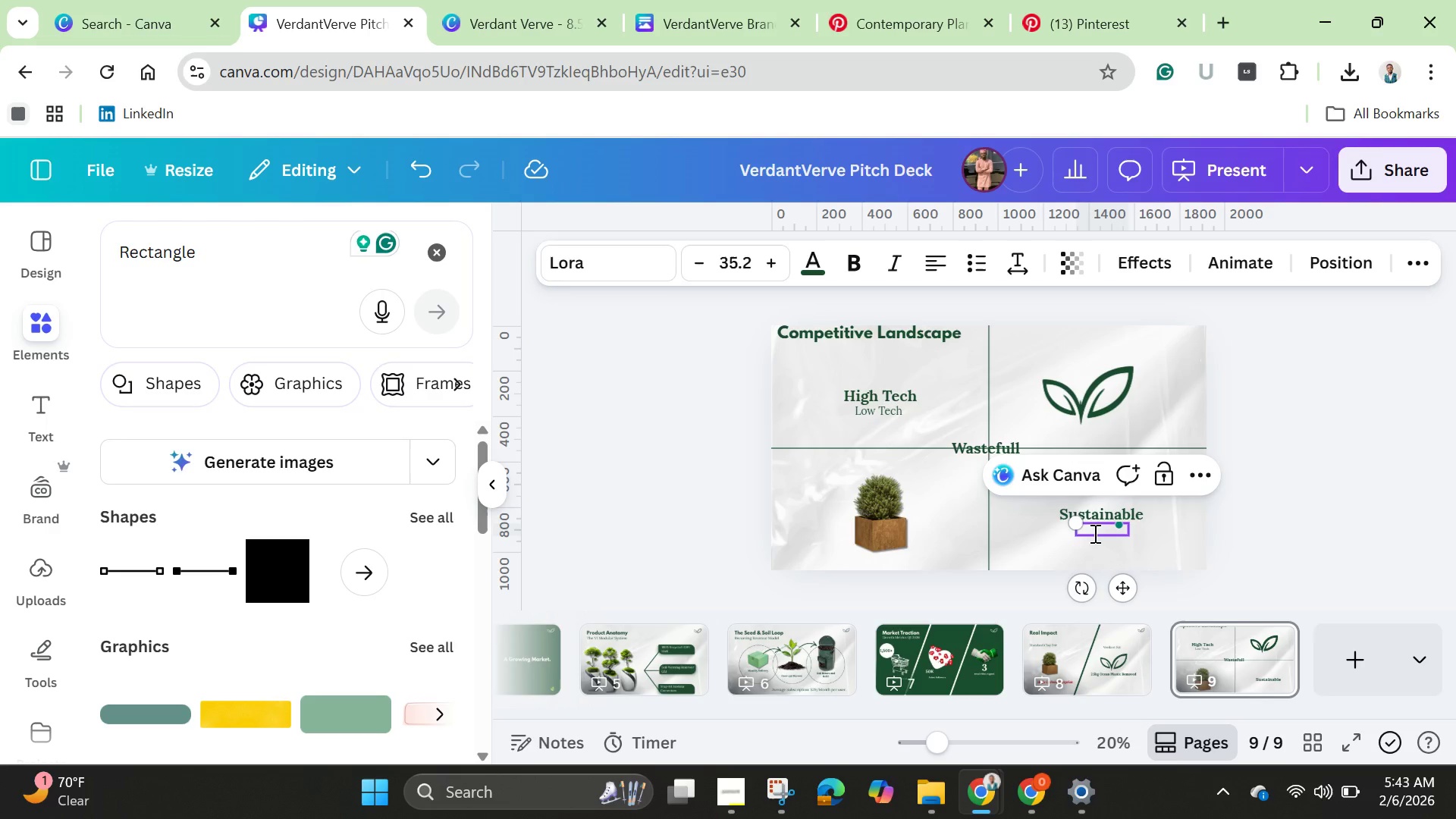 
type(DIY Wood Planters)
 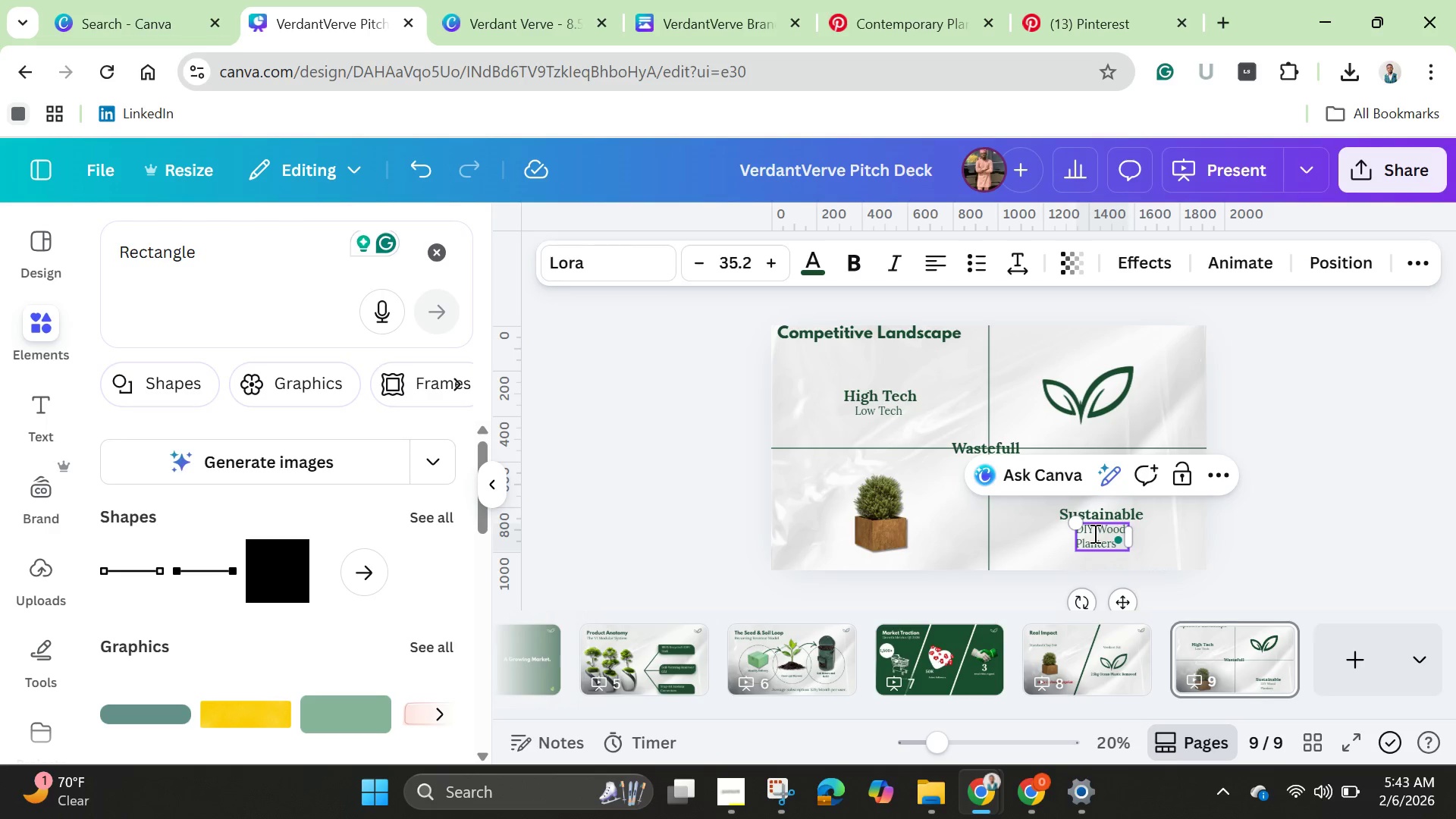 
wait(8.33)
 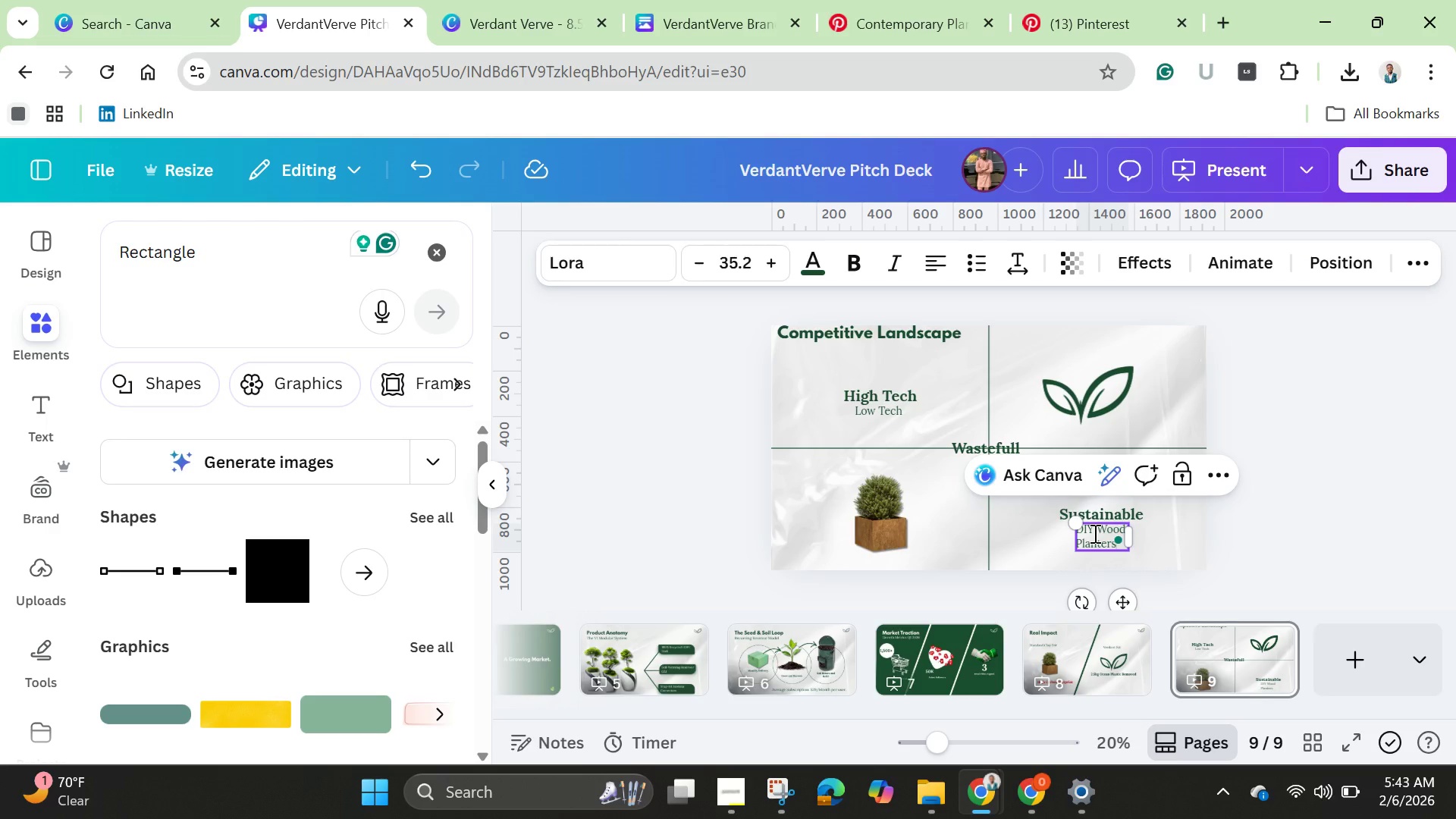 
left_click_drag(start_coordinate=[1135, 546], to_coordinate=[1191, 546])
 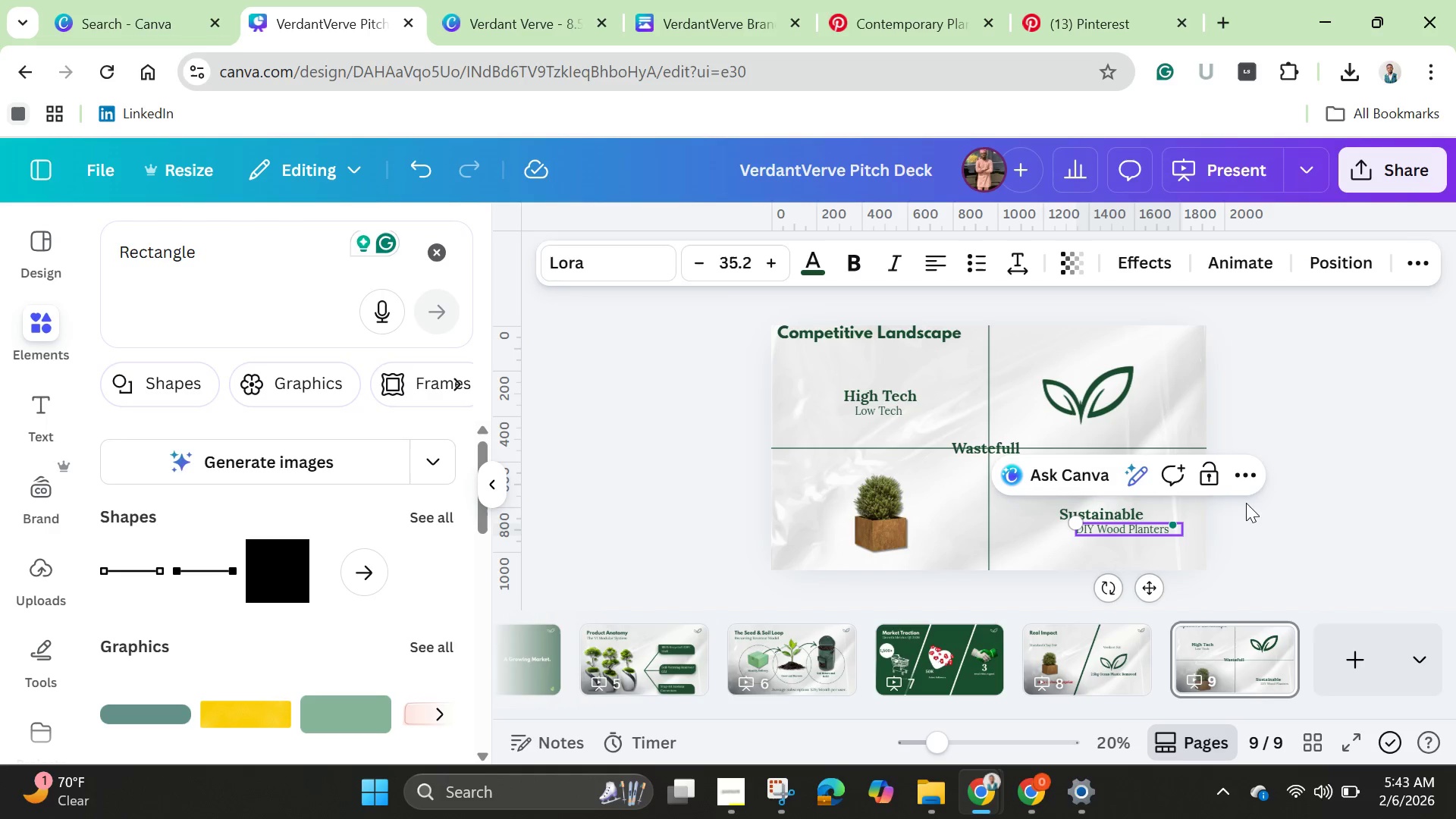 
left_click_drag(start_coordinate=[1249, 503], to_coordinate=[1245, 503])
 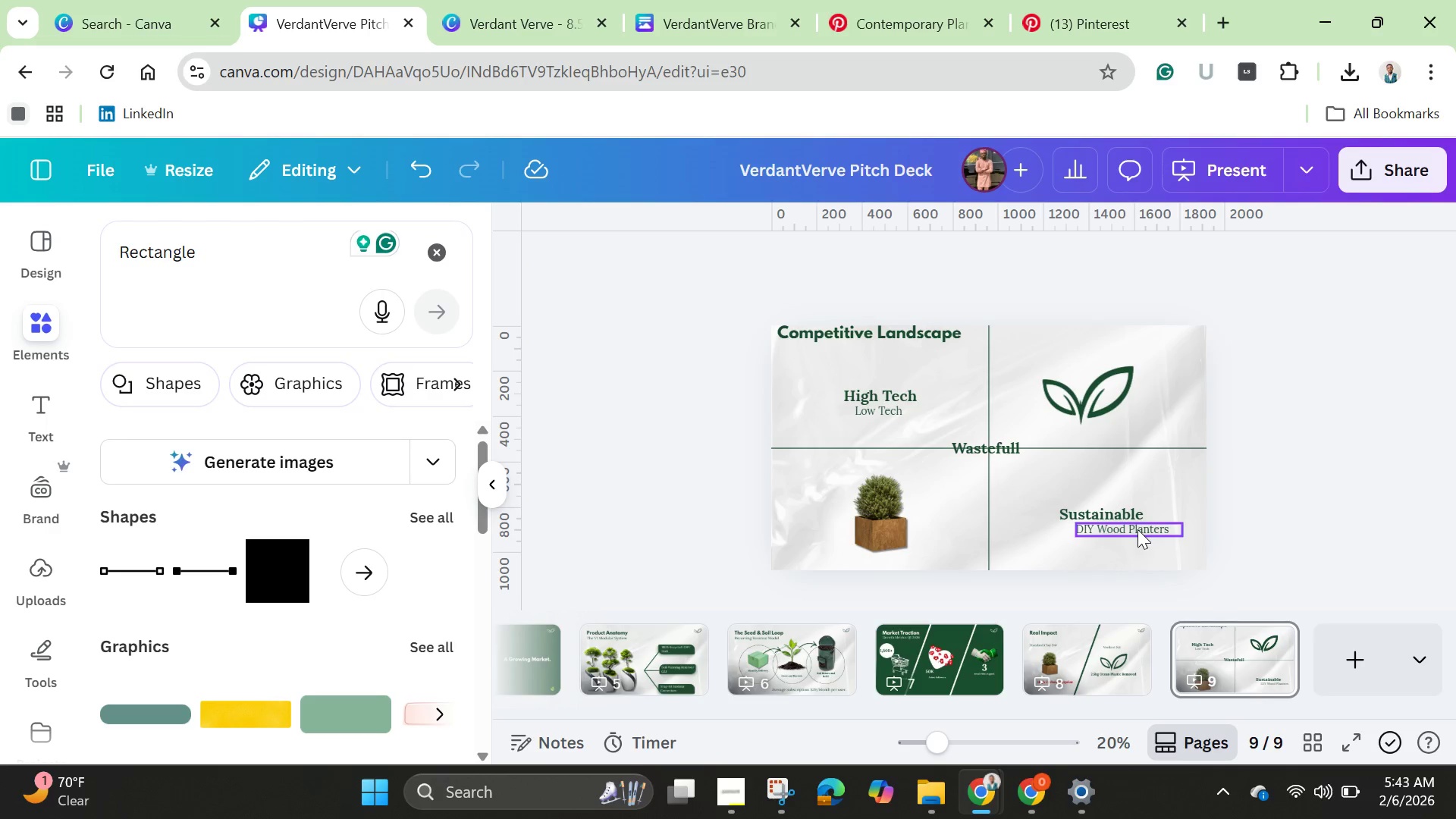 
left_click_drag(start_coordinate=[1136, 529], to_coordinate=[1114, 534])
 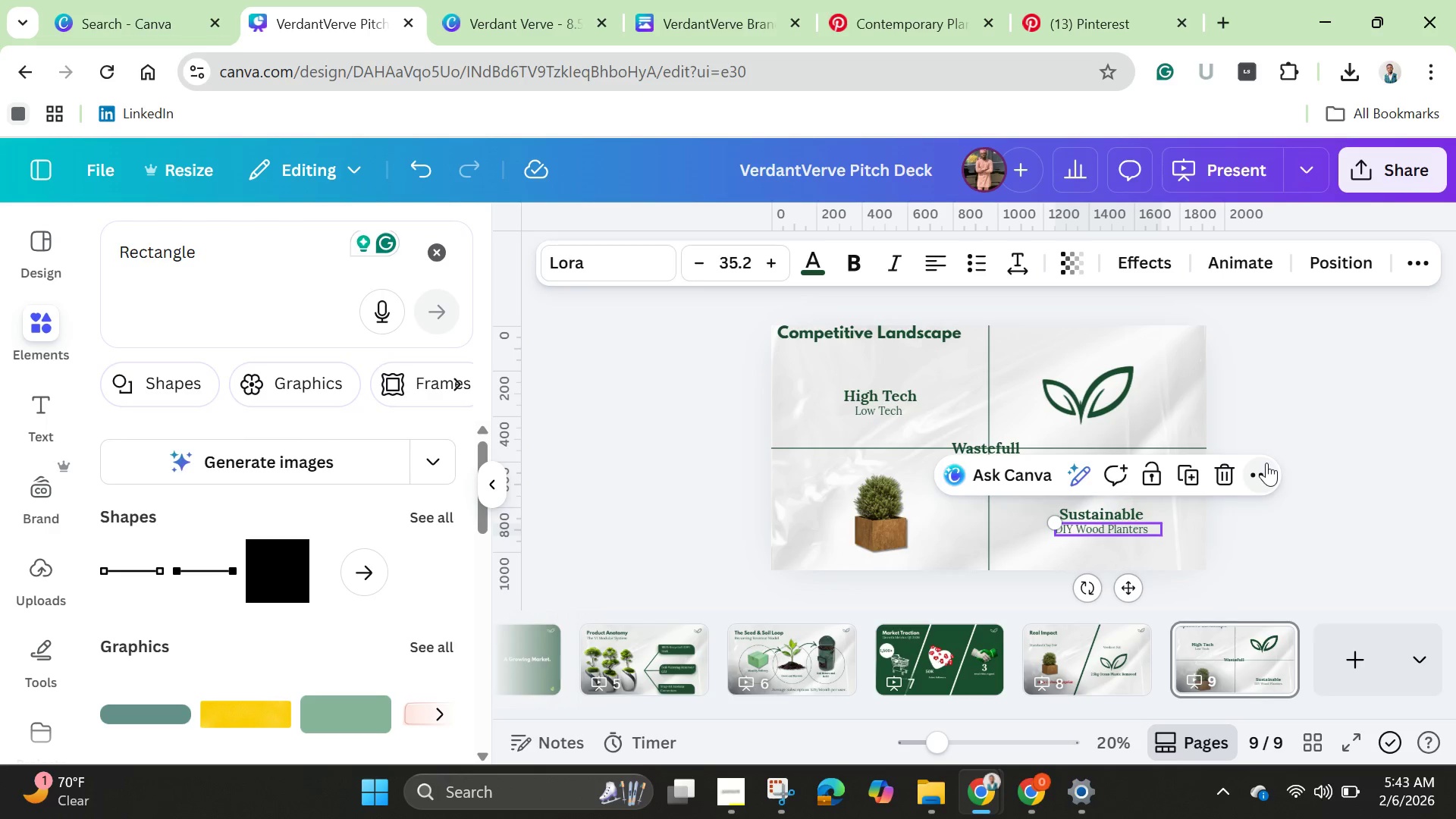 
left_click([1266, 463])
 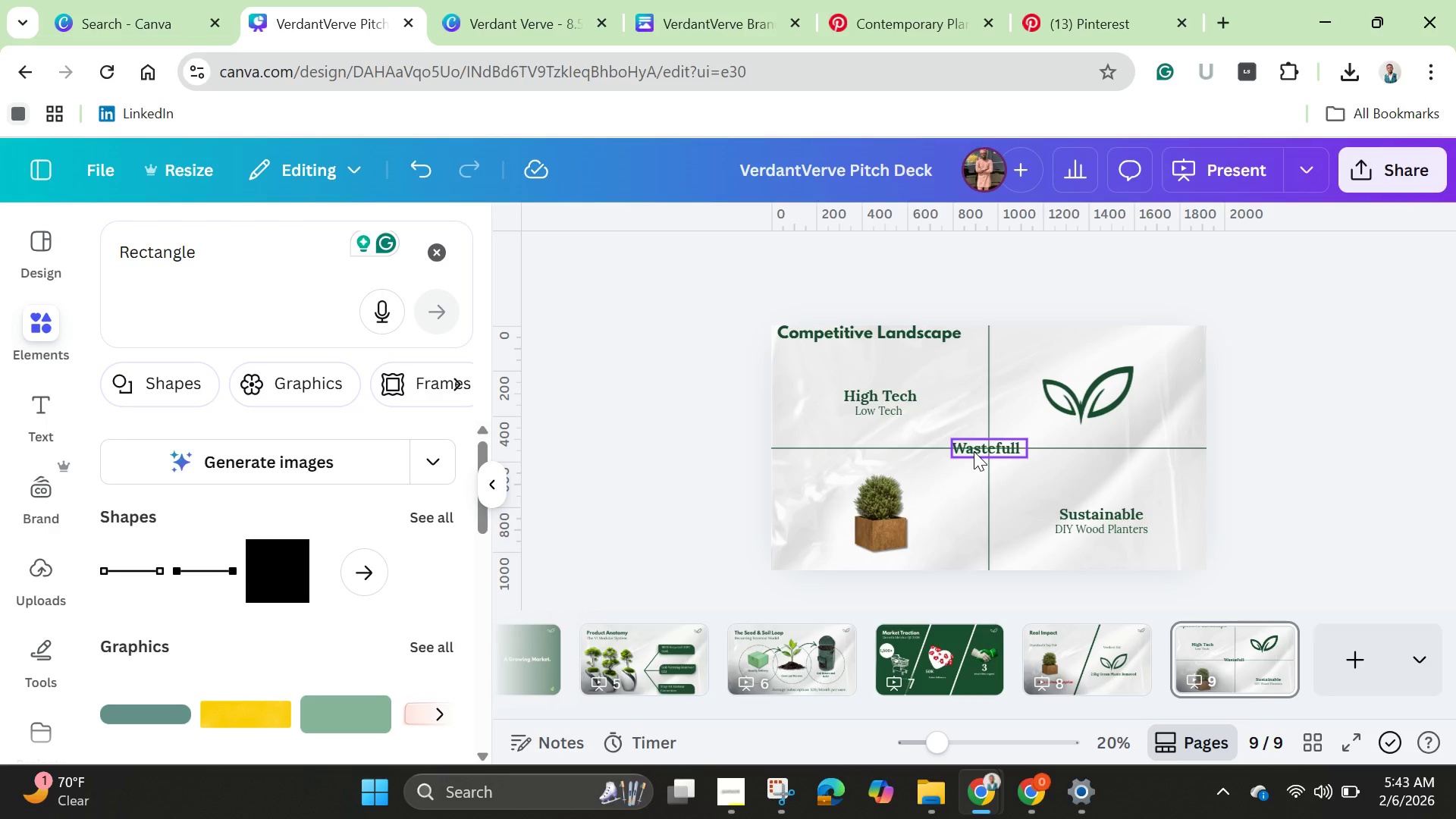 
wait(19.8)
 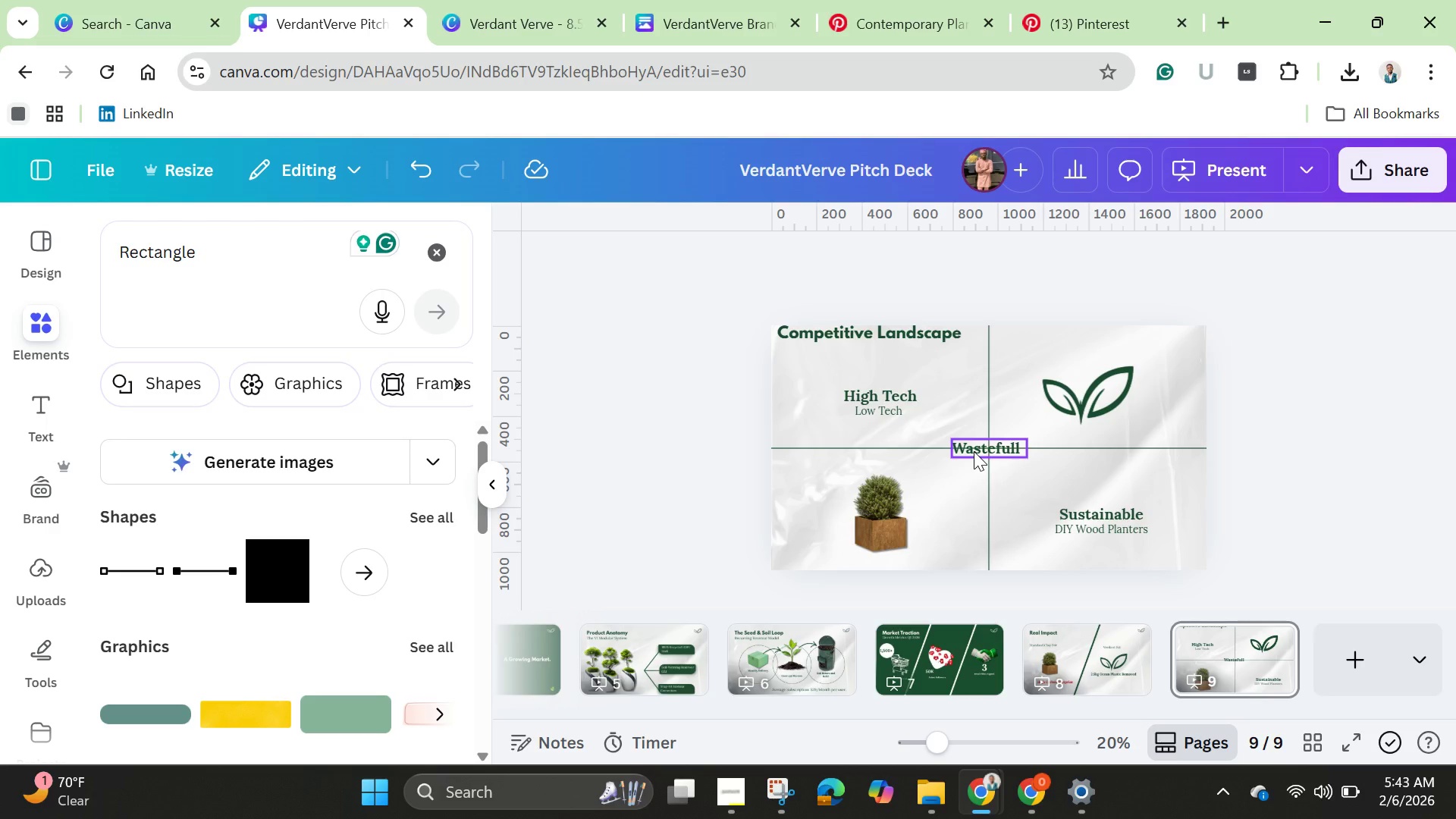 
left_click([874, 386])
 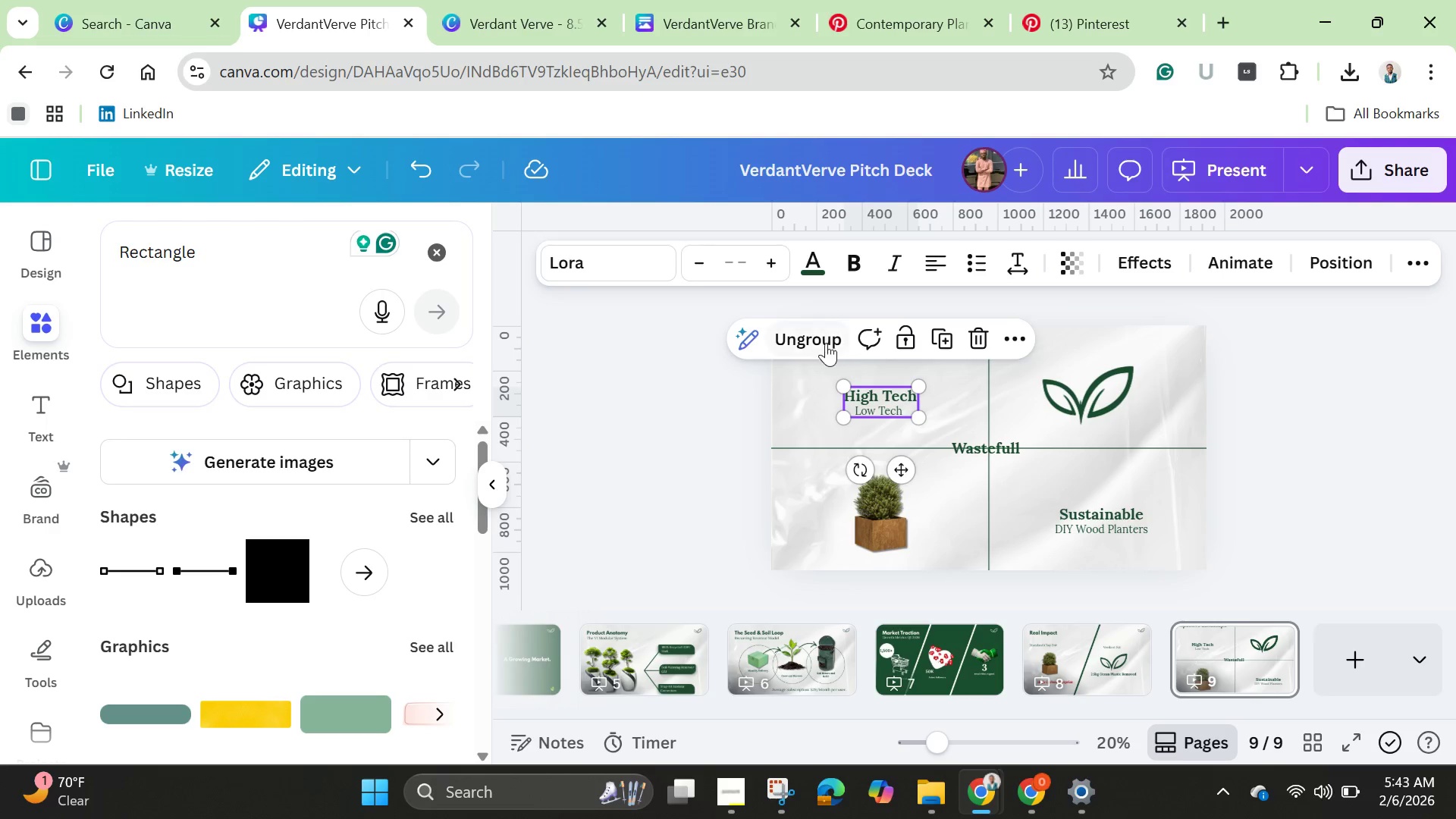 
left_click([821, 335])
 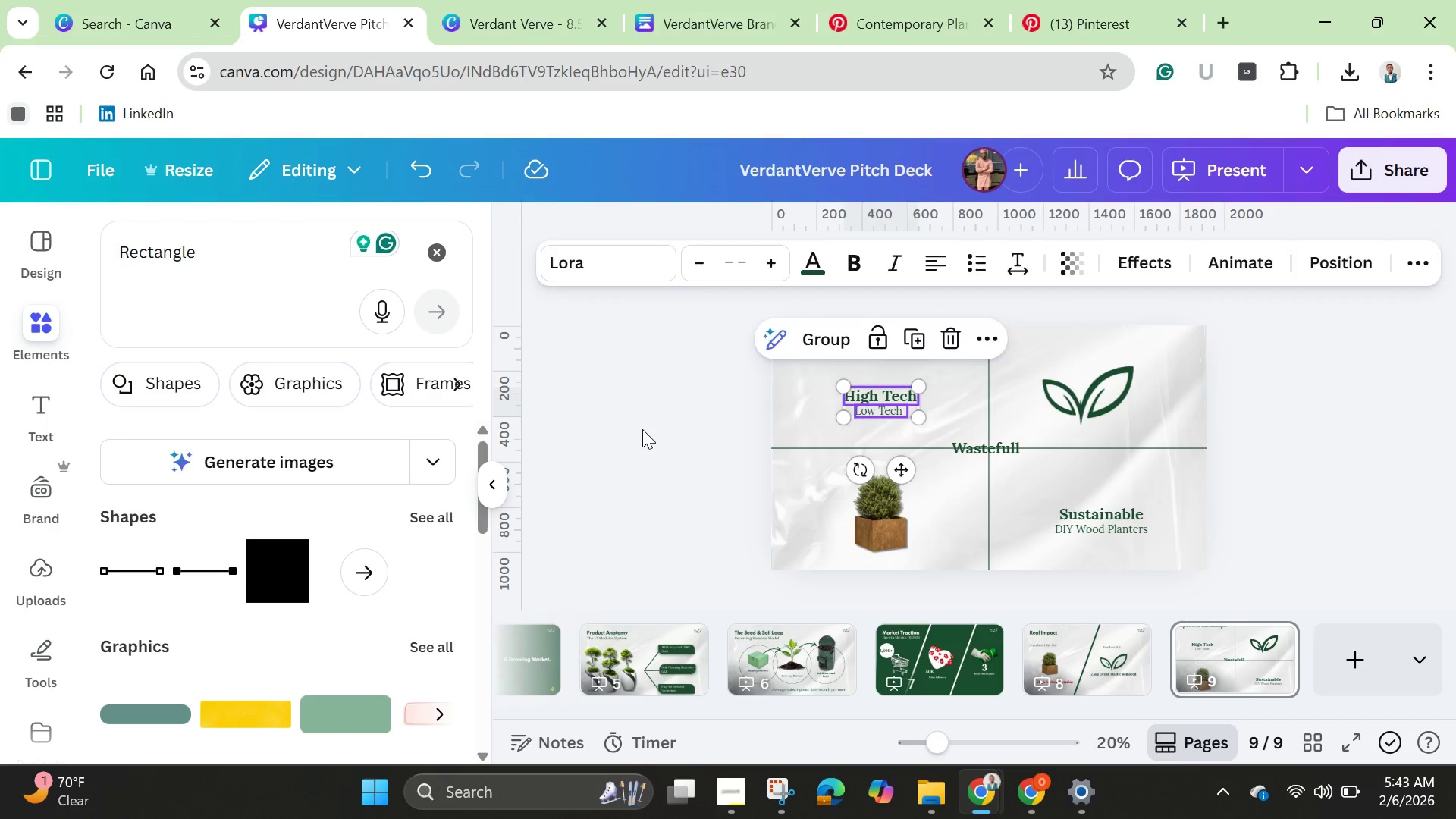 
left_click([642, 429])
 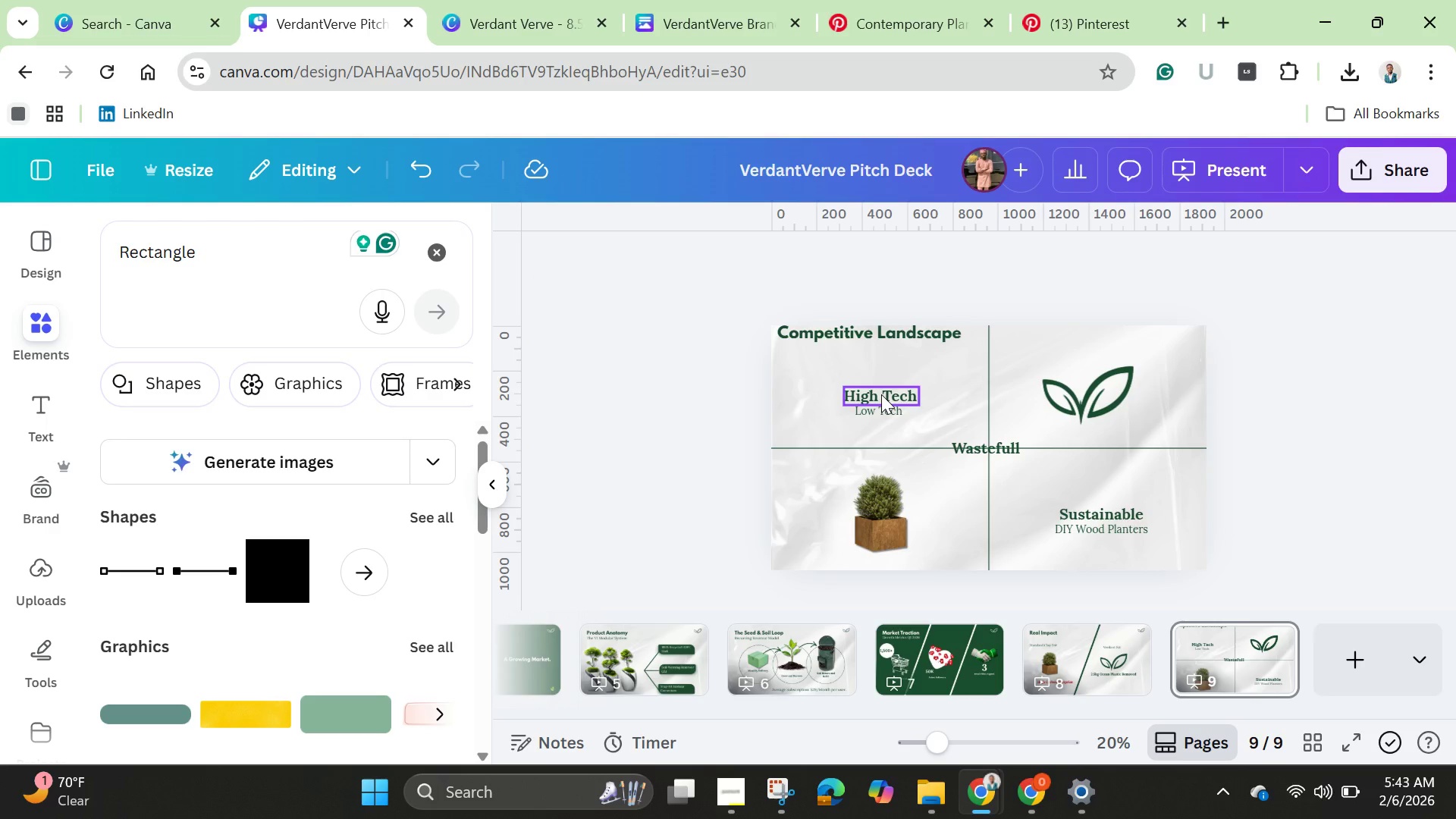 
left_click([881, 394])
 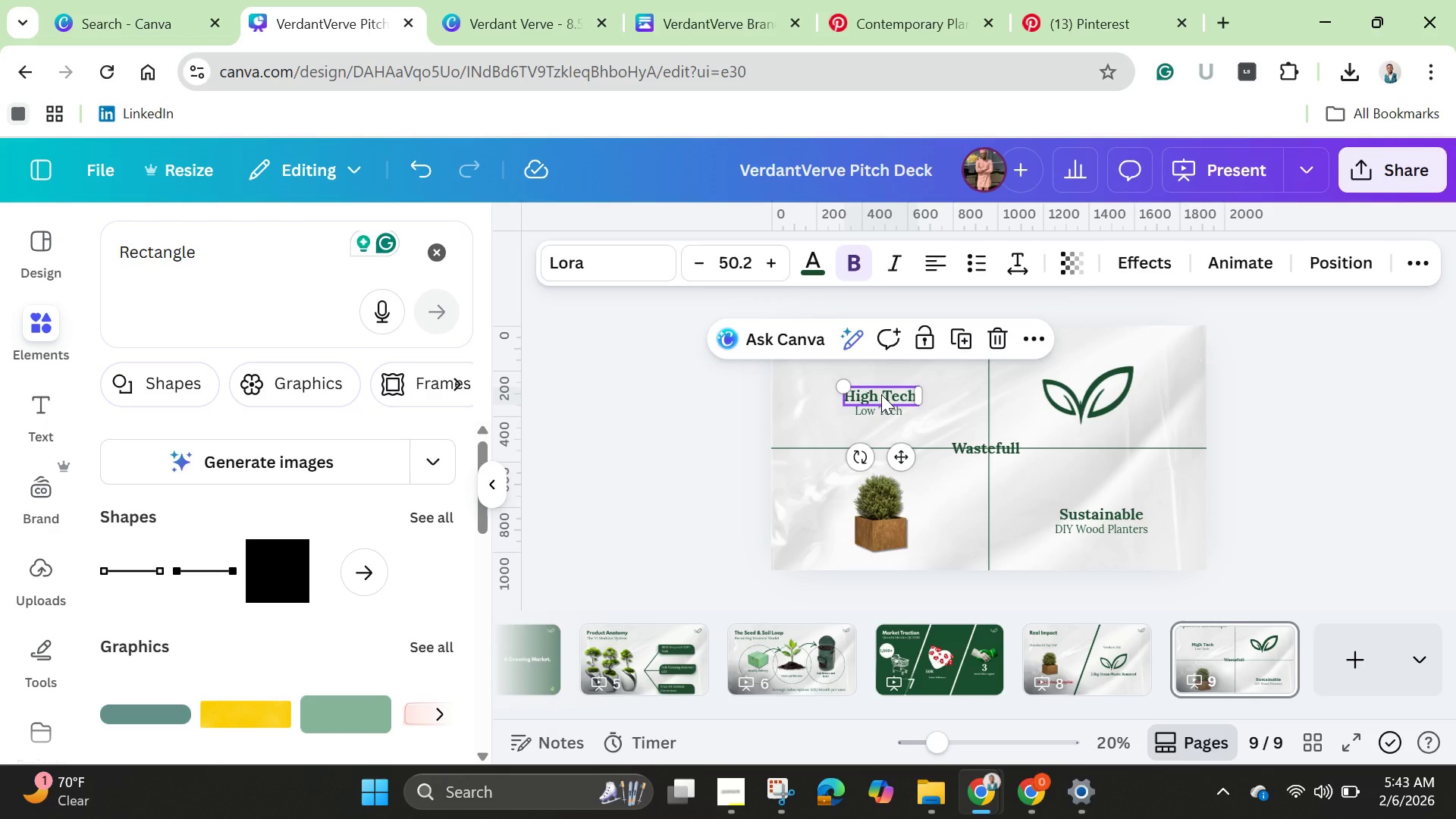 
wait(7.76)
 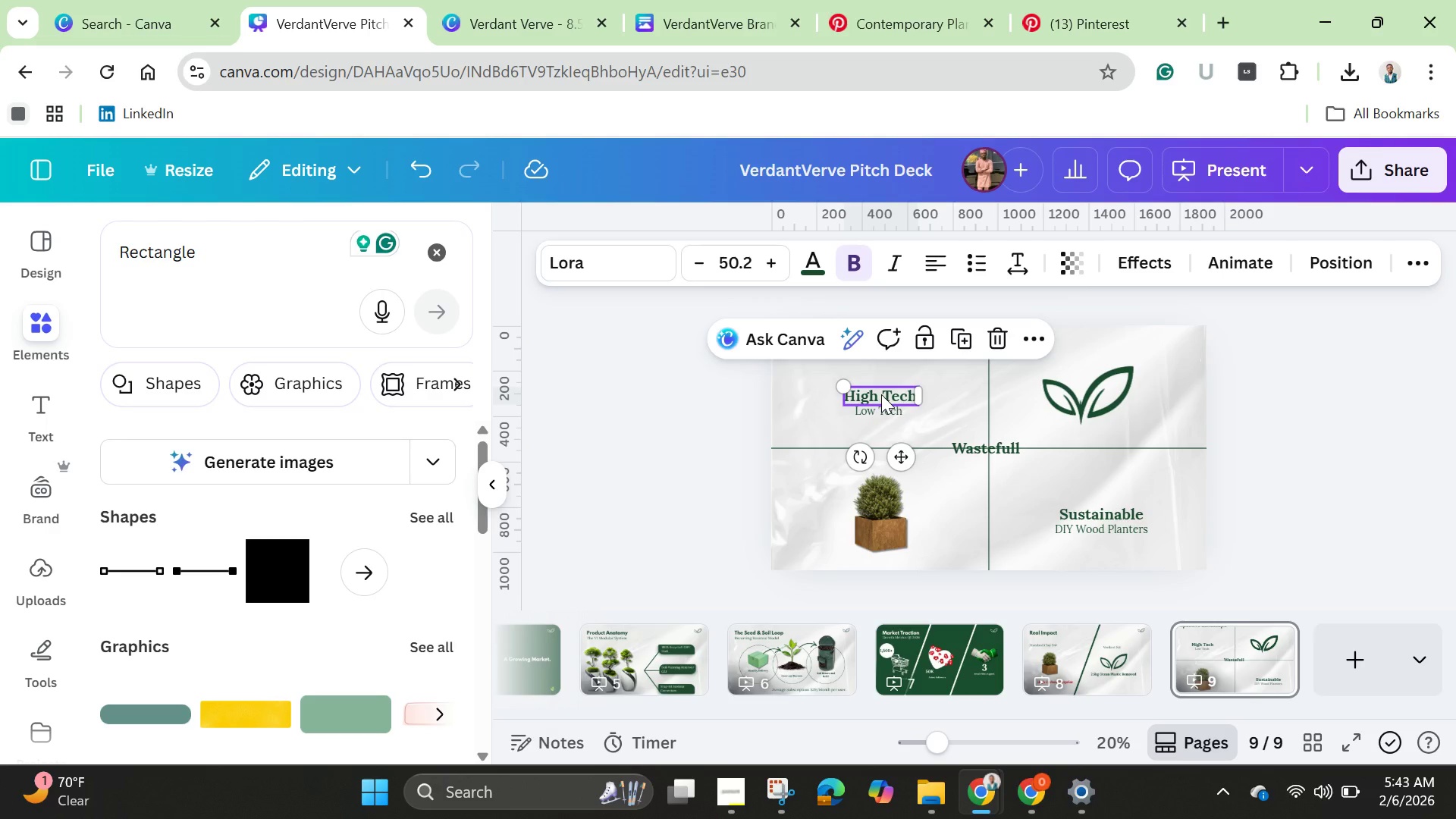 
left_click([974, 340])
 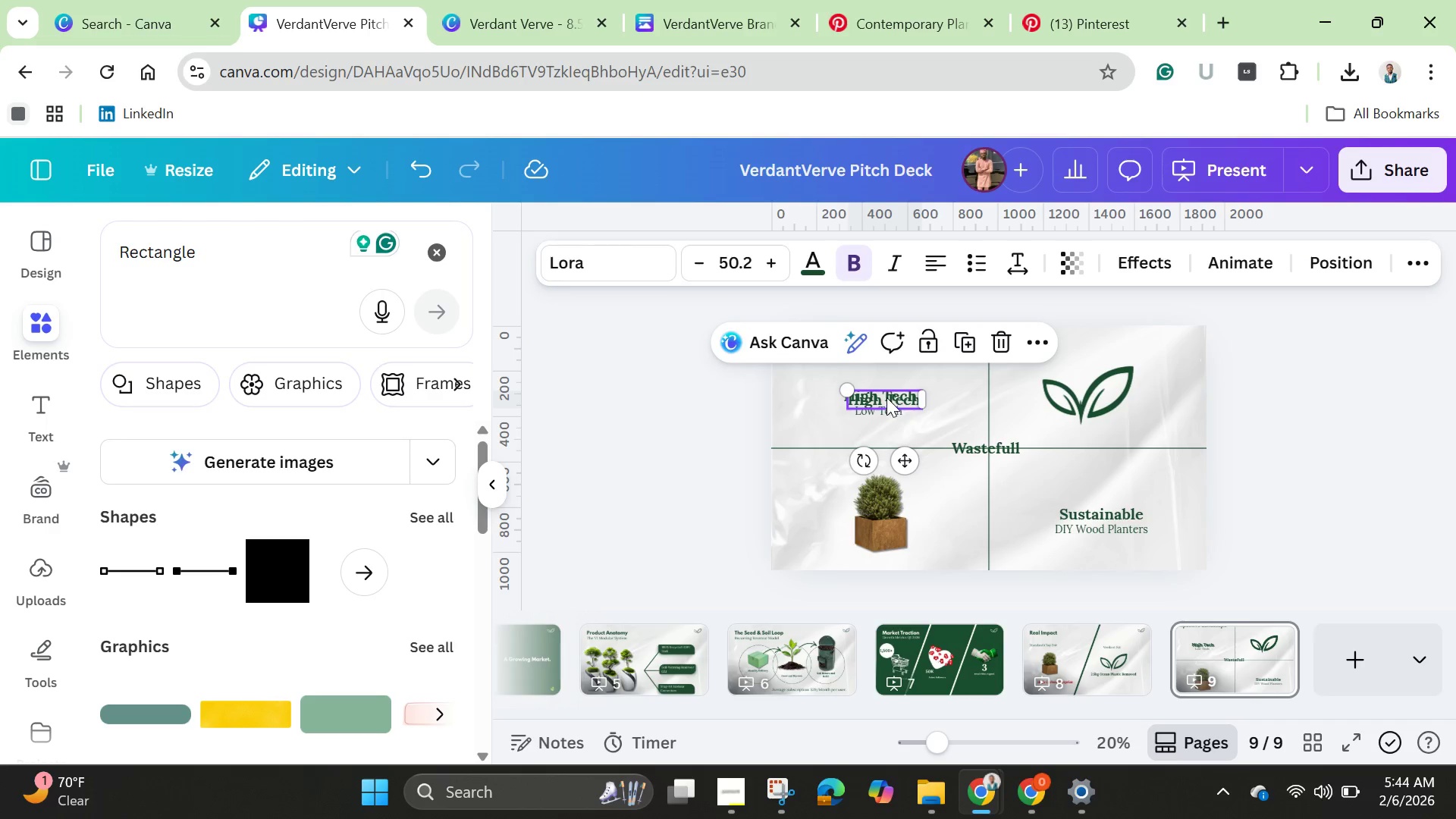 
left_click_drag(start_coordinate=[886, 395], to_coordinate=[1098, 482])
 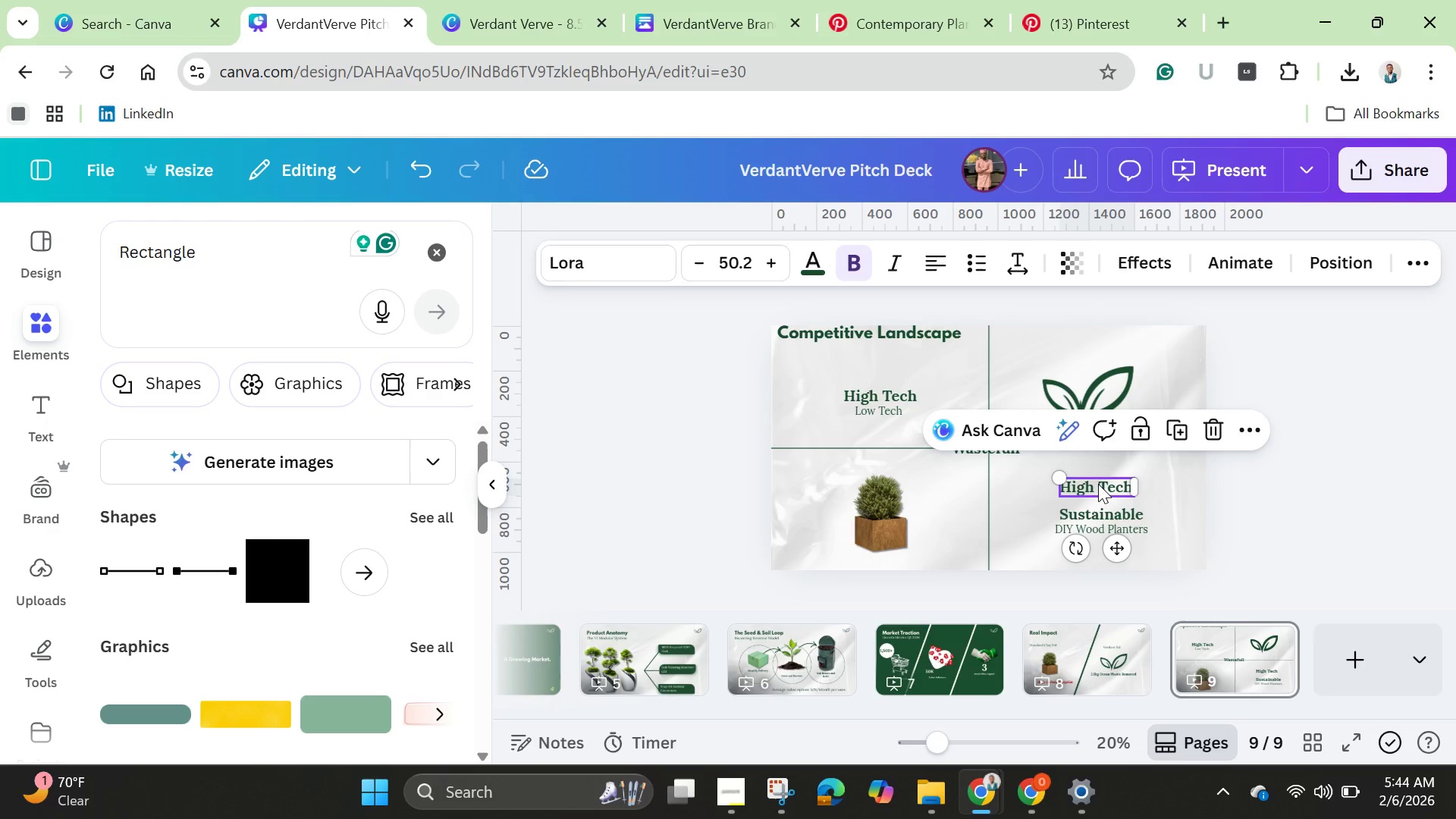 
left_click([1098, 484])
 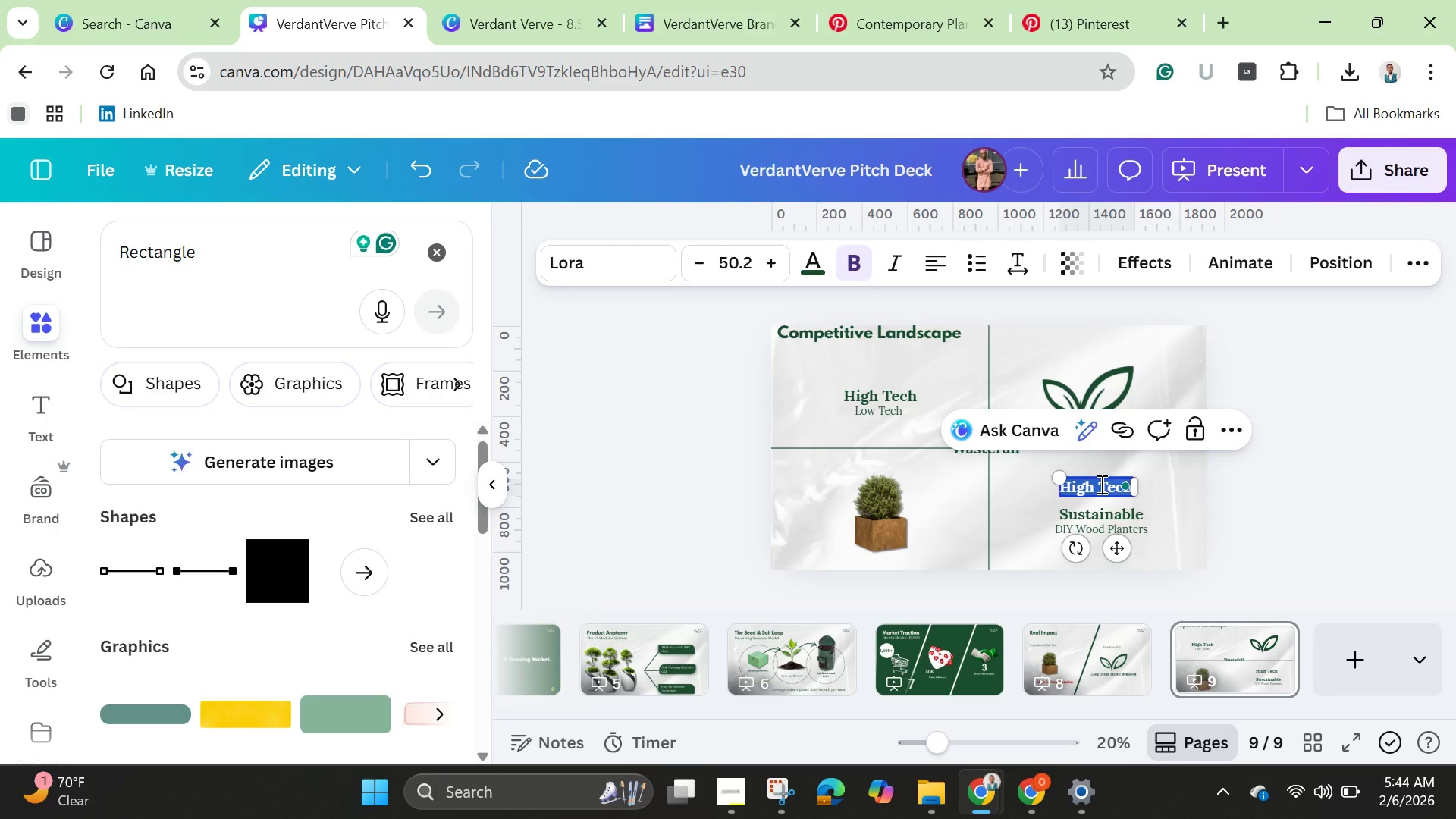 
key(Backspace)
type(LO)
key(Backspace)
type(oe Tech)
 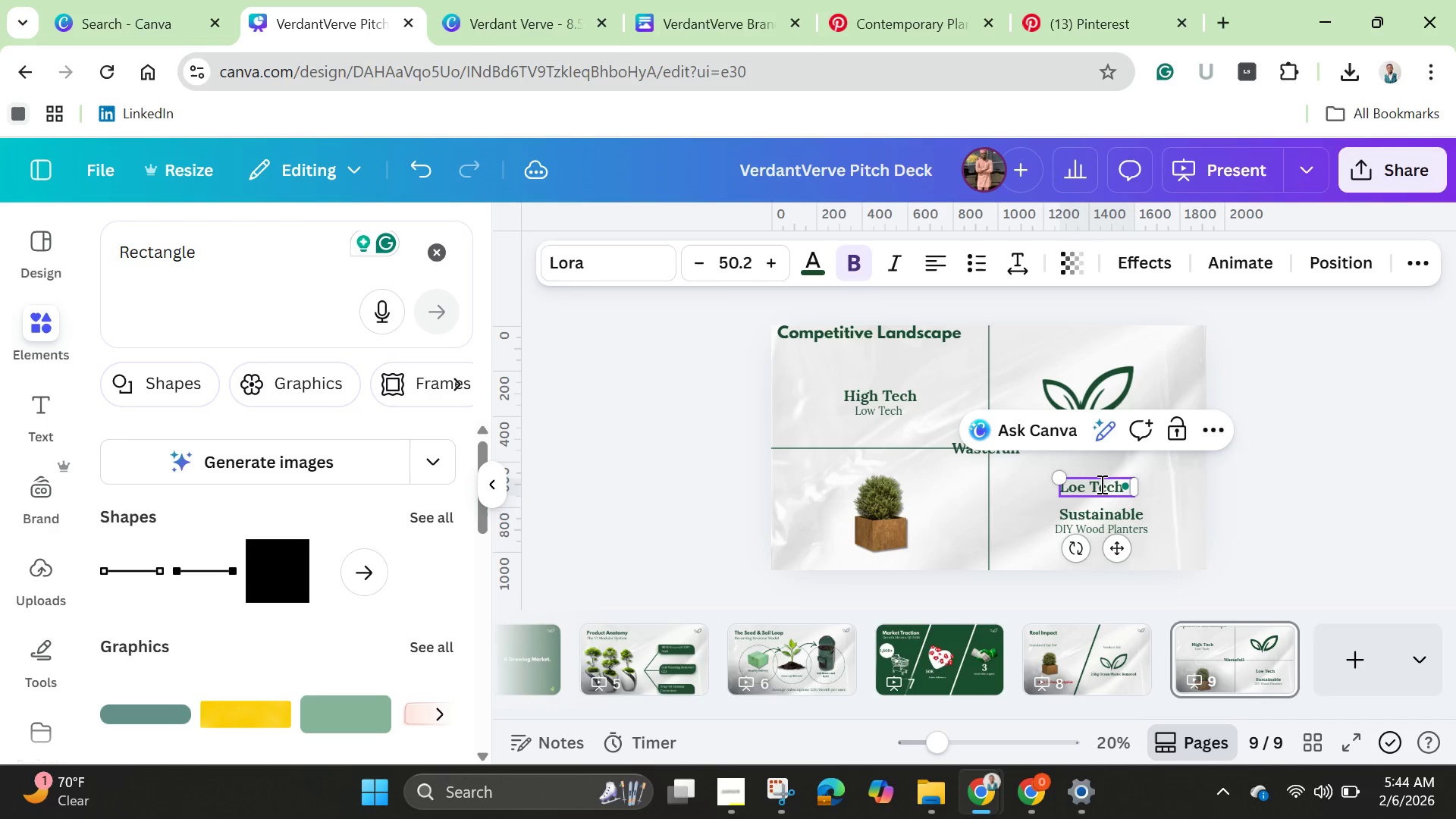 
left_click([1088, 485])
 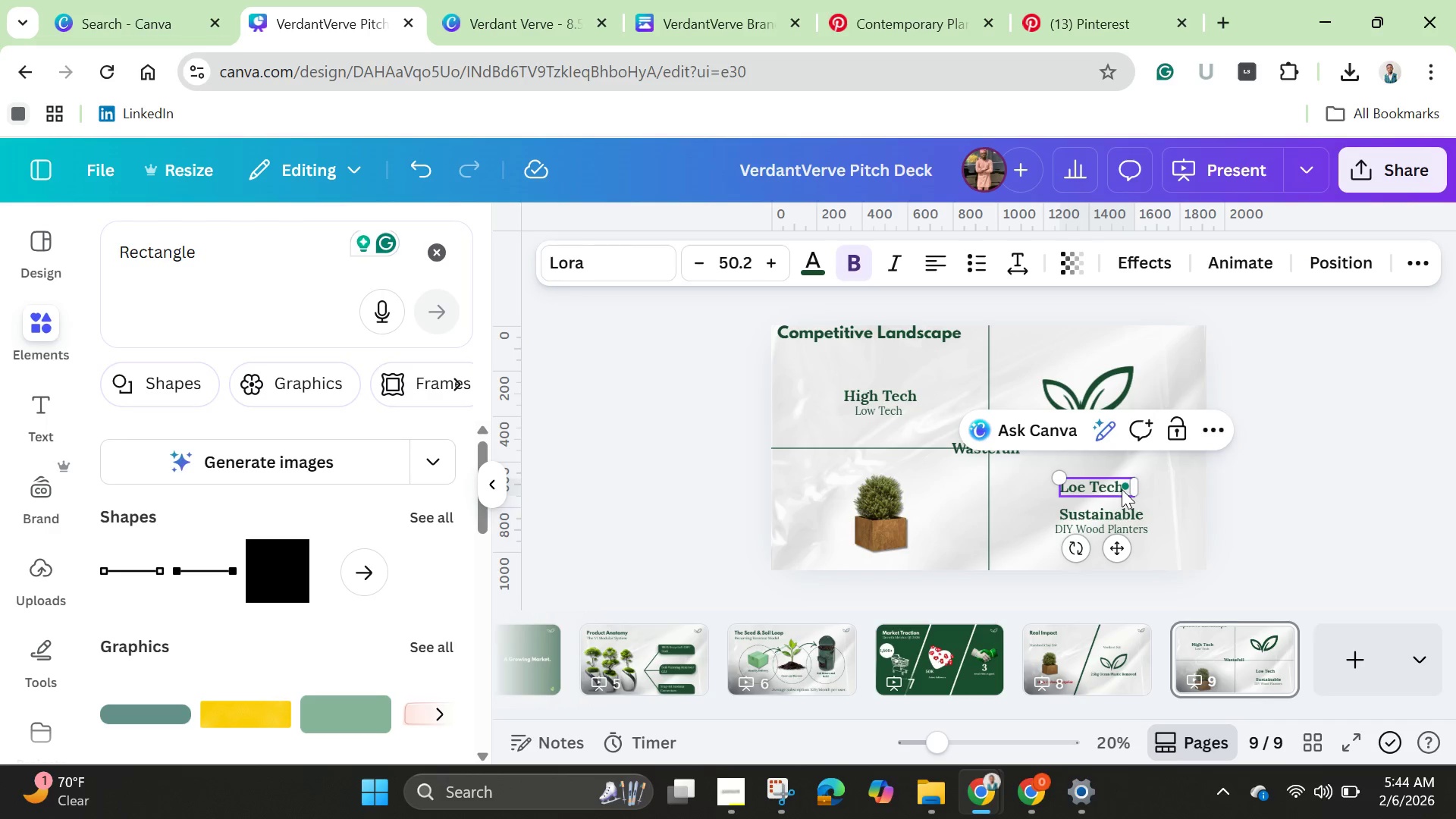 
key(Backspace)
type(ww)
key(Backspace)
 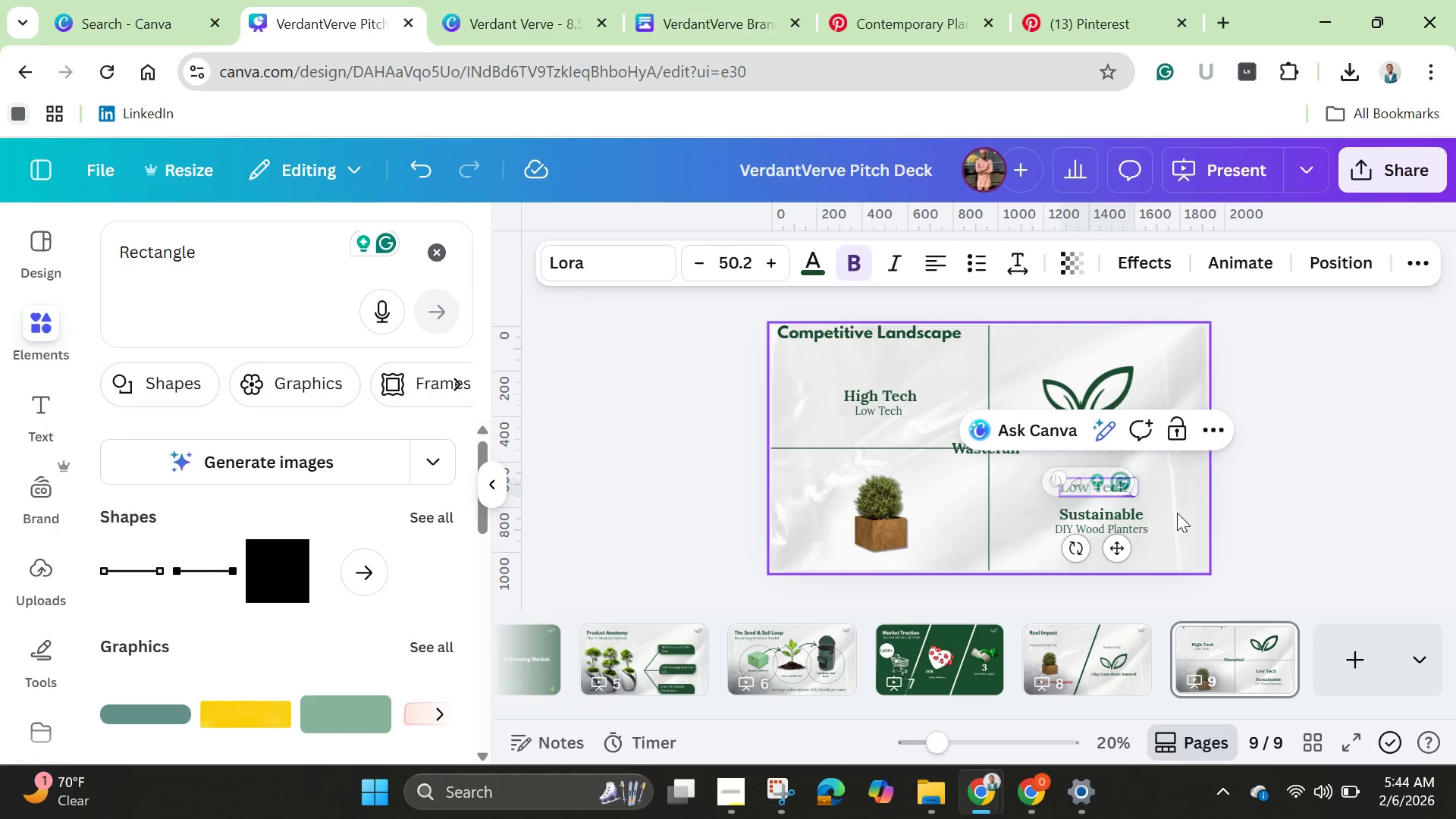 
left_click([1216, 505])
 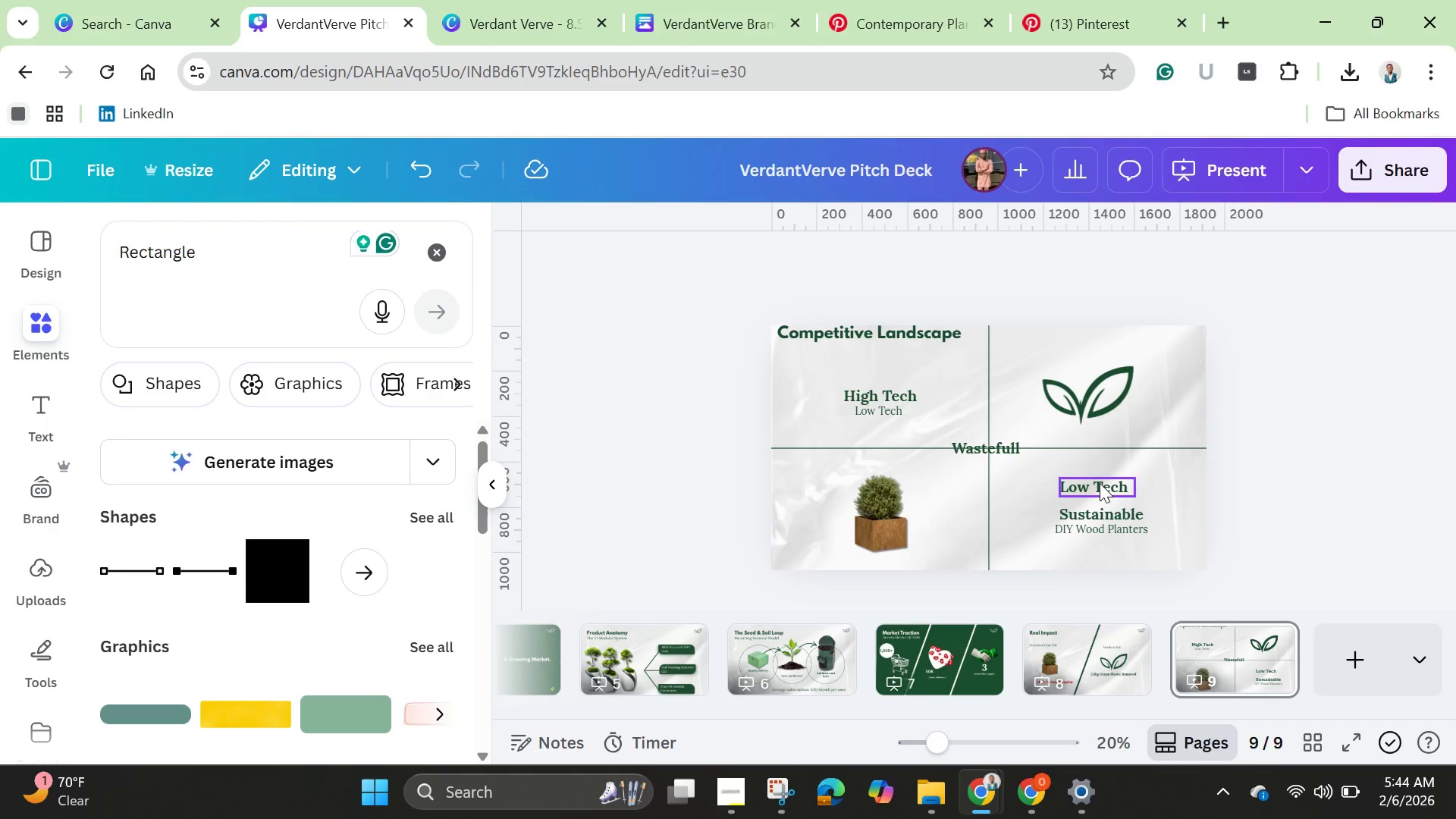 
left_click_drag(start_coordinate=[1099, 483], to_coordinate=[1103, 494])
 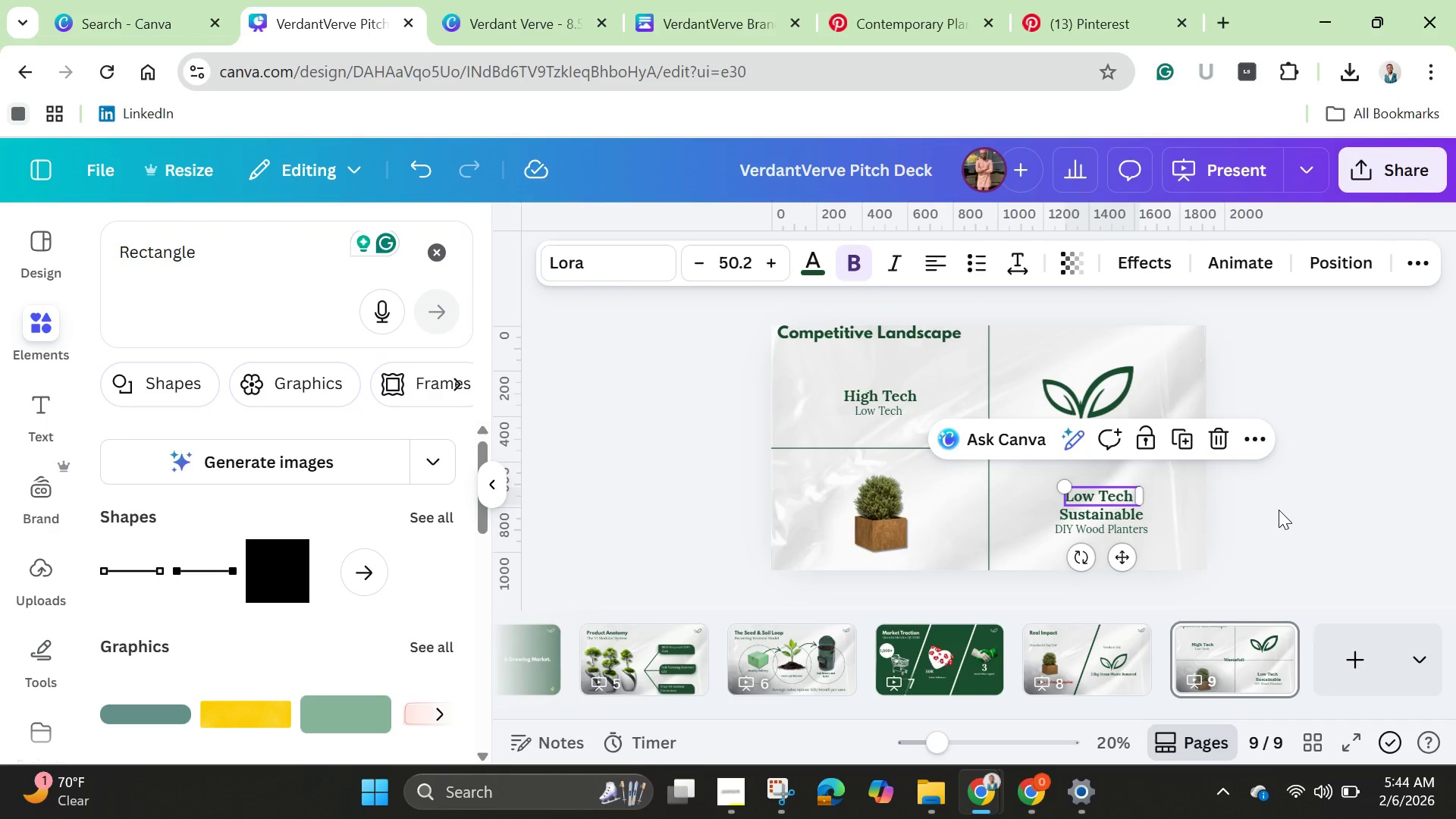 
left_click([1279, 510])
 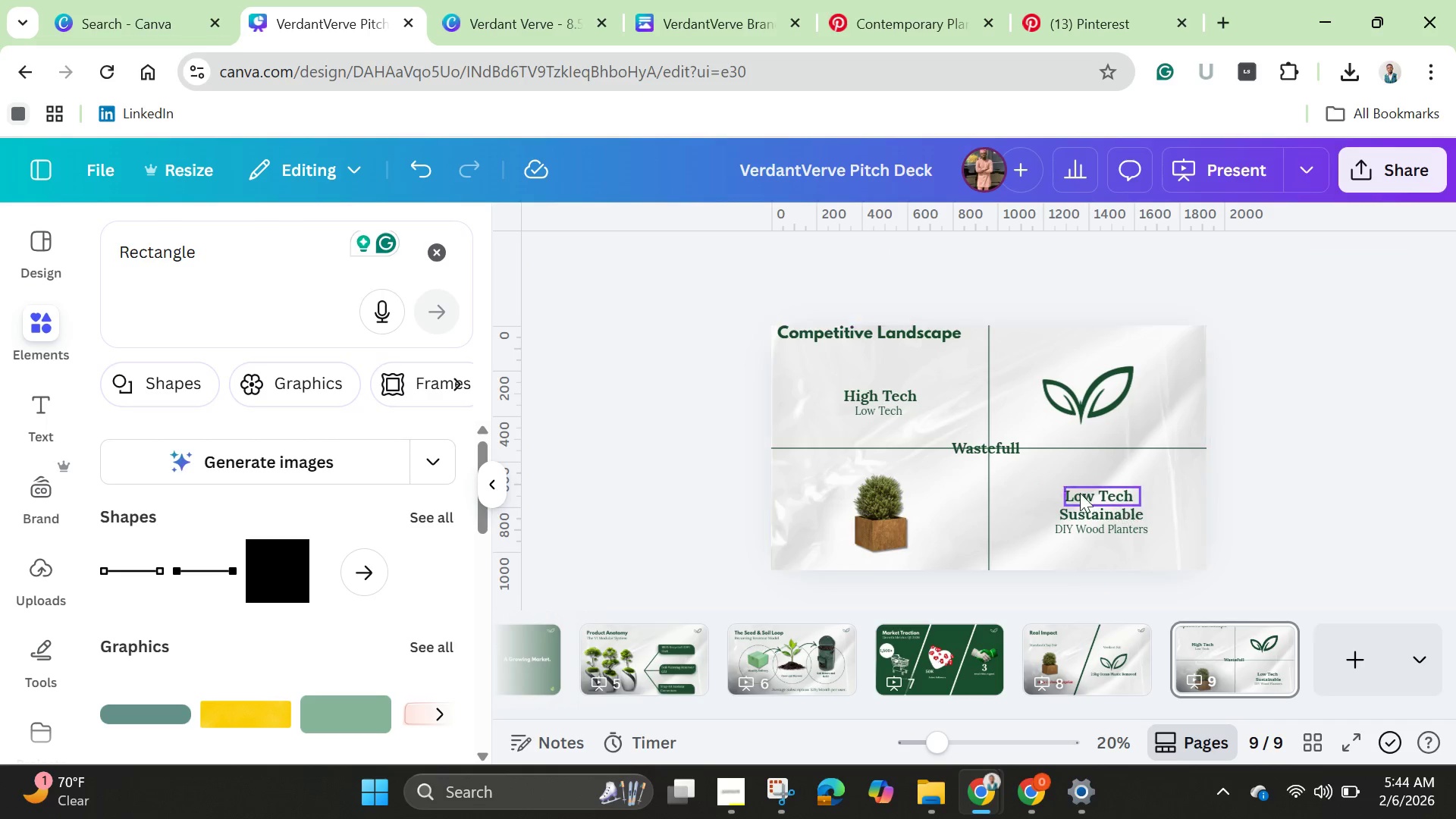 
left_click([877, 406])
 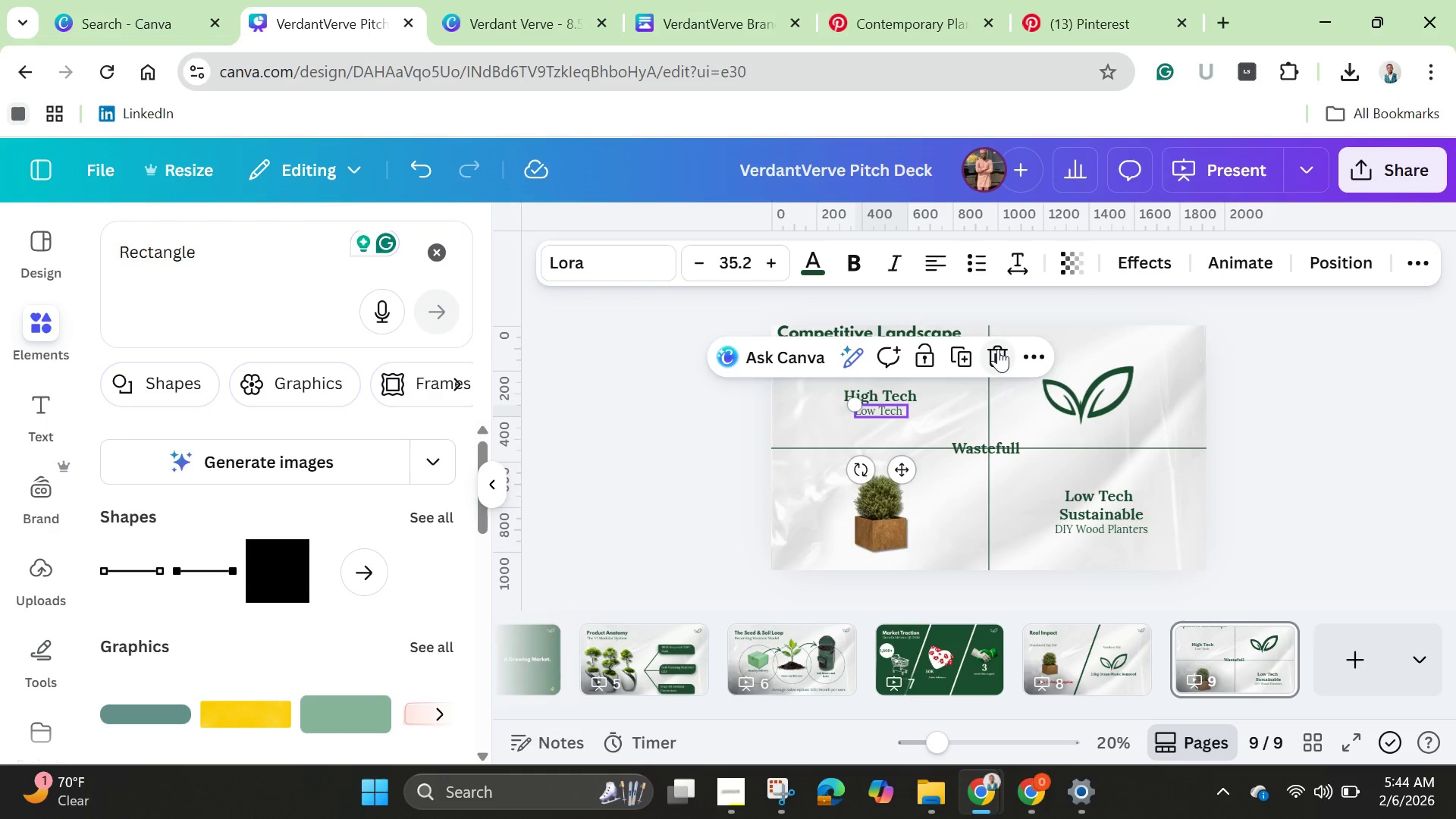 
left_click([998, 349])
 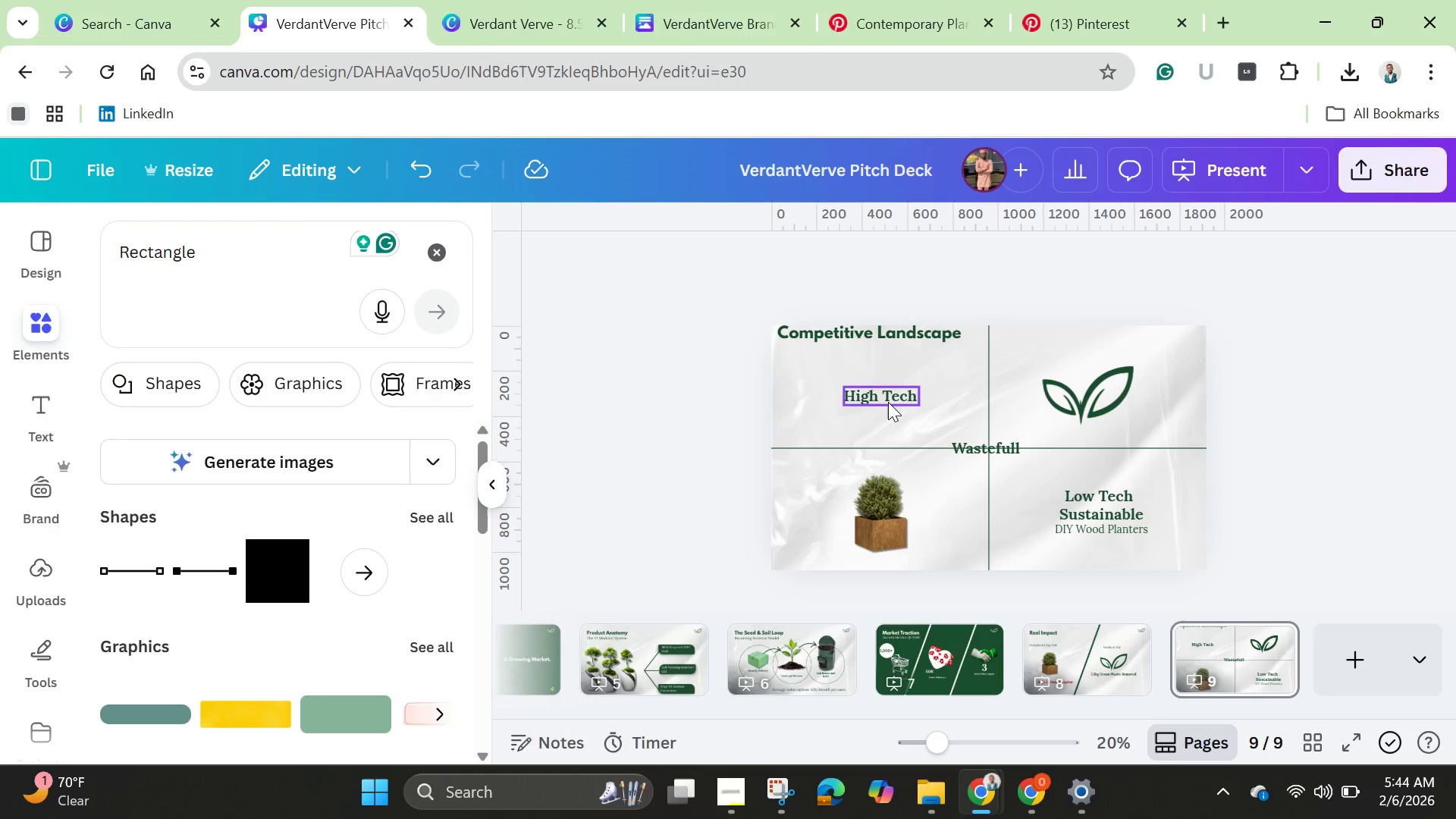 
left_click_drag(start_coordinate=[888, 402], to_coordinate=[886, 384])
 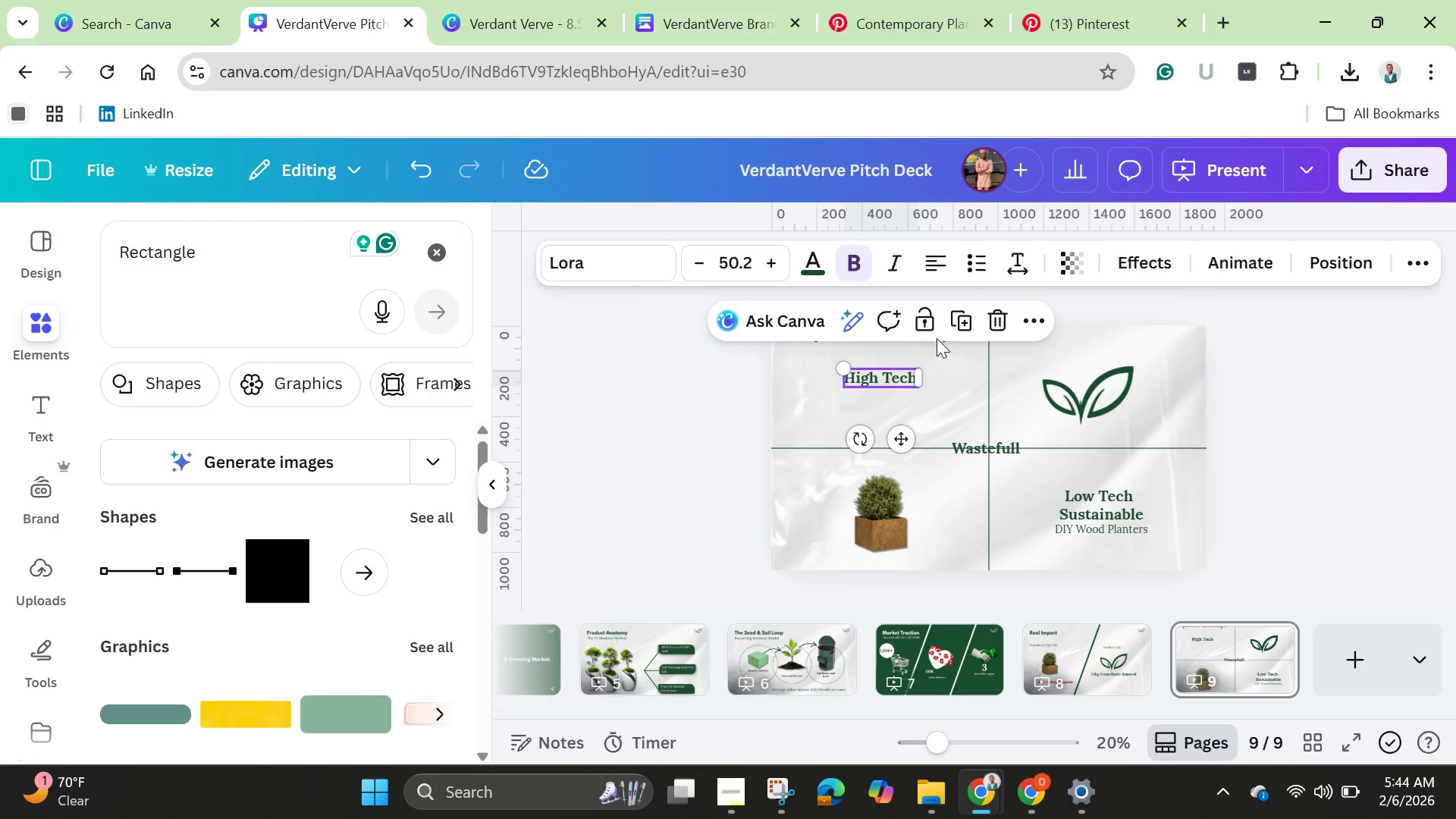 
left_click([1254, 348])
 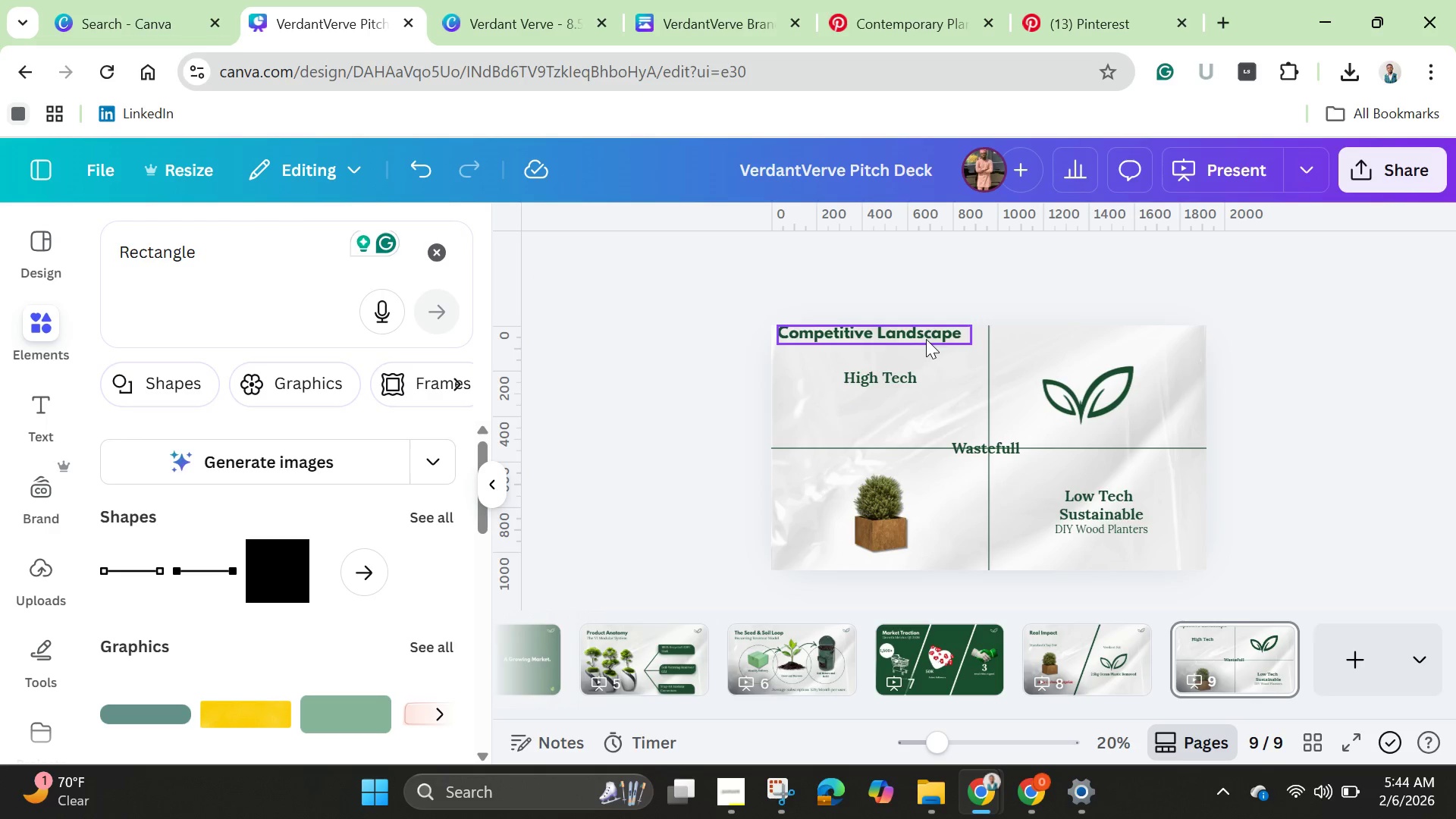 
left_click_drag(start_coordinate=[924, 339], to_coordinate=[1042, 353])
 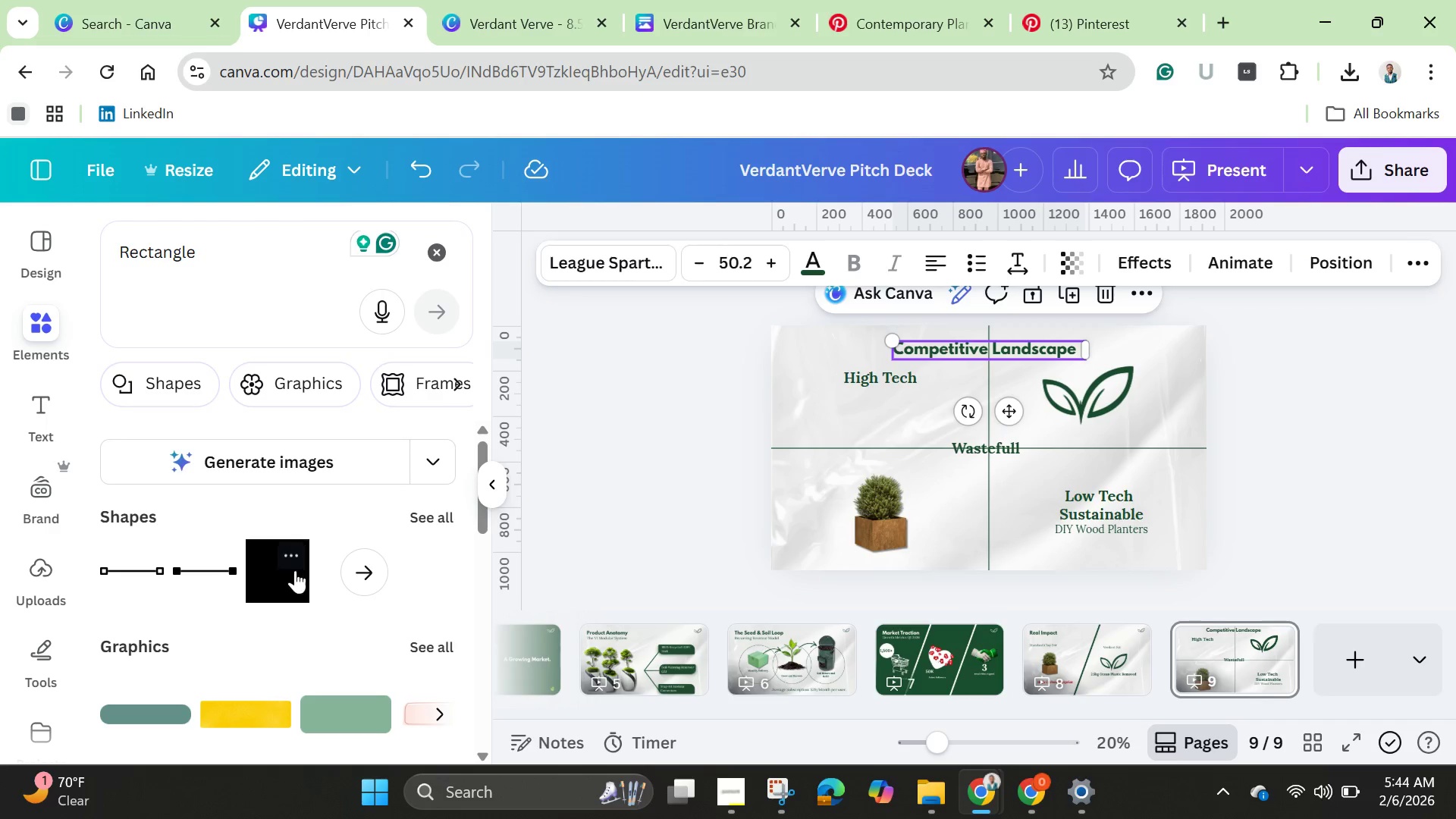 
left_click([295, 570])
 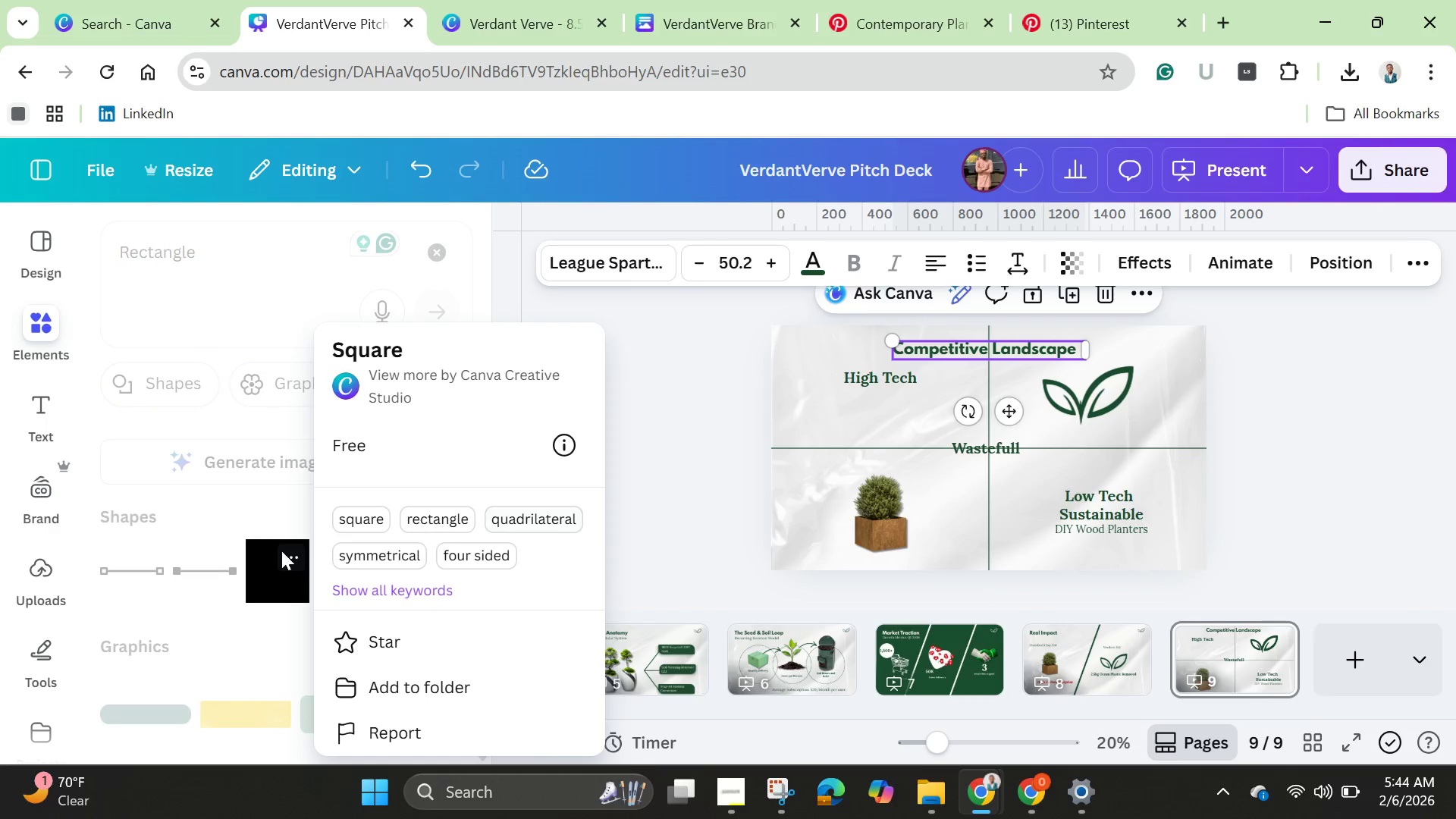 
left_click([271, 580])
 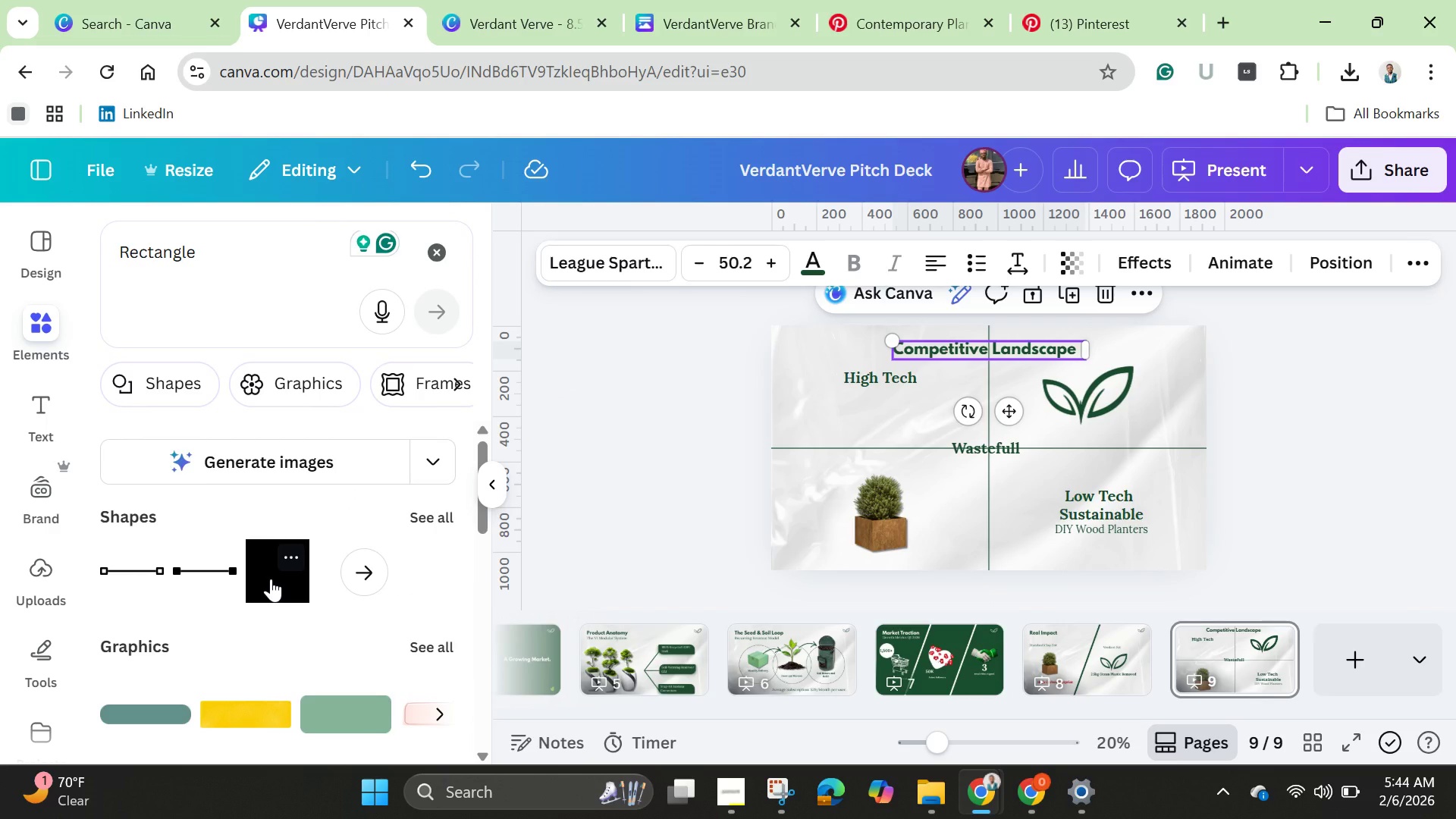 
left_click([271, 579])
 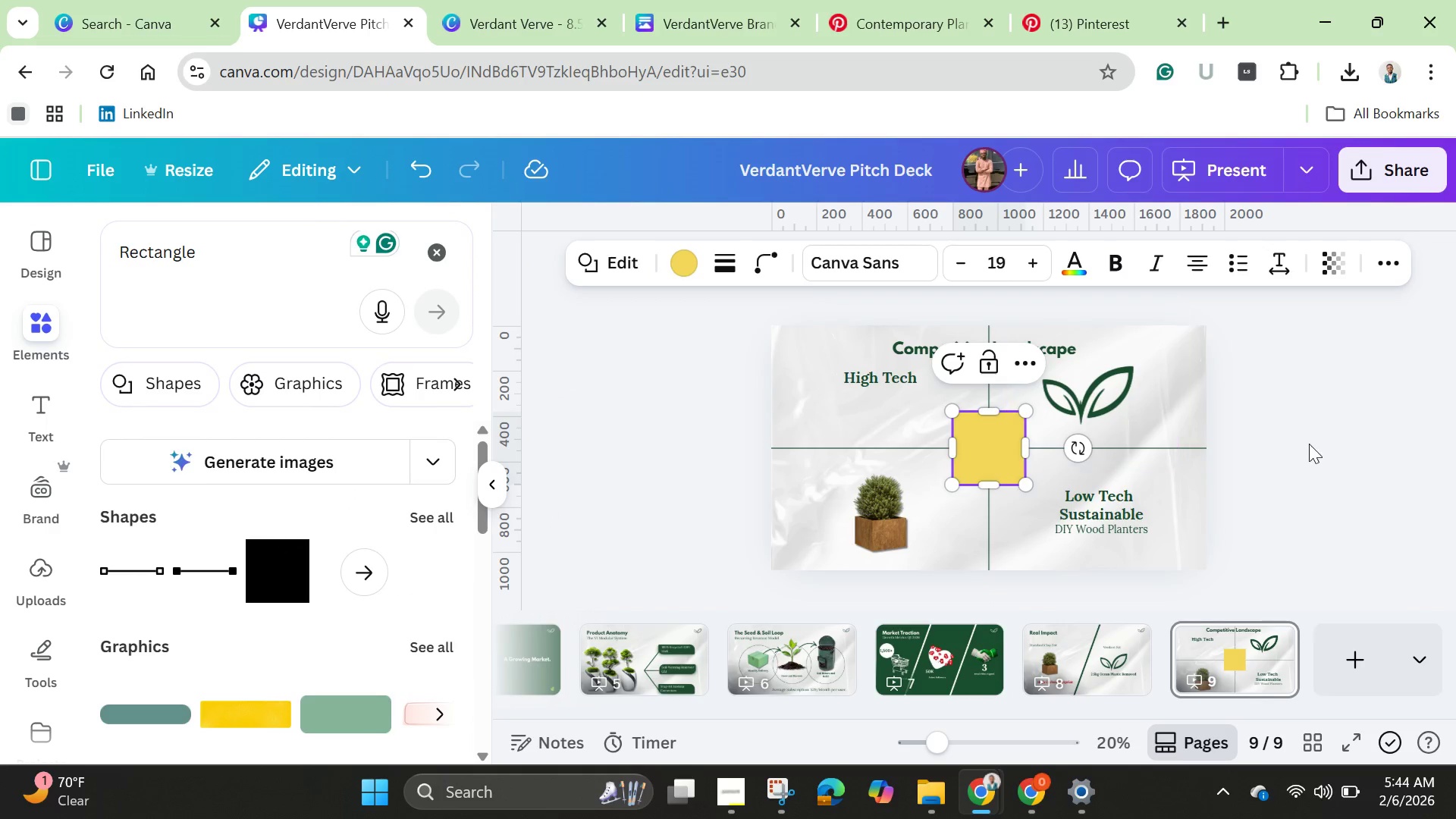 
left_click([1320, 436])
 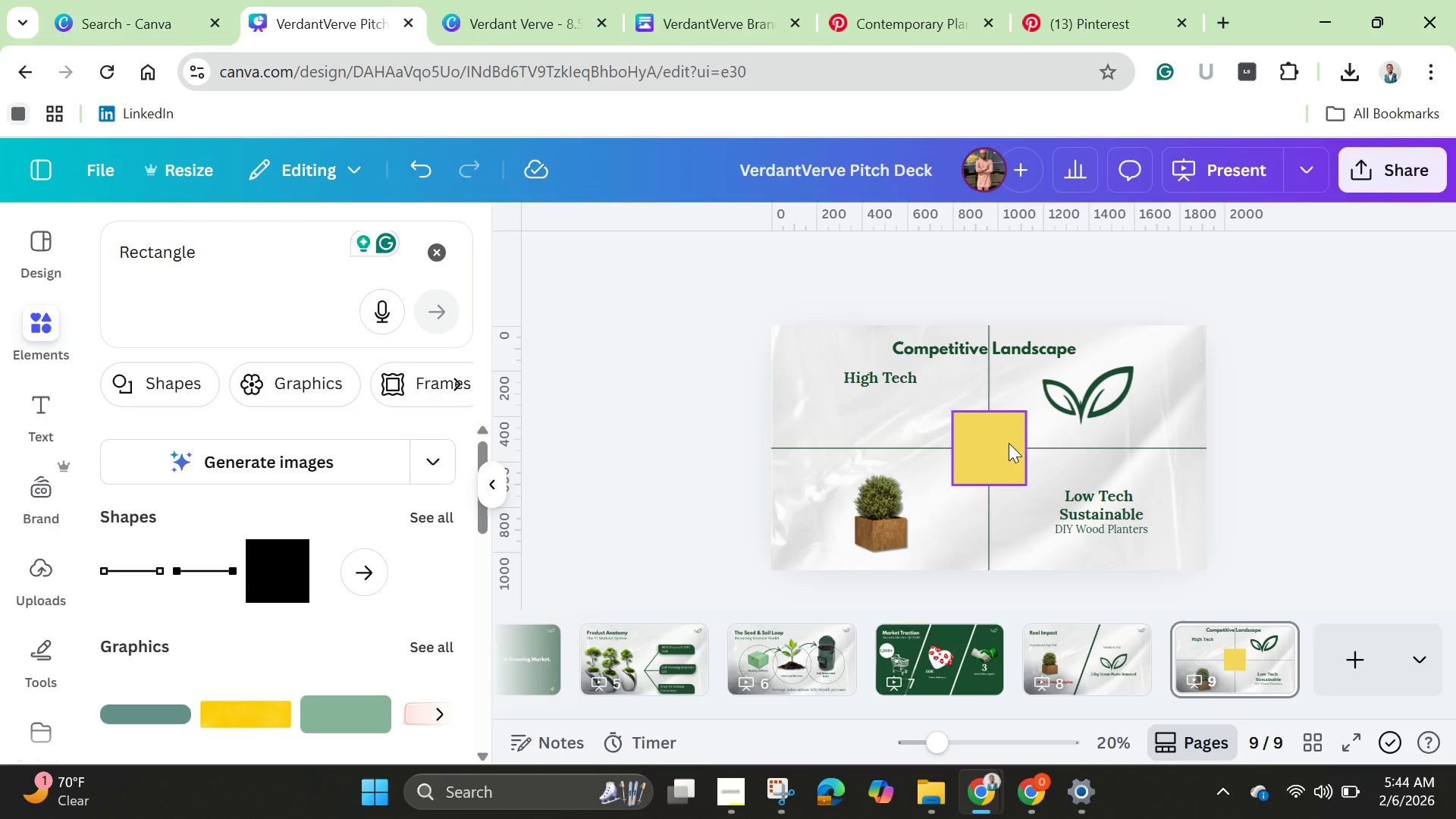 
left_click_drag(start_coordinate=[1002, 446], to_coordinate=[940, 369])
 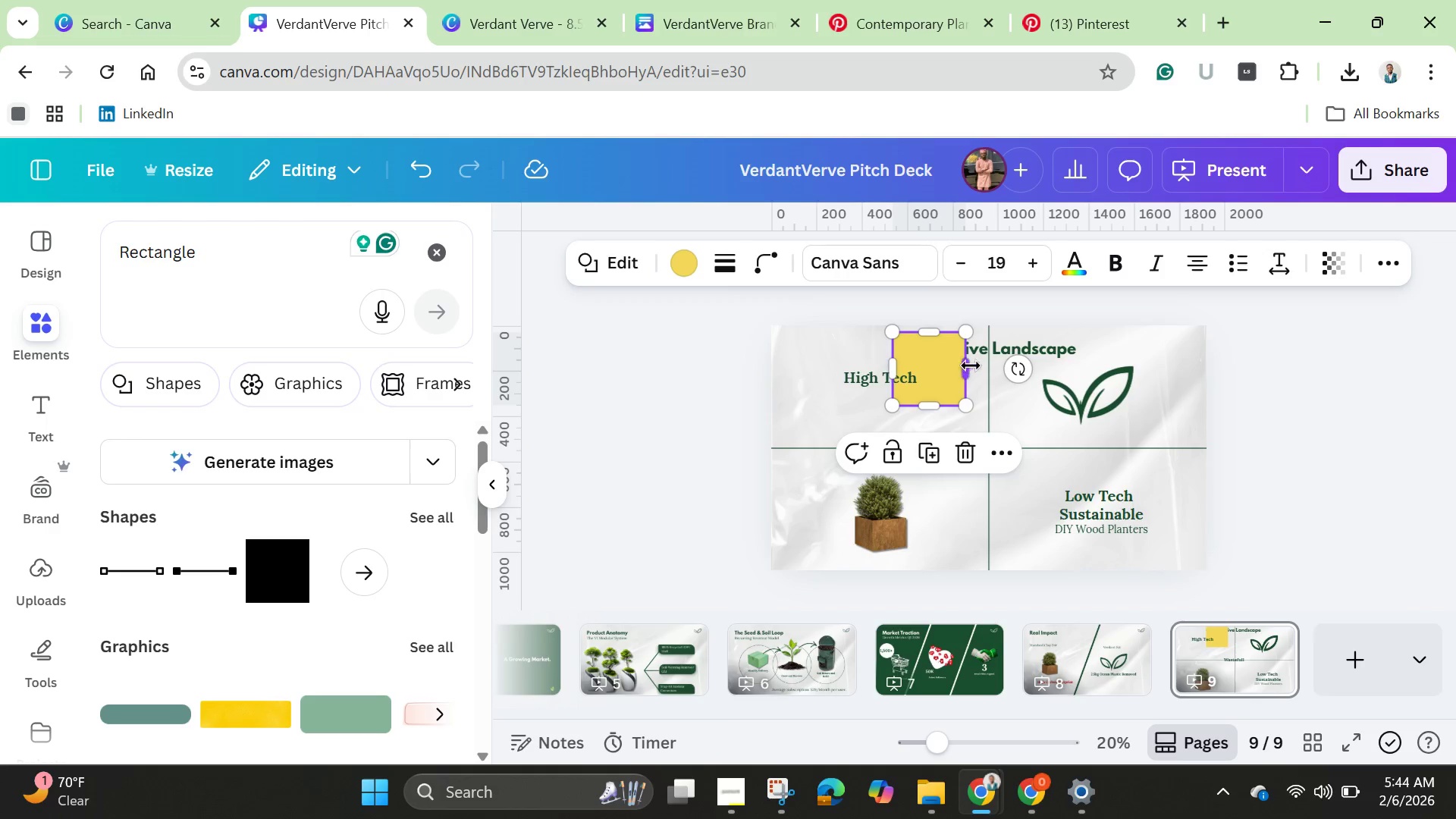 
left_click_drag(start_coordinate=[968, 366], to_coordinate=[1085, 381])
 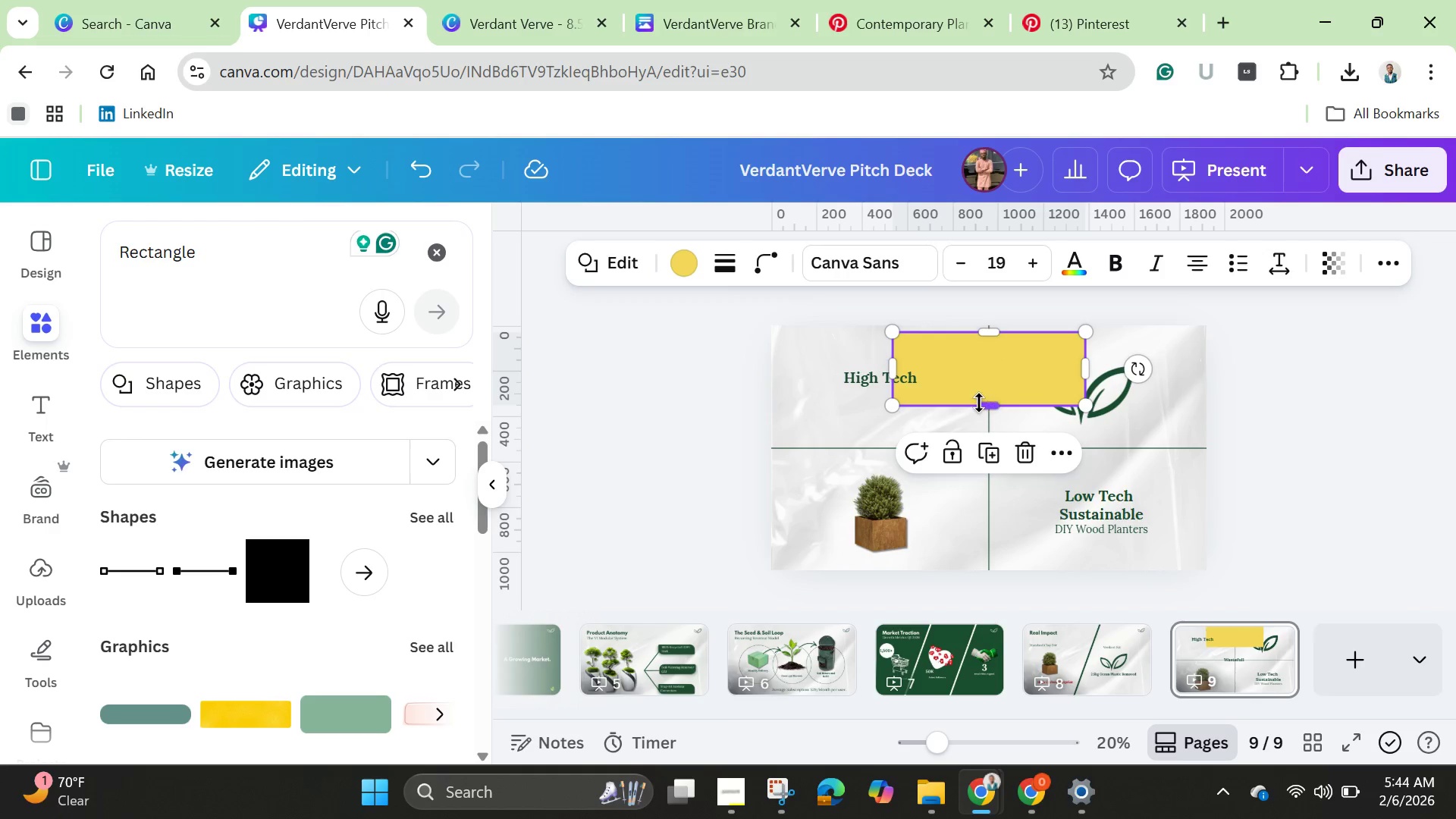 
left_click_drag(start_coordinate=[978, 402], to_coordinate=[965, 358])
 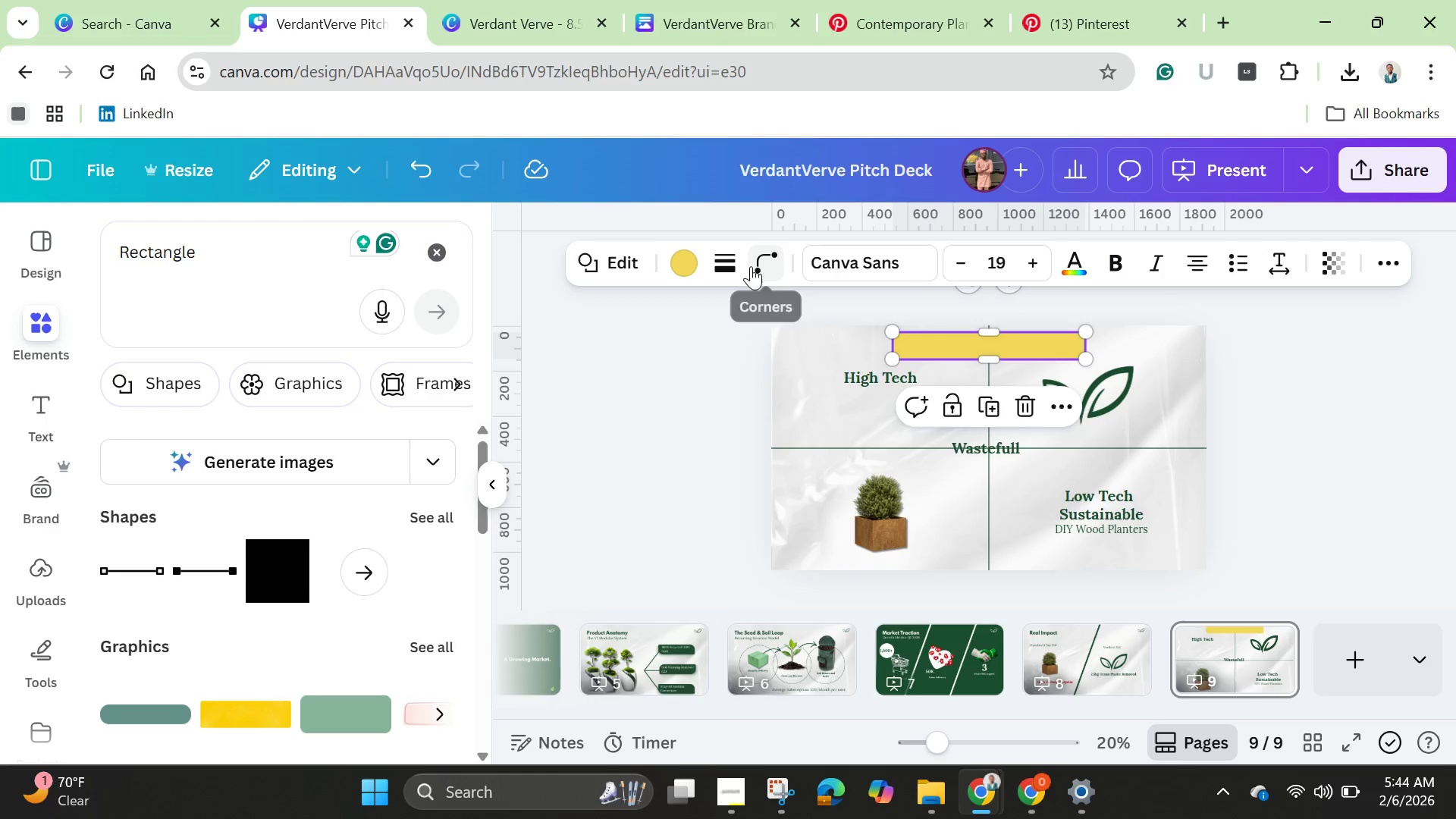 
left_click([765, 262])
 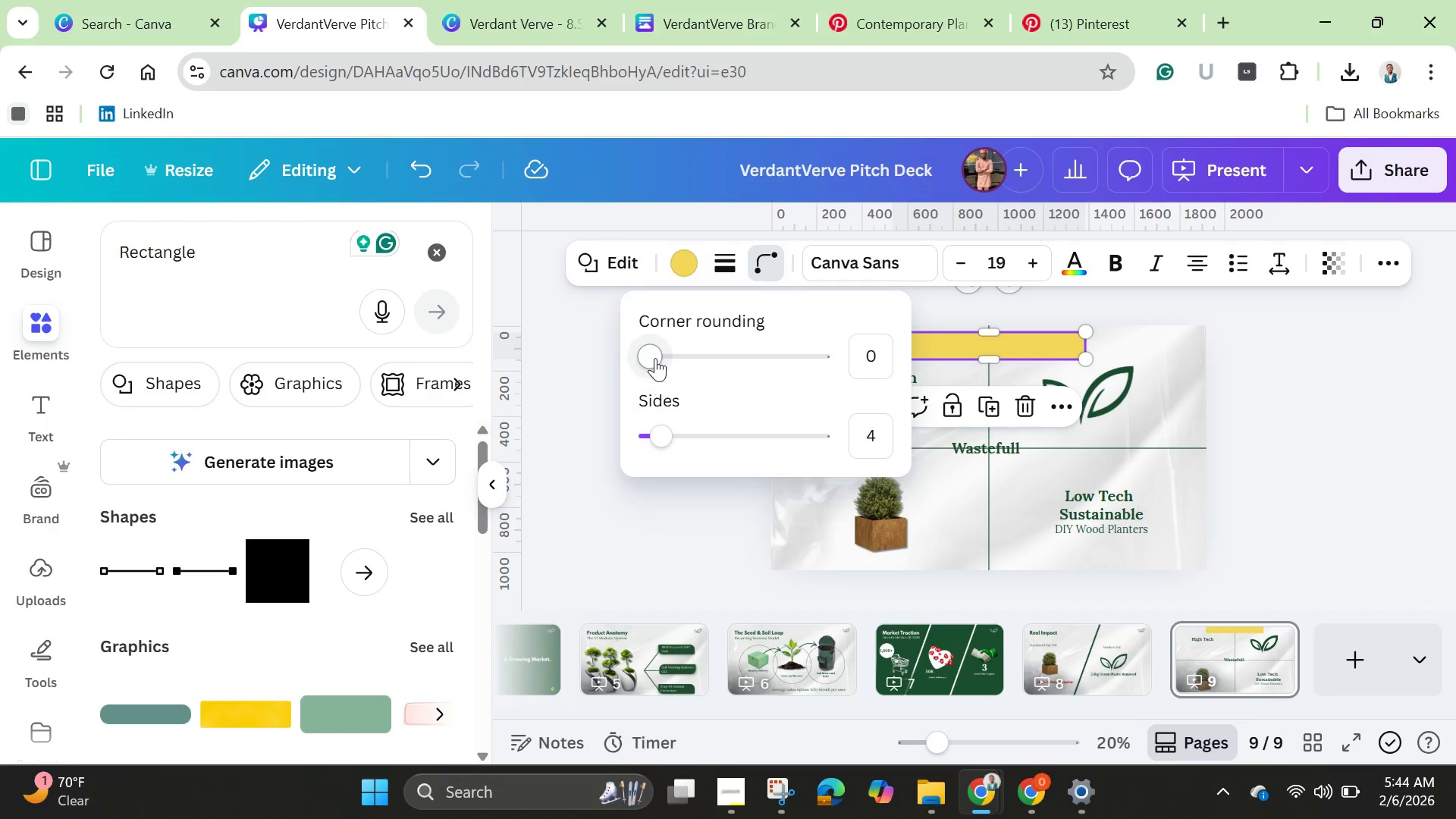 
left_click_drag(start_coordinate=[655, 356], to_coordinate=[680, 356])
 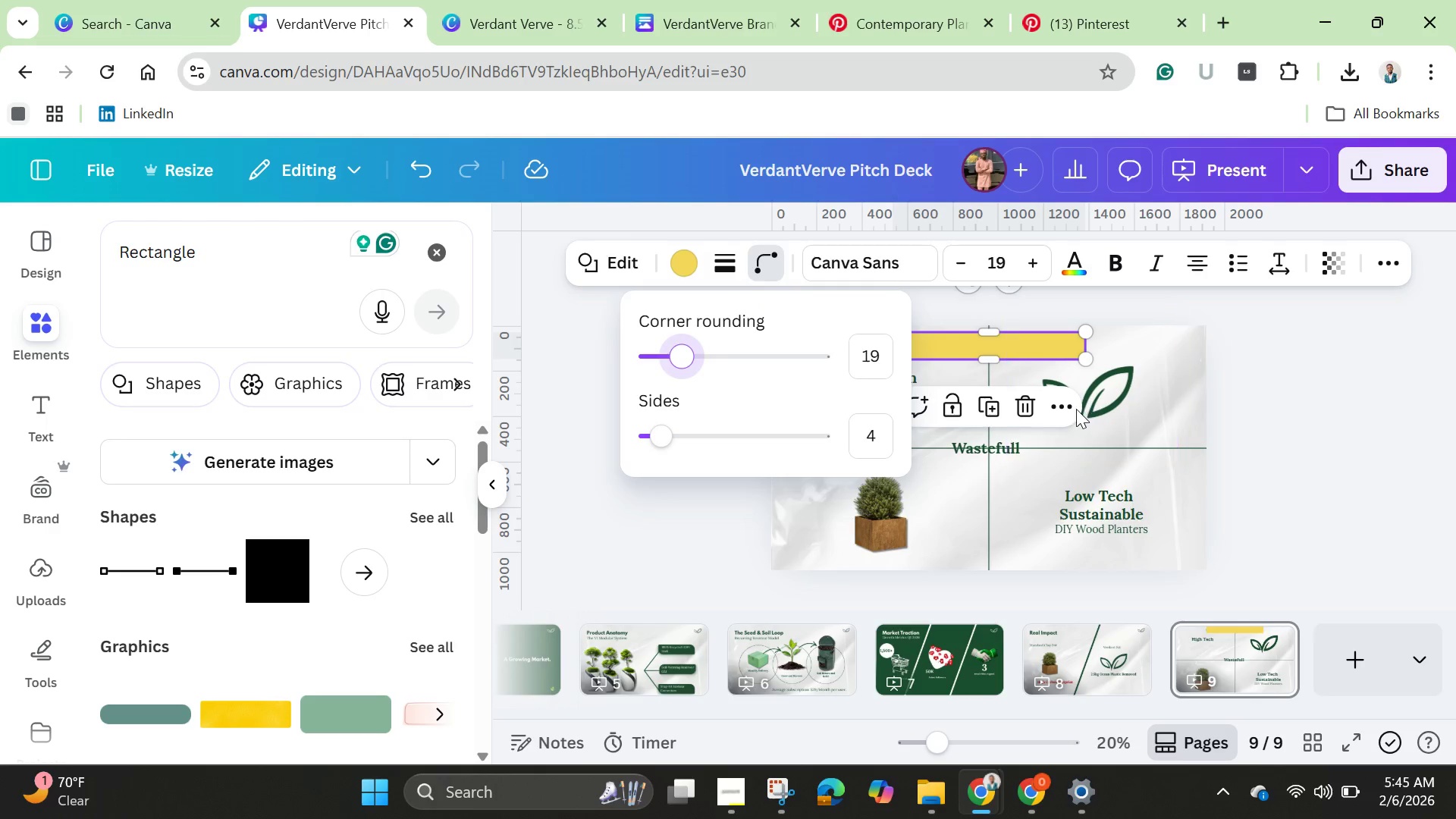 
left_click([1067, 406])
 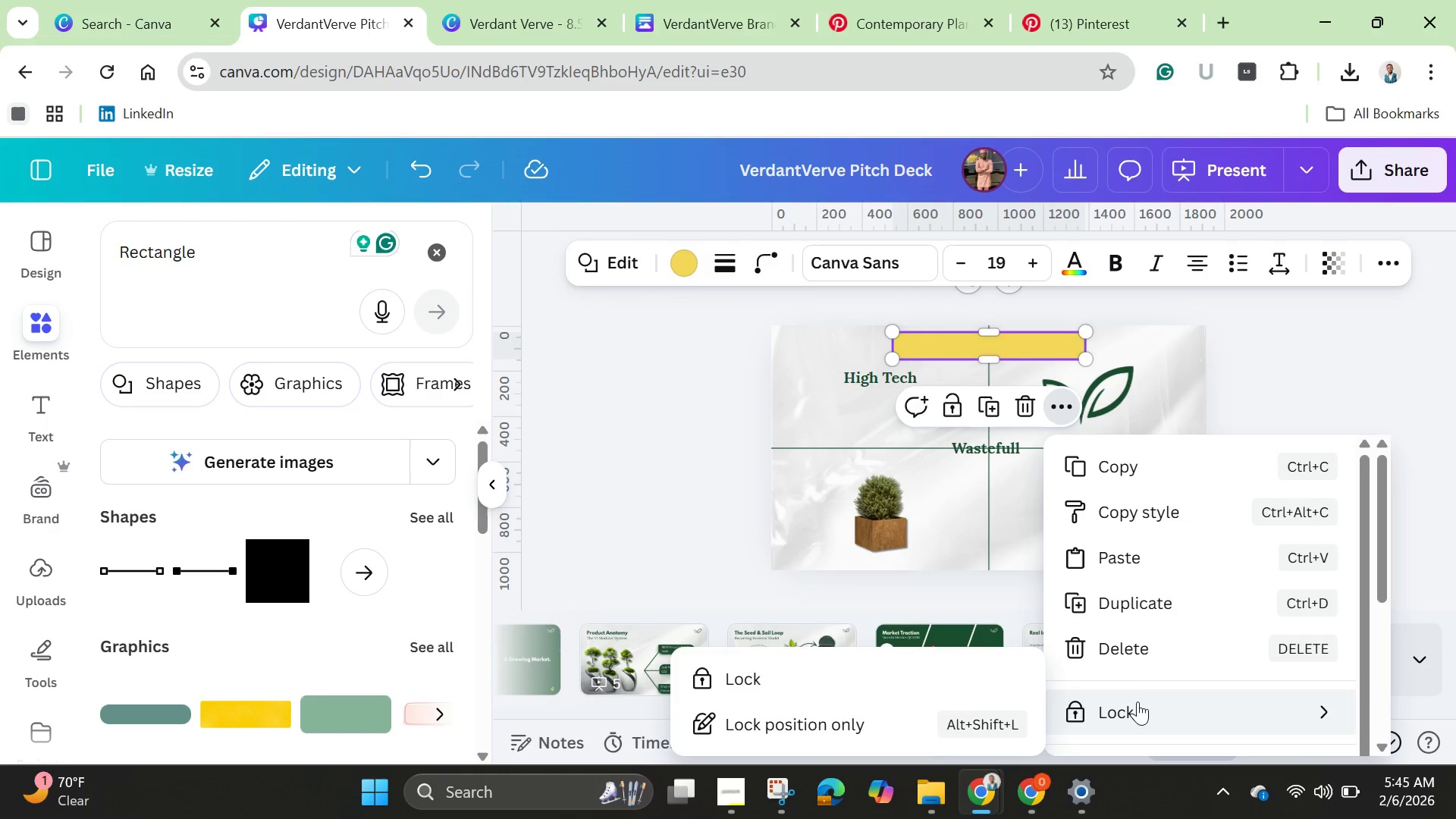 
scroll: coordinate [1160, 643], scroll_direction: down, amount: 2.0
 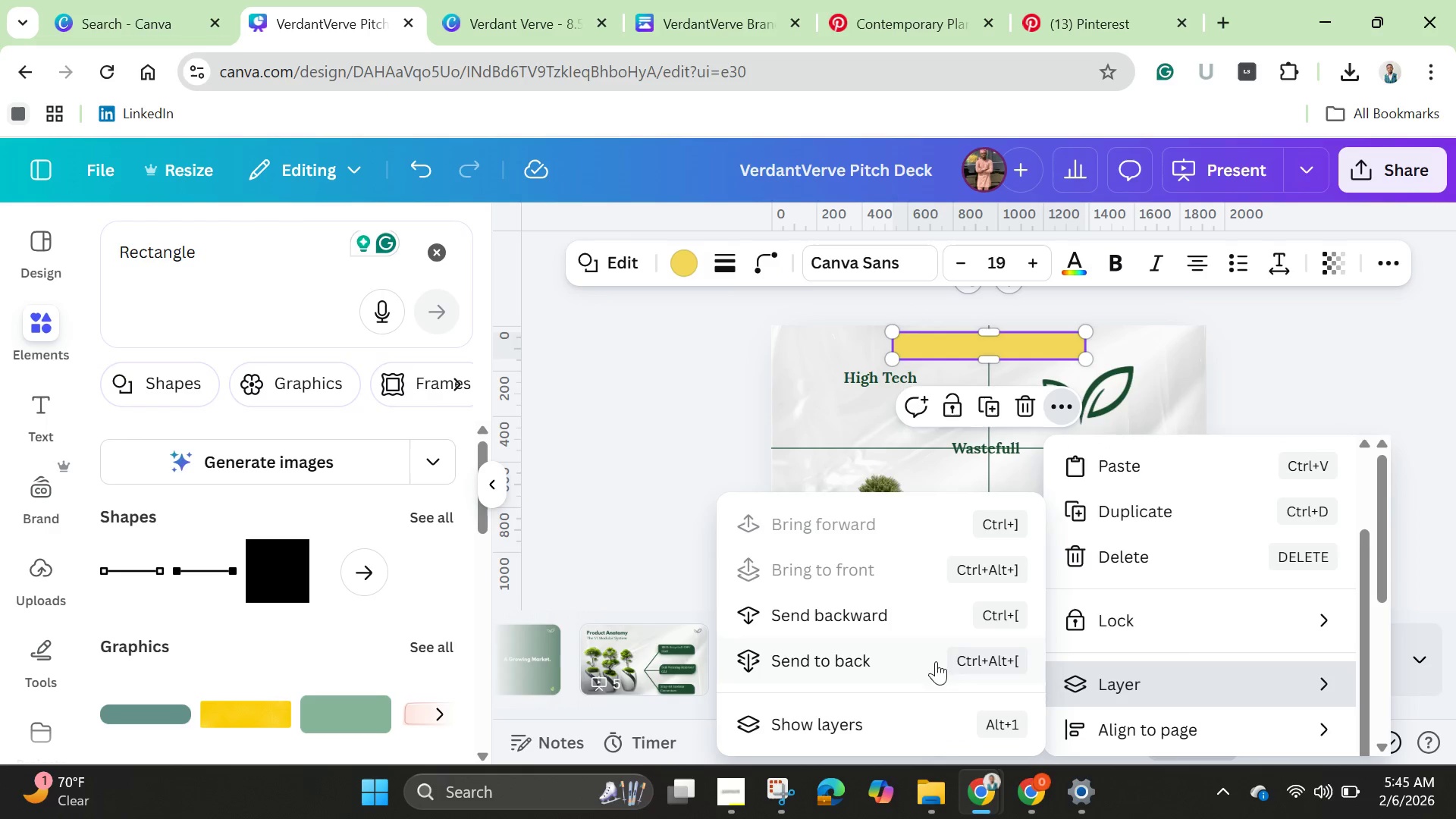 
left_click([864, 593])
 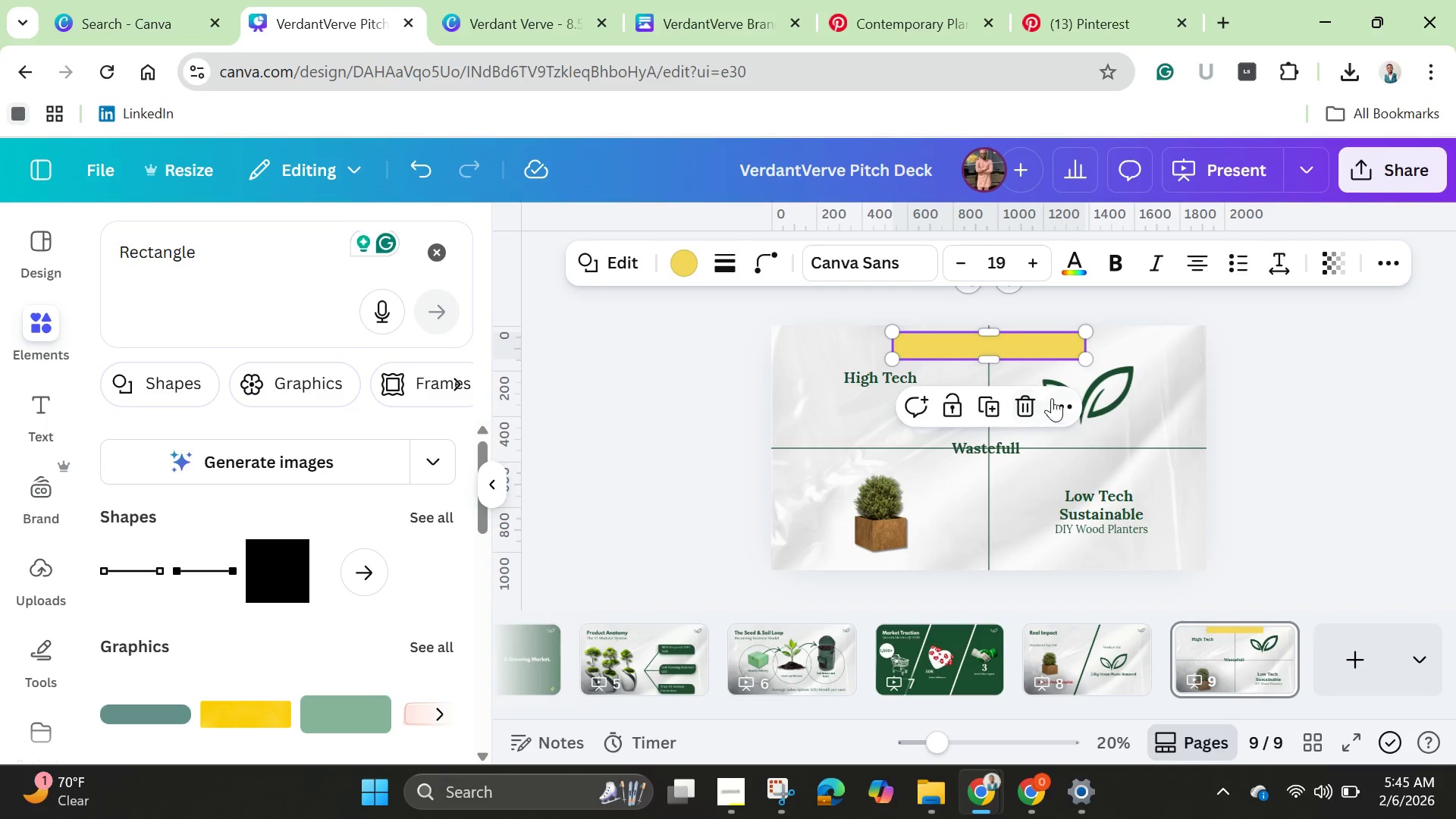 
left_click([1060, 397])
 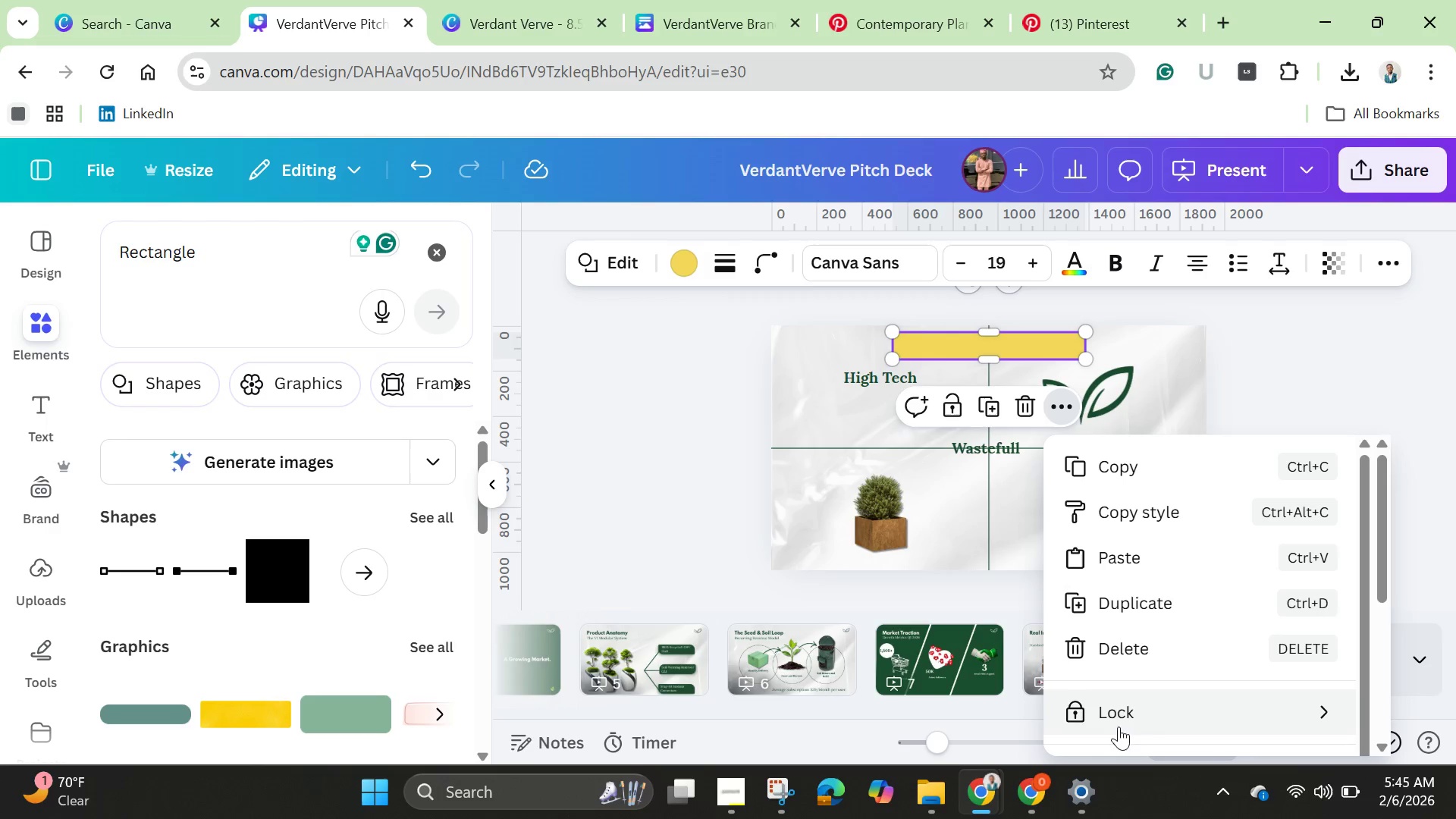 
scroll: coordinate [1130, 694], scroll_direction: down, amount: 11.0
 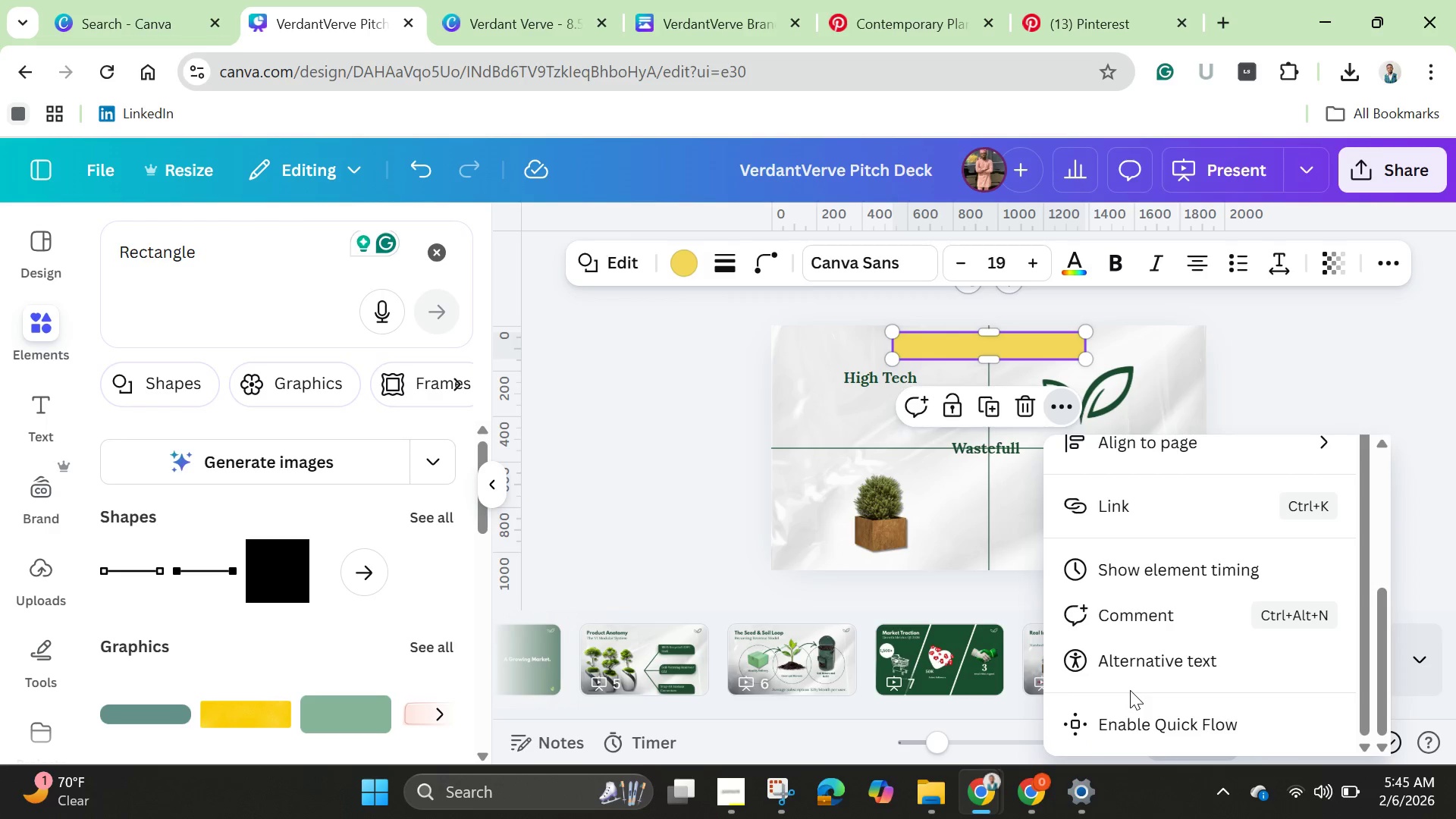 
scroll: coordinate [1130, 690], scroll_direction: up, amount: 3.0
 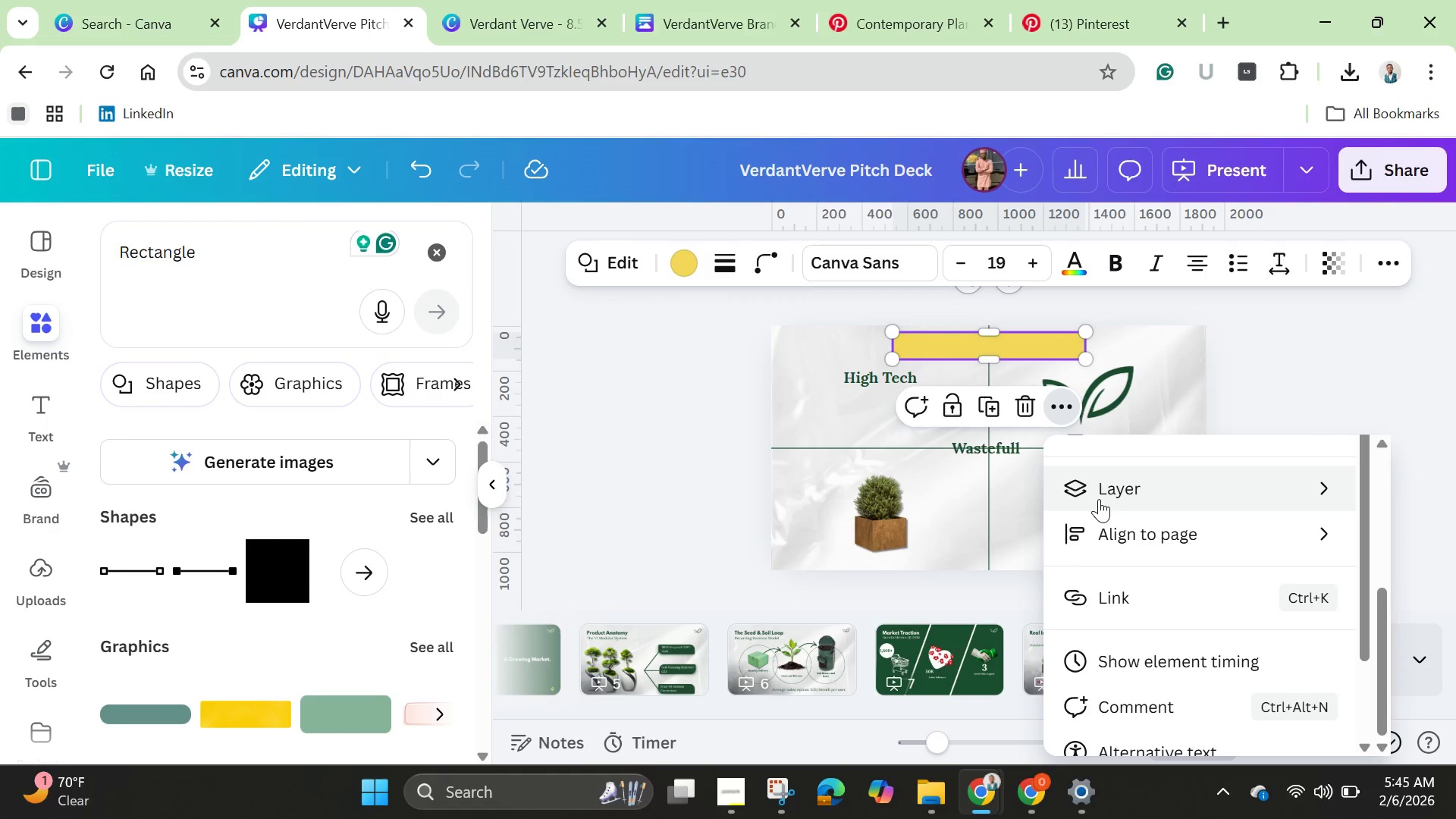 
left_click([1099, 499])
 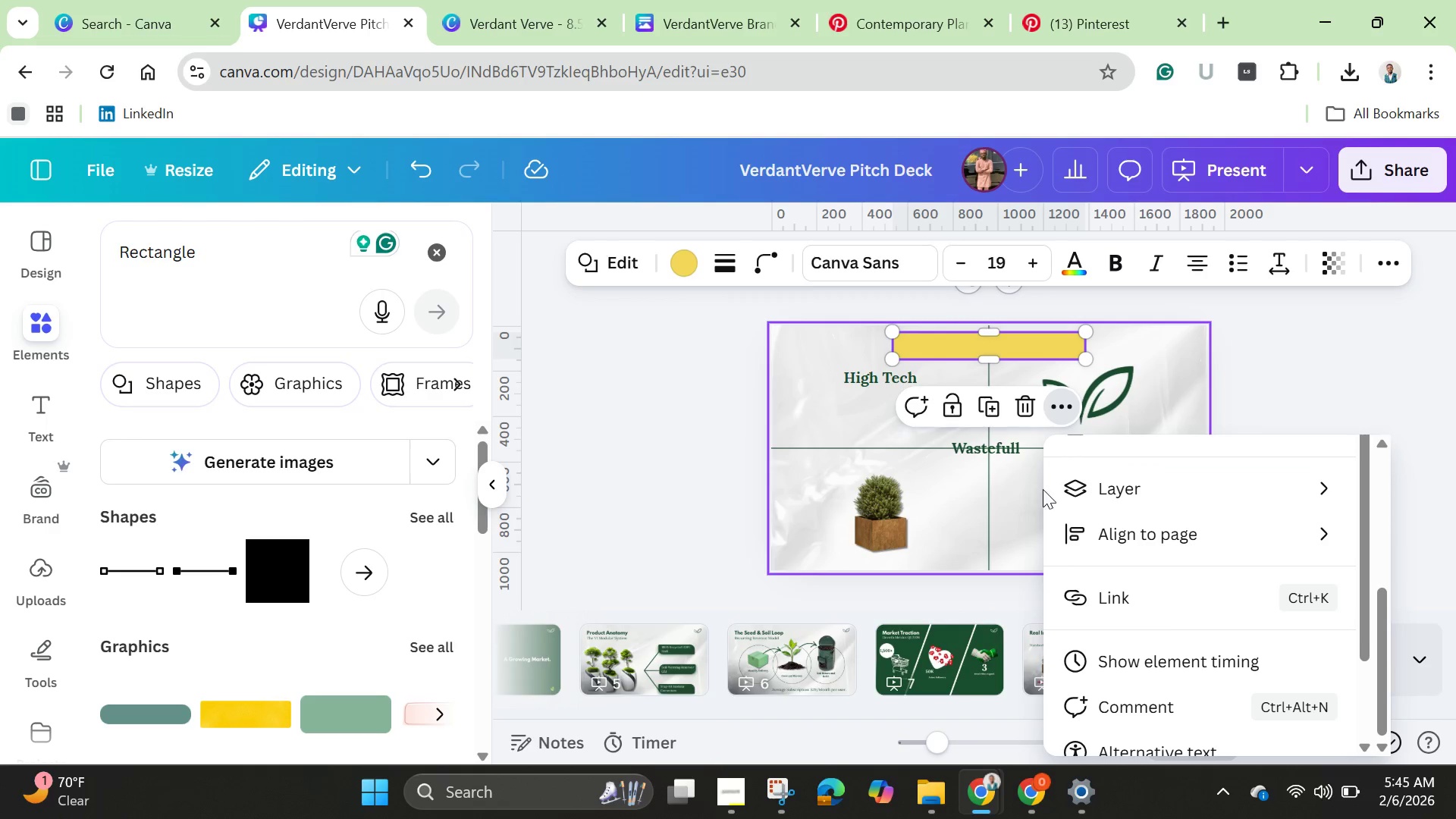 
wait(7.62)
 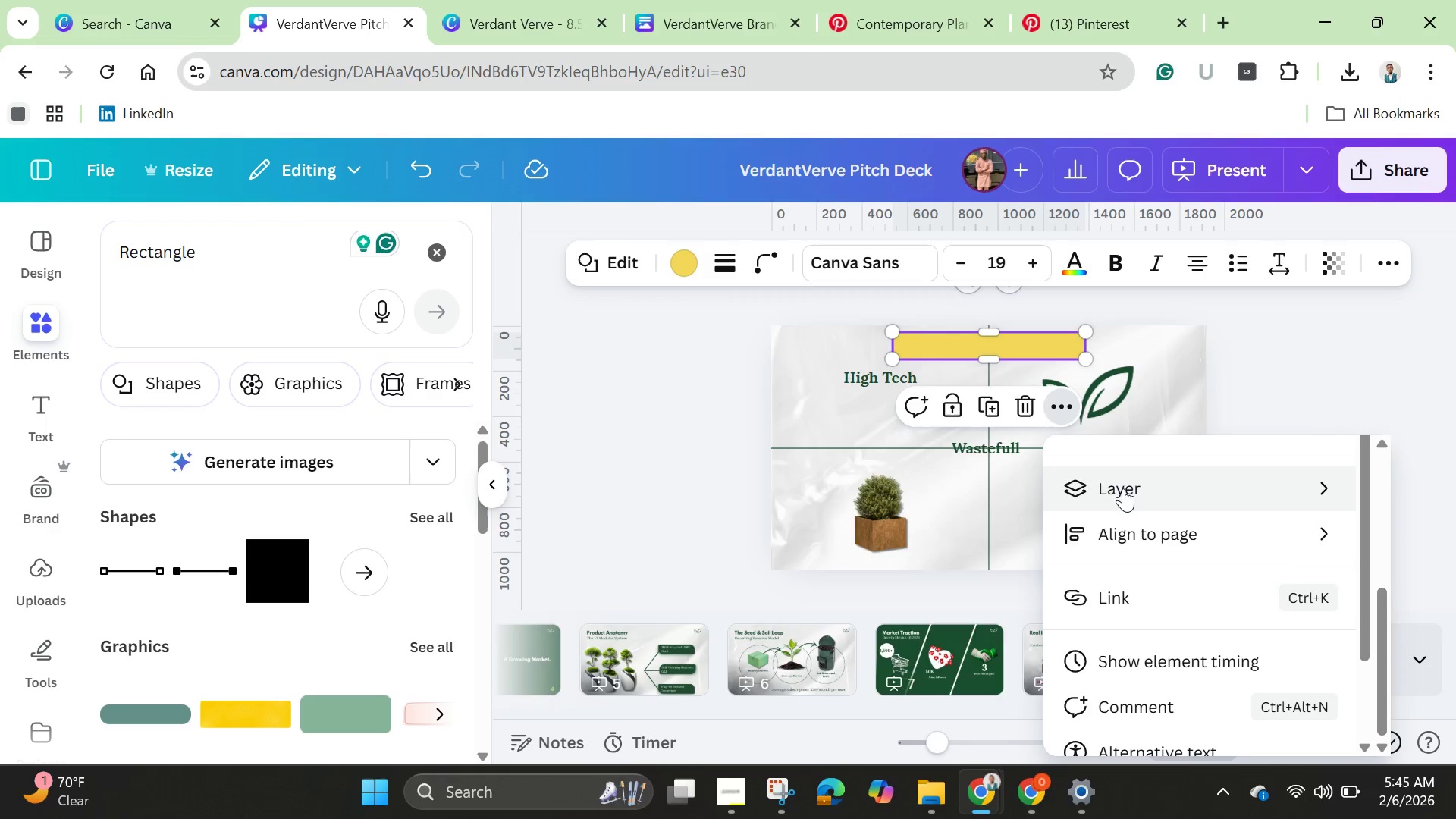 
left_click([868, 695])
 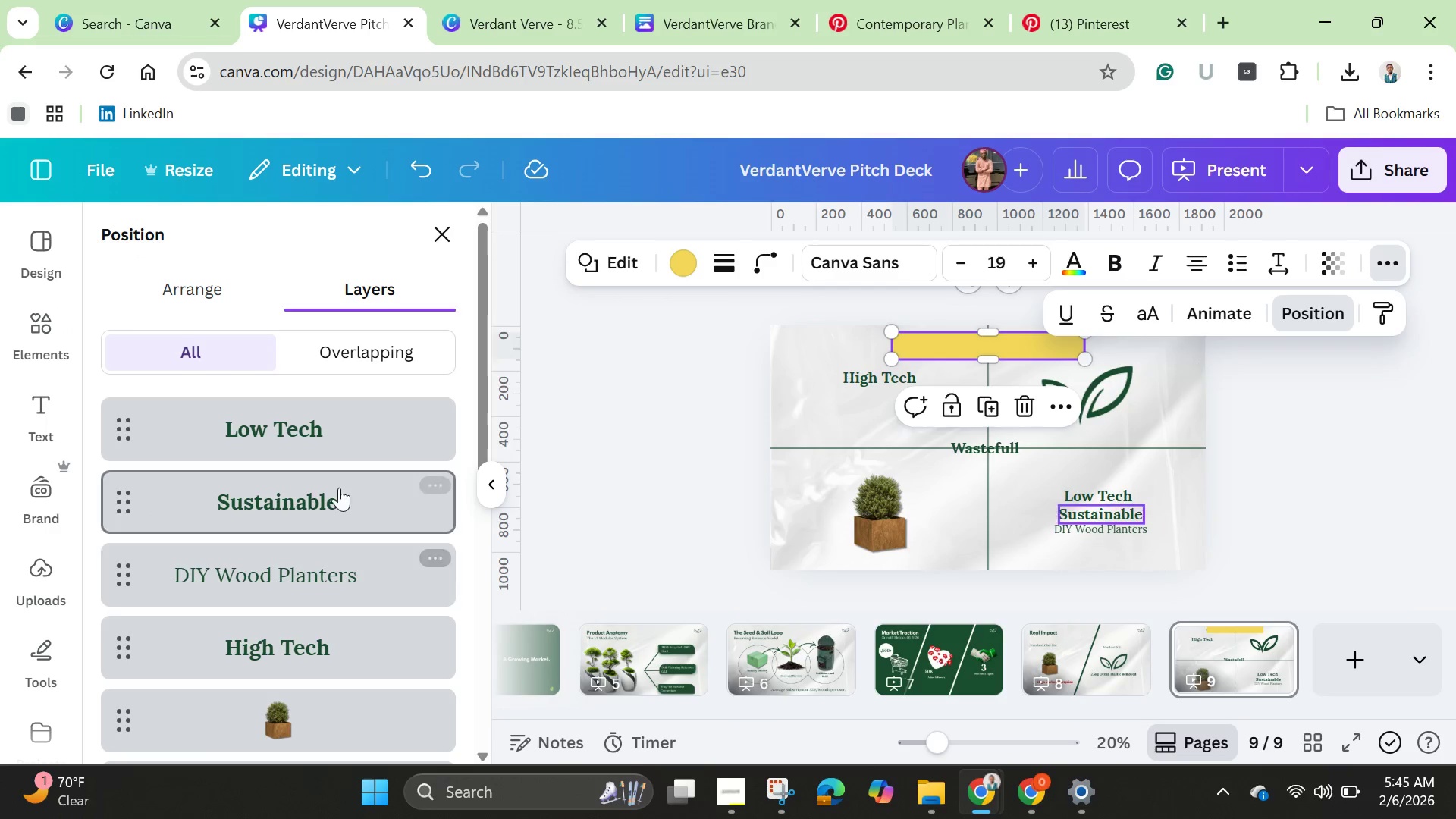 
scroll: coordinate [339, 485], scroll_direction: down, amount: 4.0
 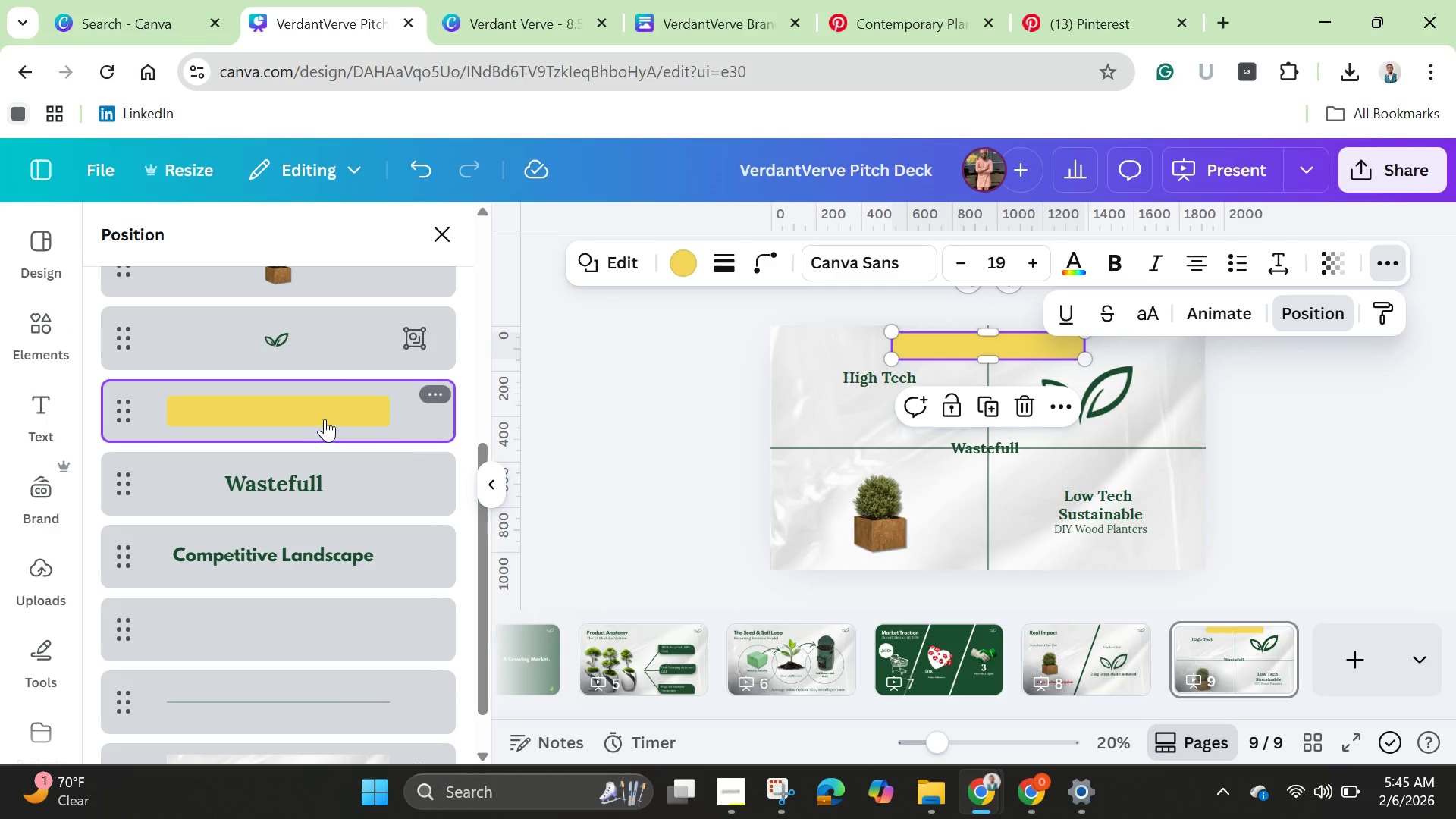 
left_click_drag(start_coordinate=[325, 419], to_coordinate=[310, 679])
 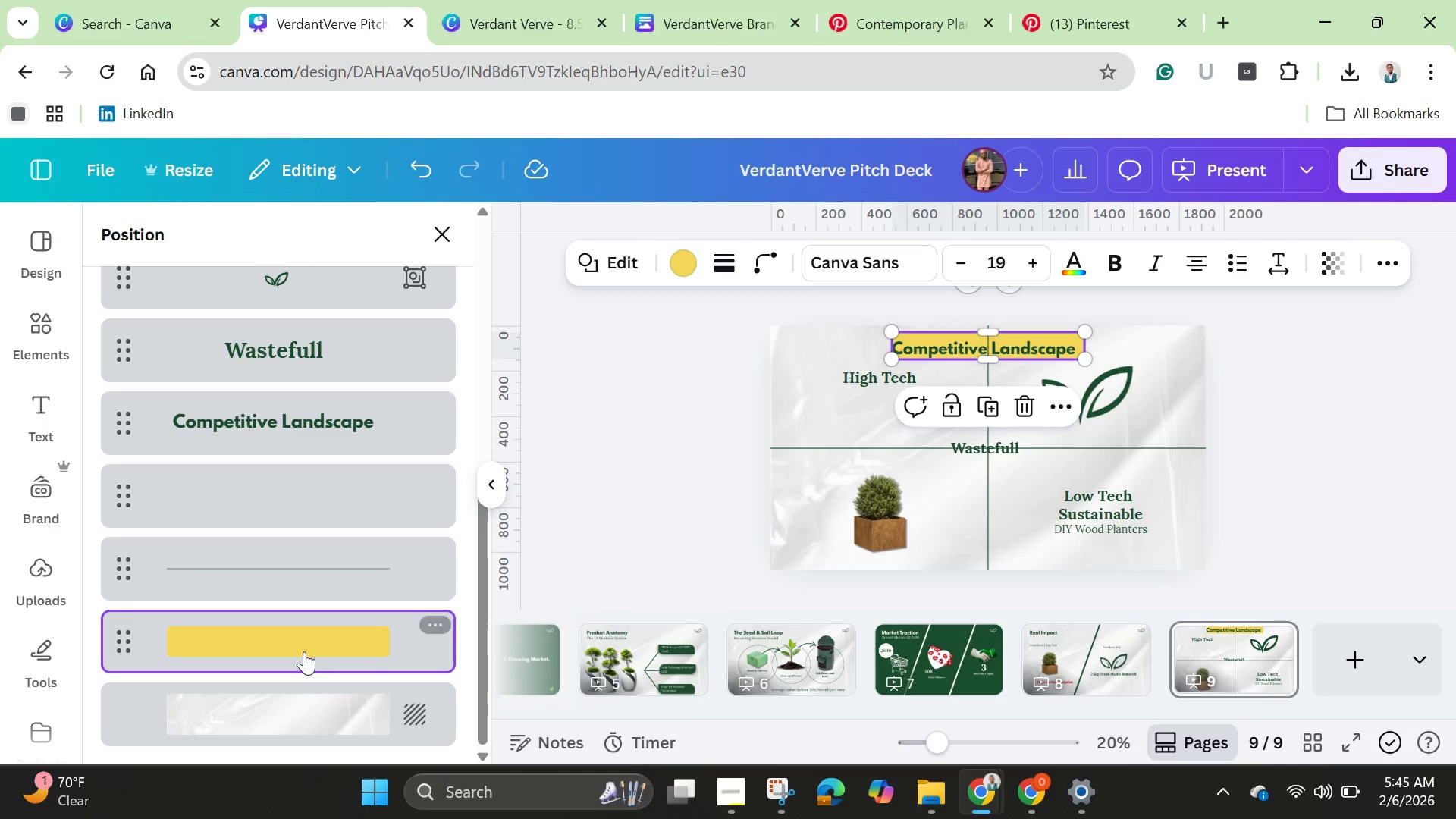 
left_click_drag(start_coordinate=[302, 645], to_coordinate=[284, 551])
 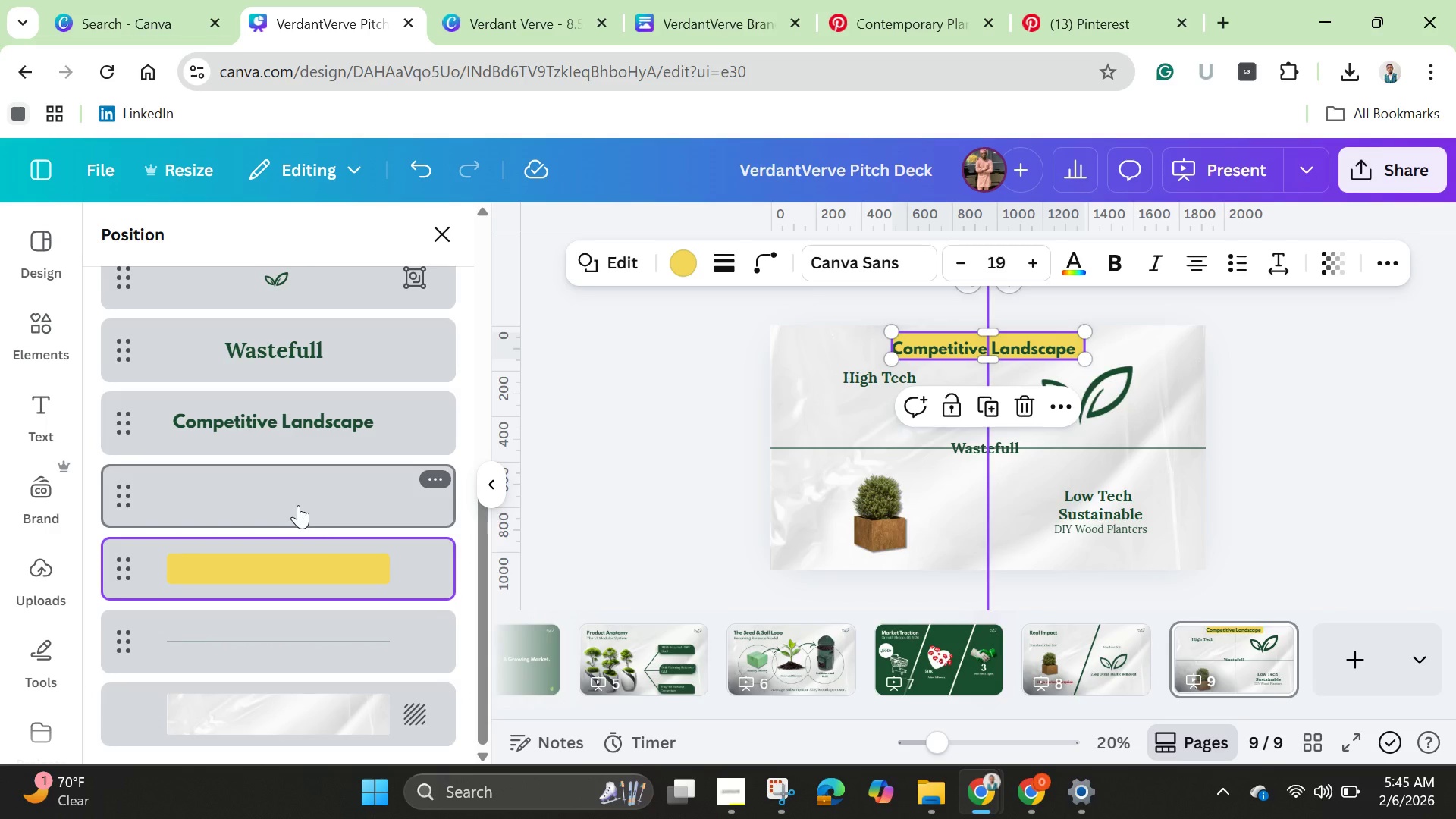 
scroll: coordinate [303, 509], scroll_direction: up, amount: 3.0
 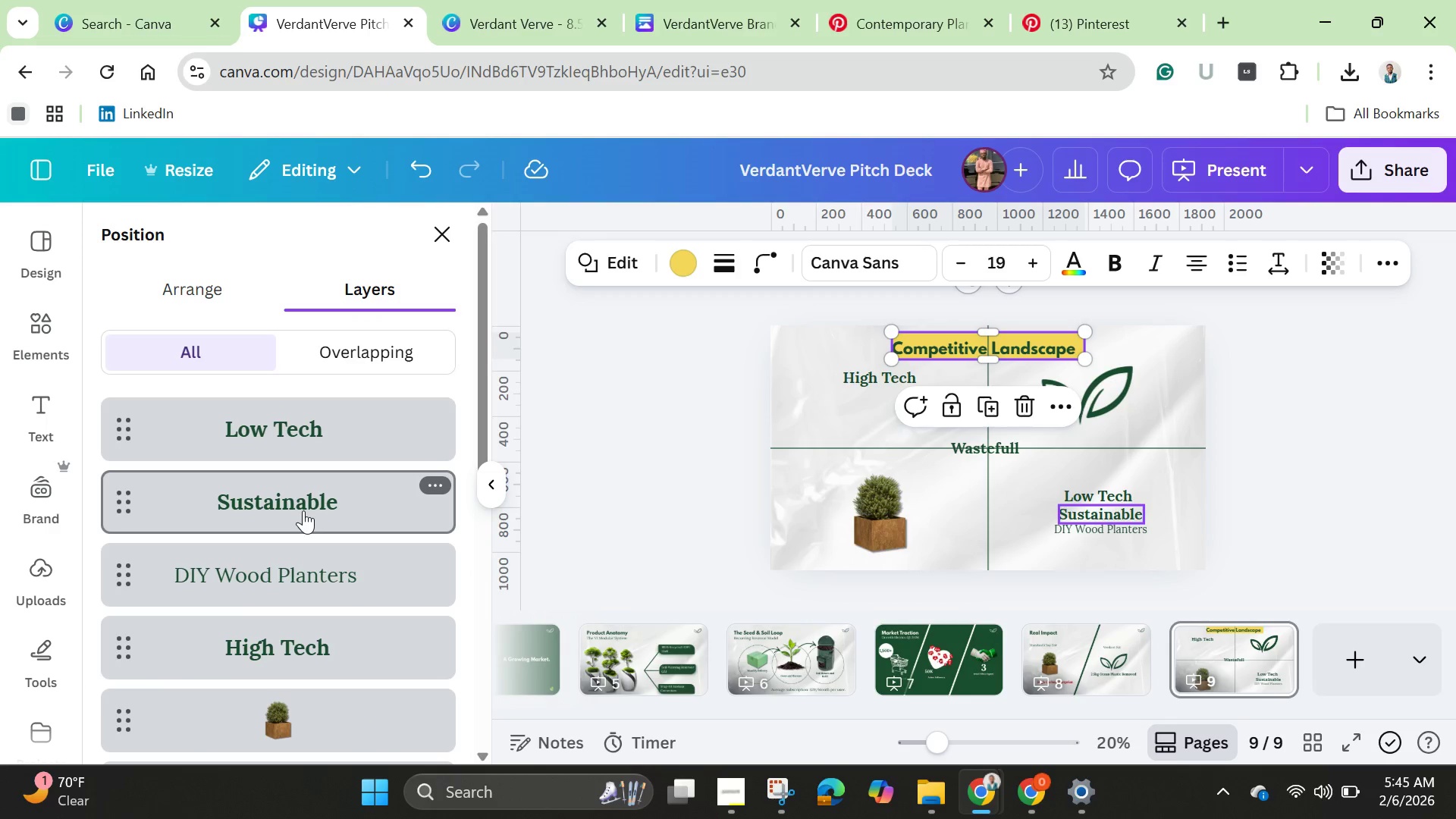 
scroll: coordinate [305, 511], scroll_direction: down, amount: 4.0
 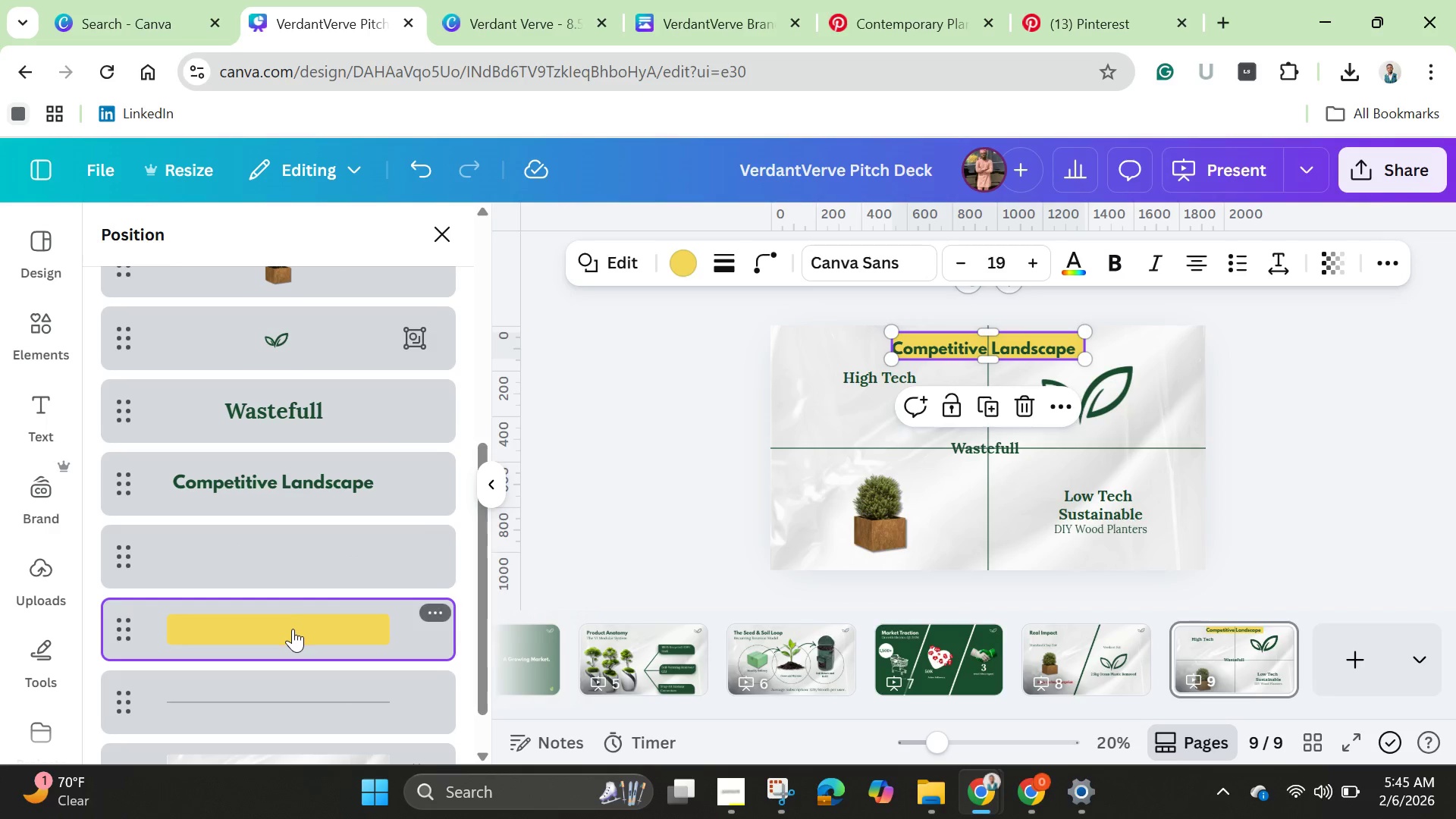 
left_click_drag(start_coordinate=[293, 629], to_coordinate=[286, 538])
 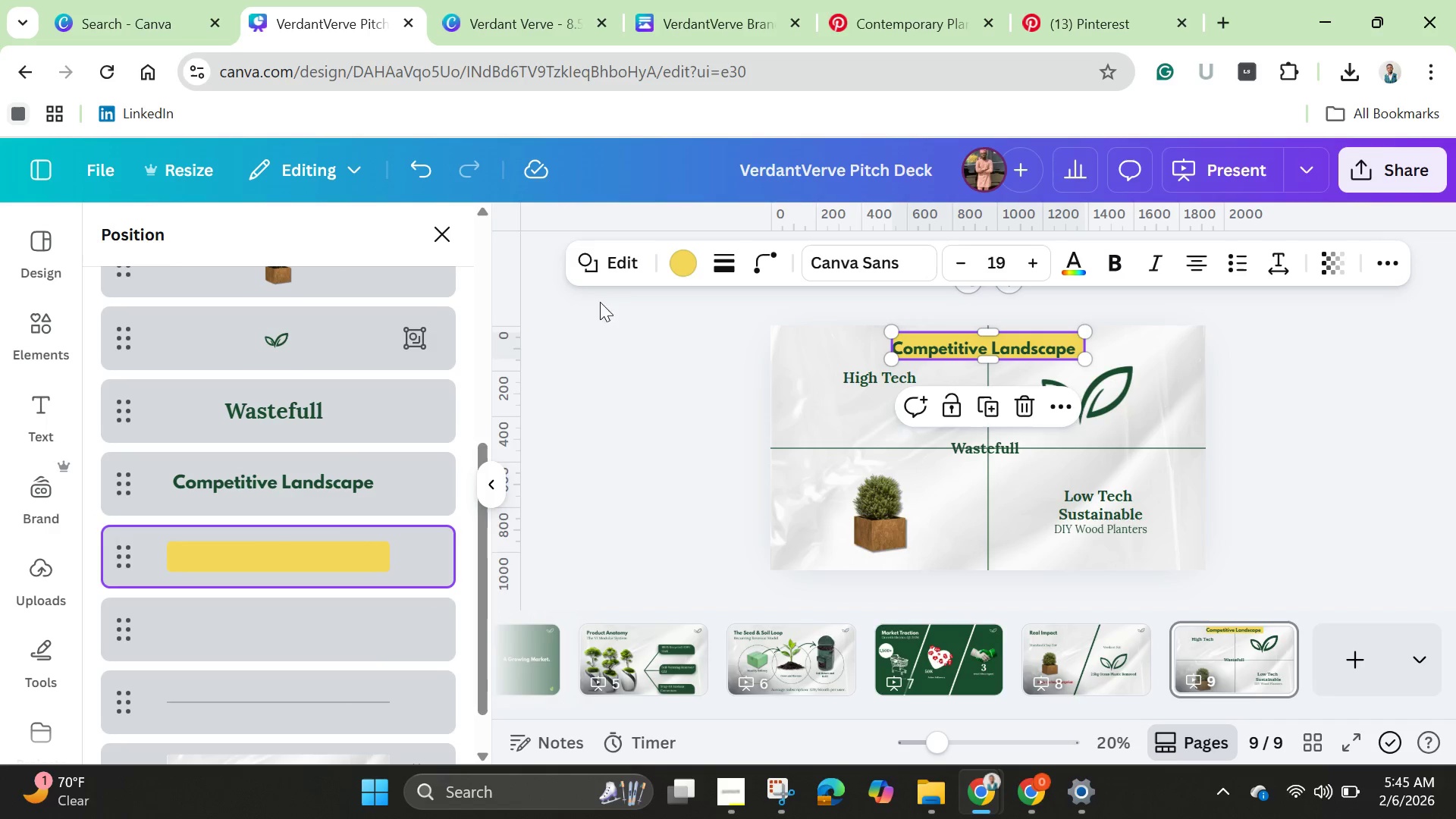 
left_click([679, 263])
 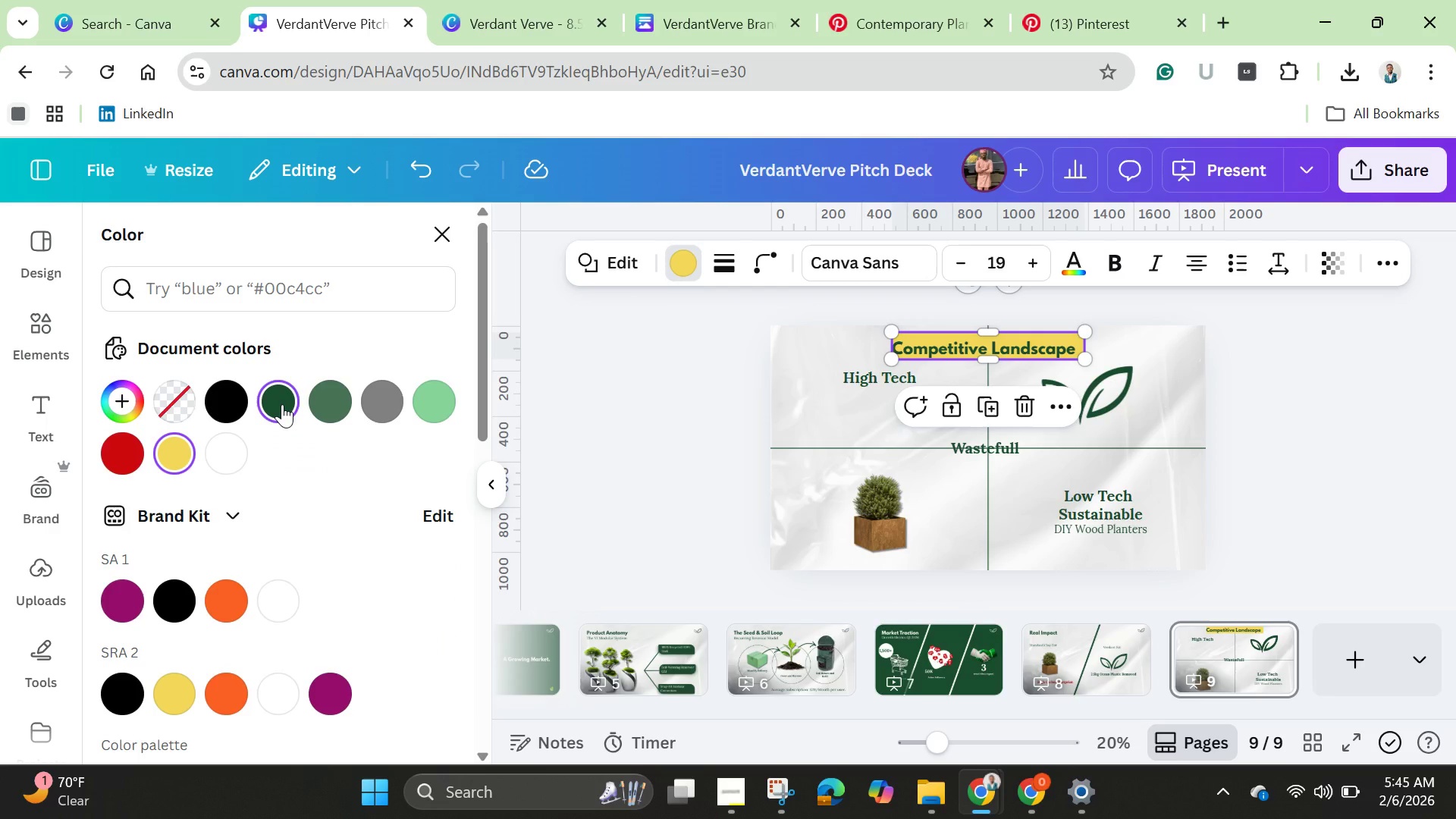 
wait(6.91)
 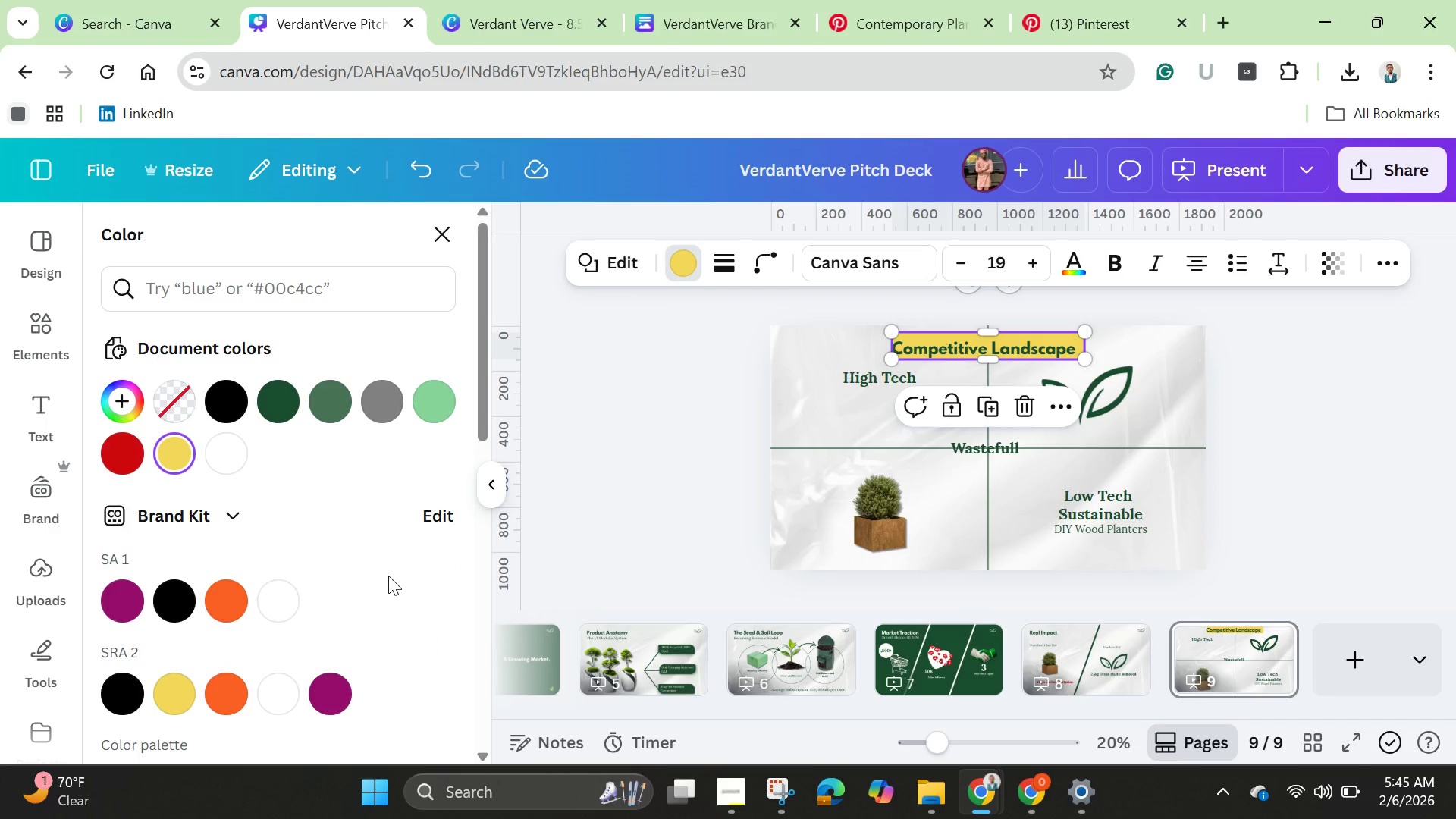 
left_click([282, 404])
 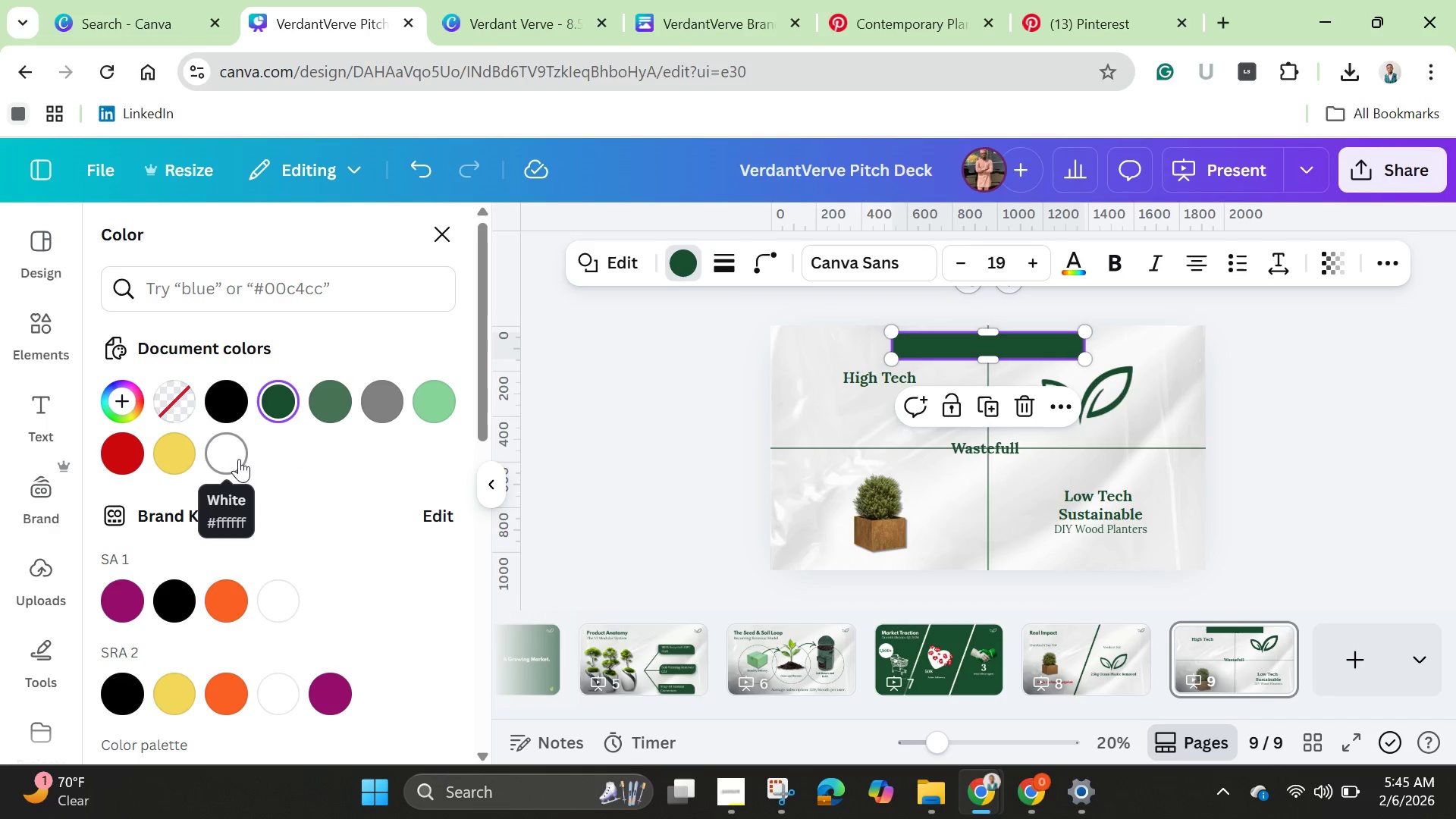 
left_click([239, 457])
 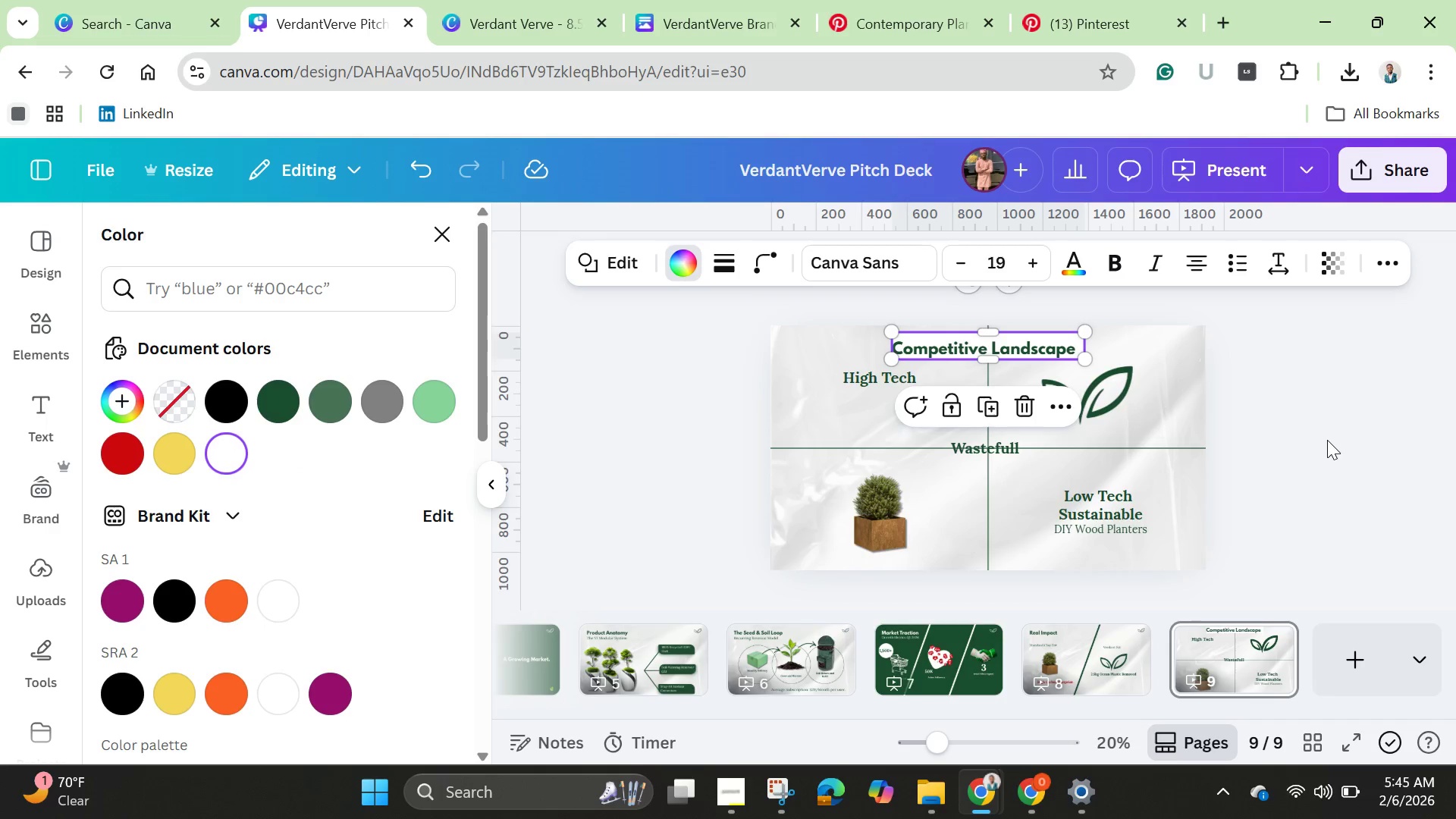 
double_click([1327, 440])
 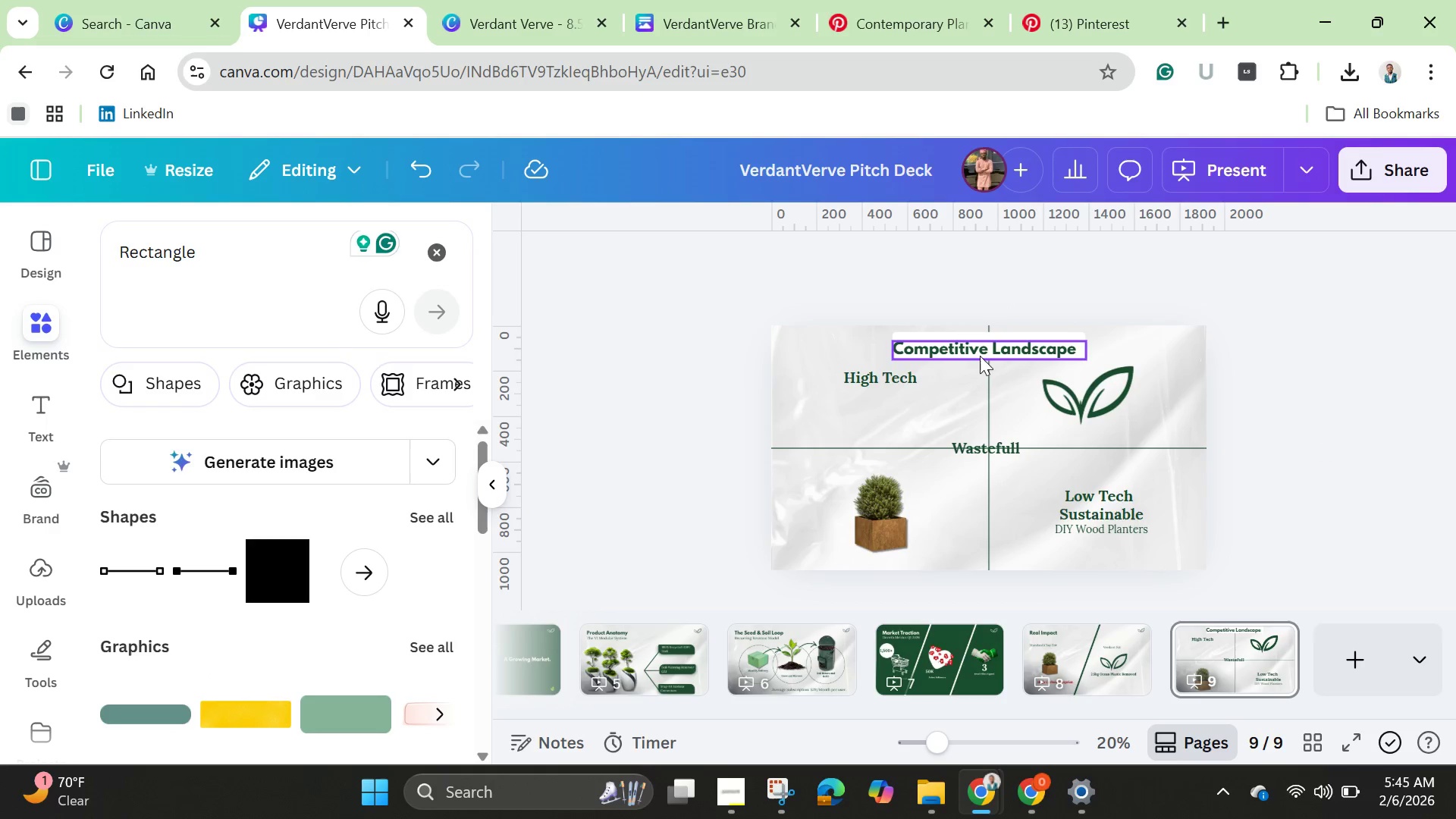 
left_click_drag(start_coordinate=[976, 353], to_coordinate=[979, 349])
 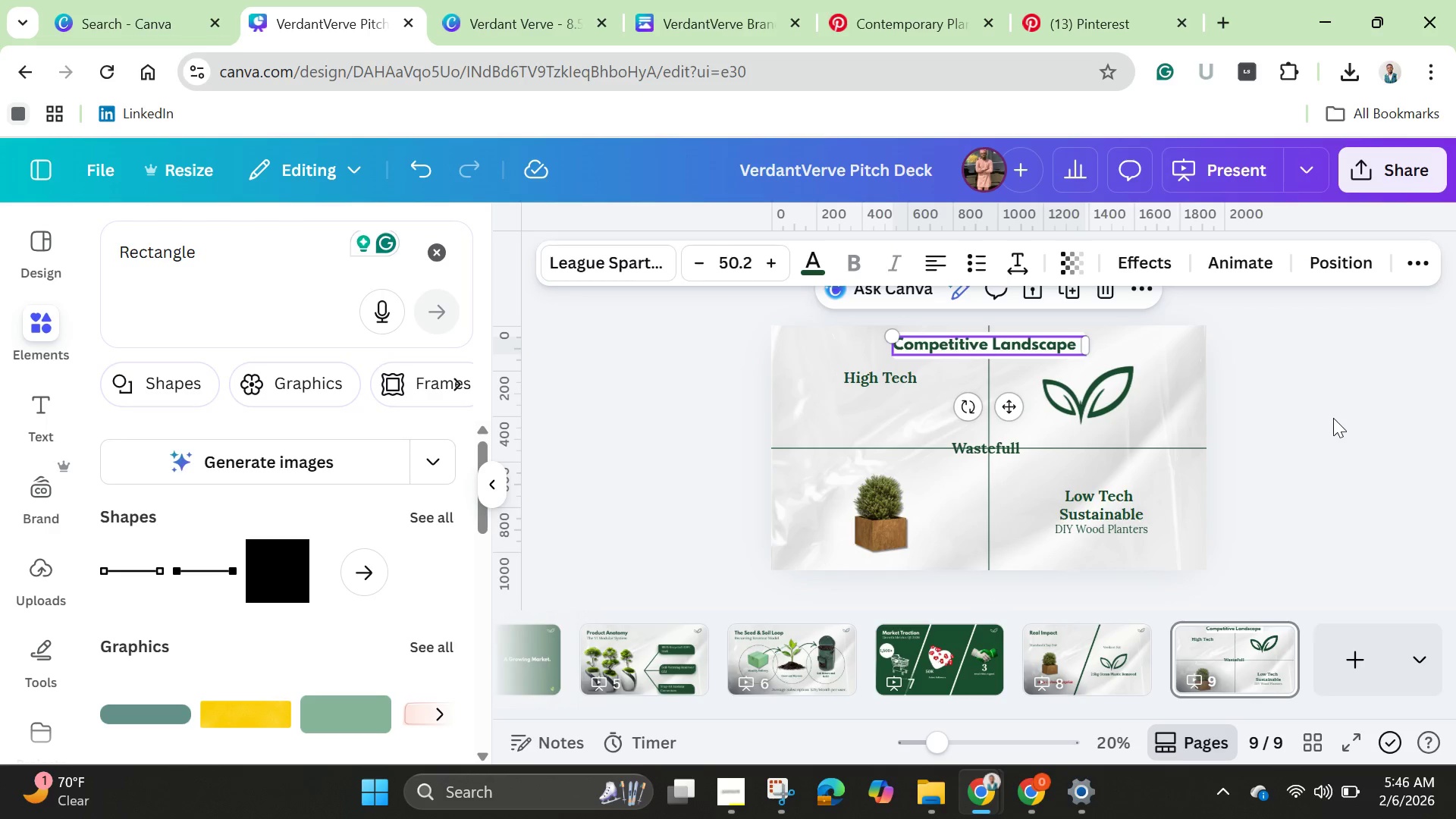 
left_click([1333, 418])
 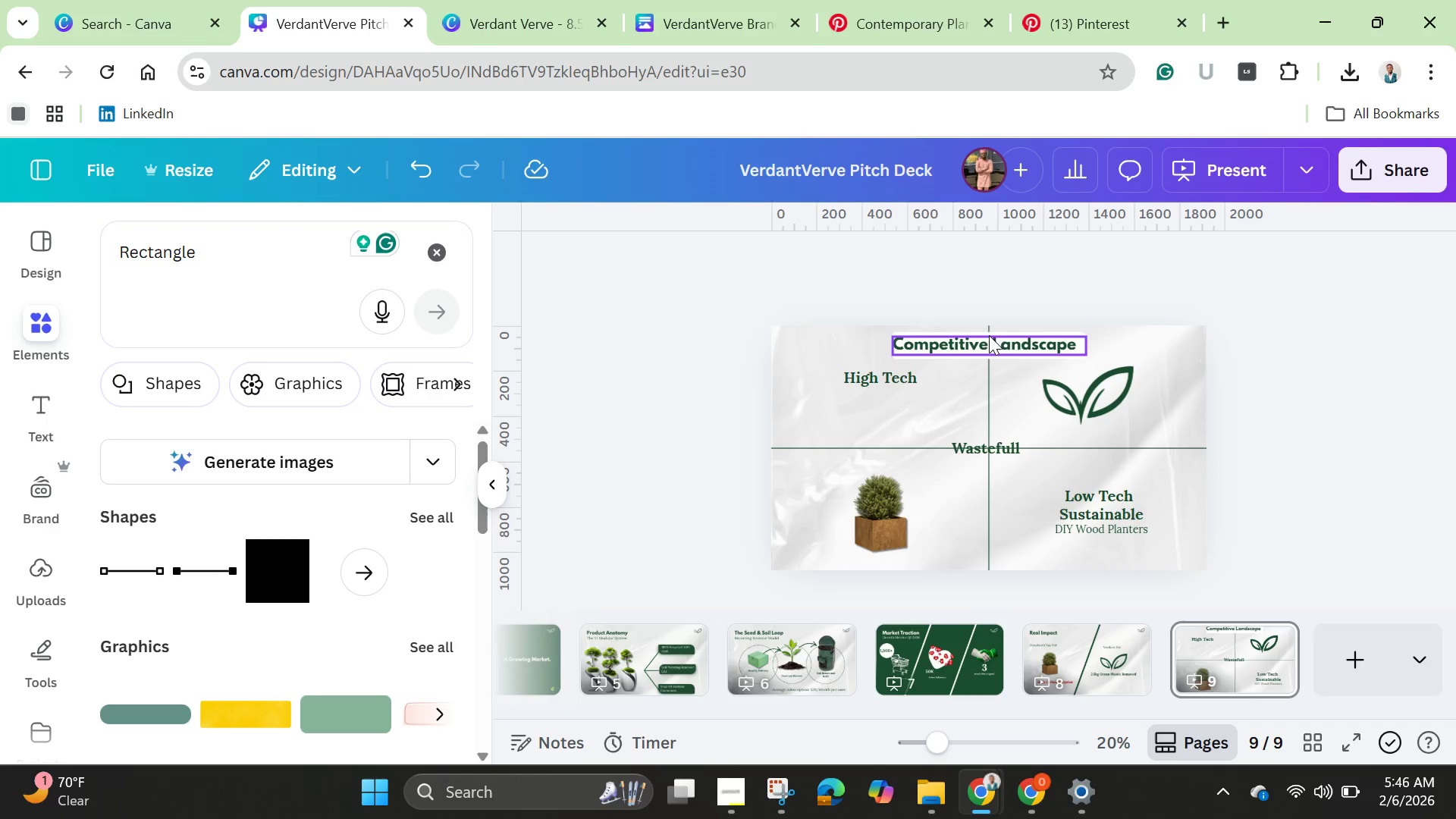 
wait(9.36)
 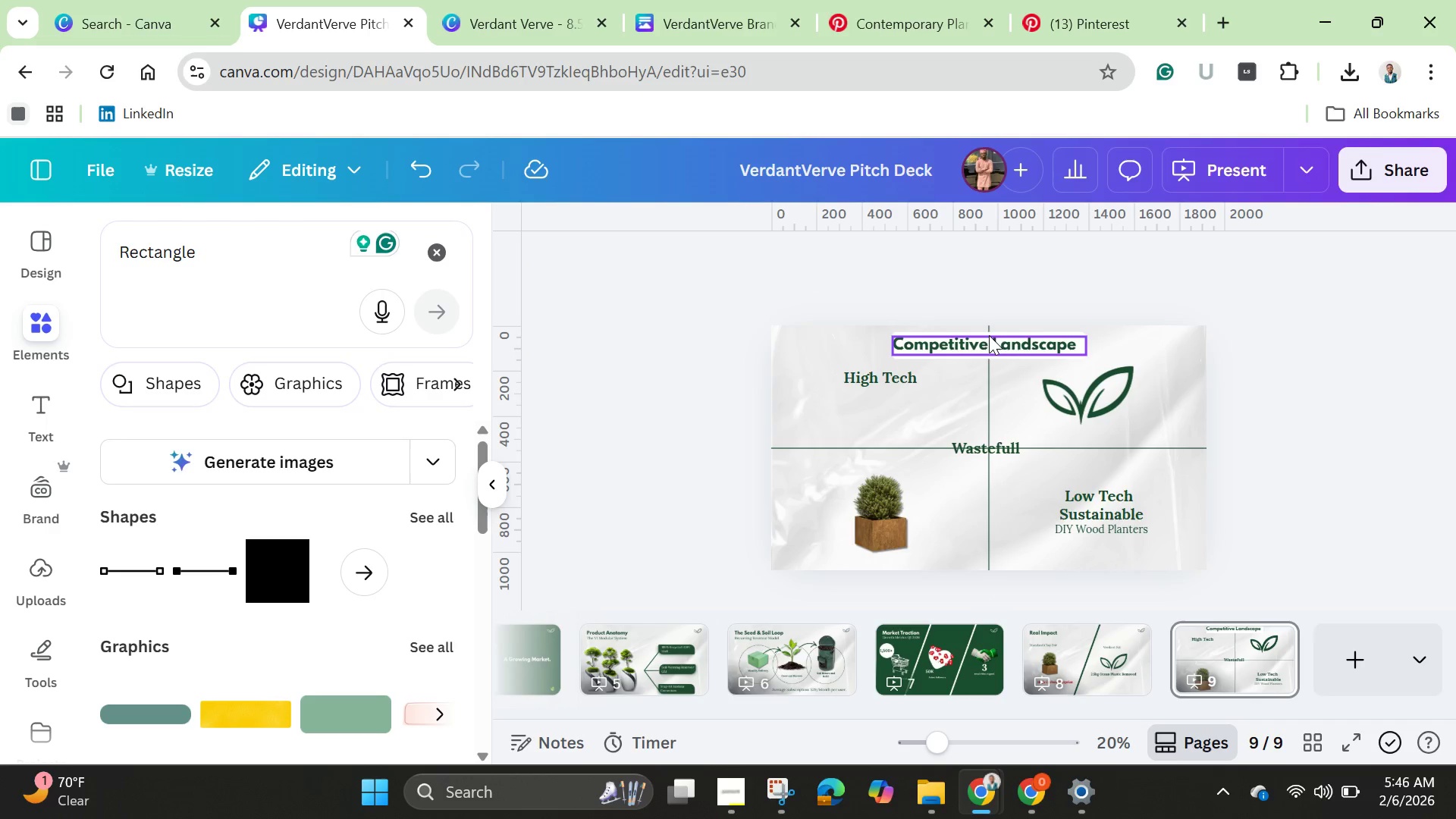 
left_click([949, 333])
 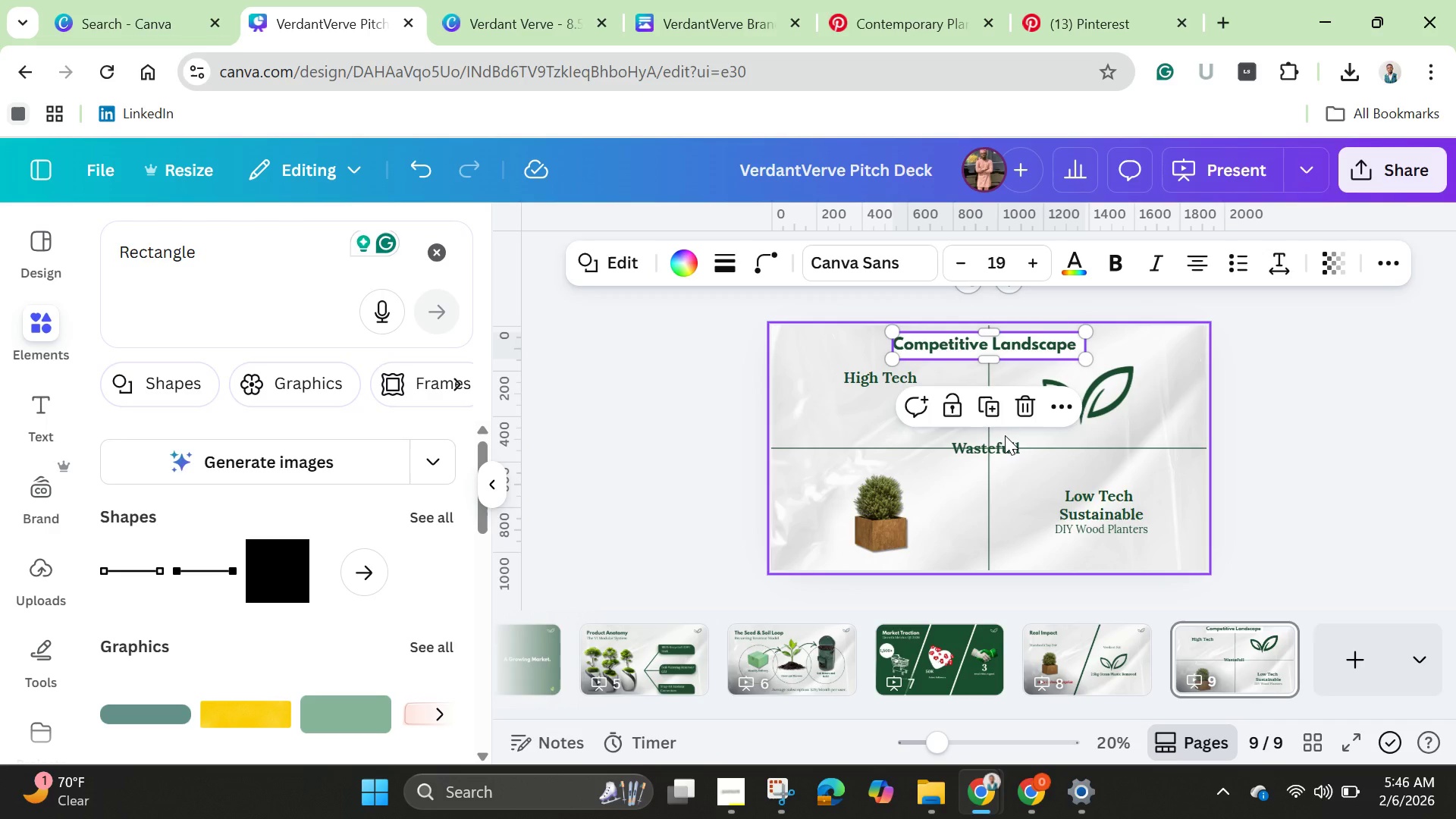 
hold_key(key=ArrowLeft, duration=1.49)
 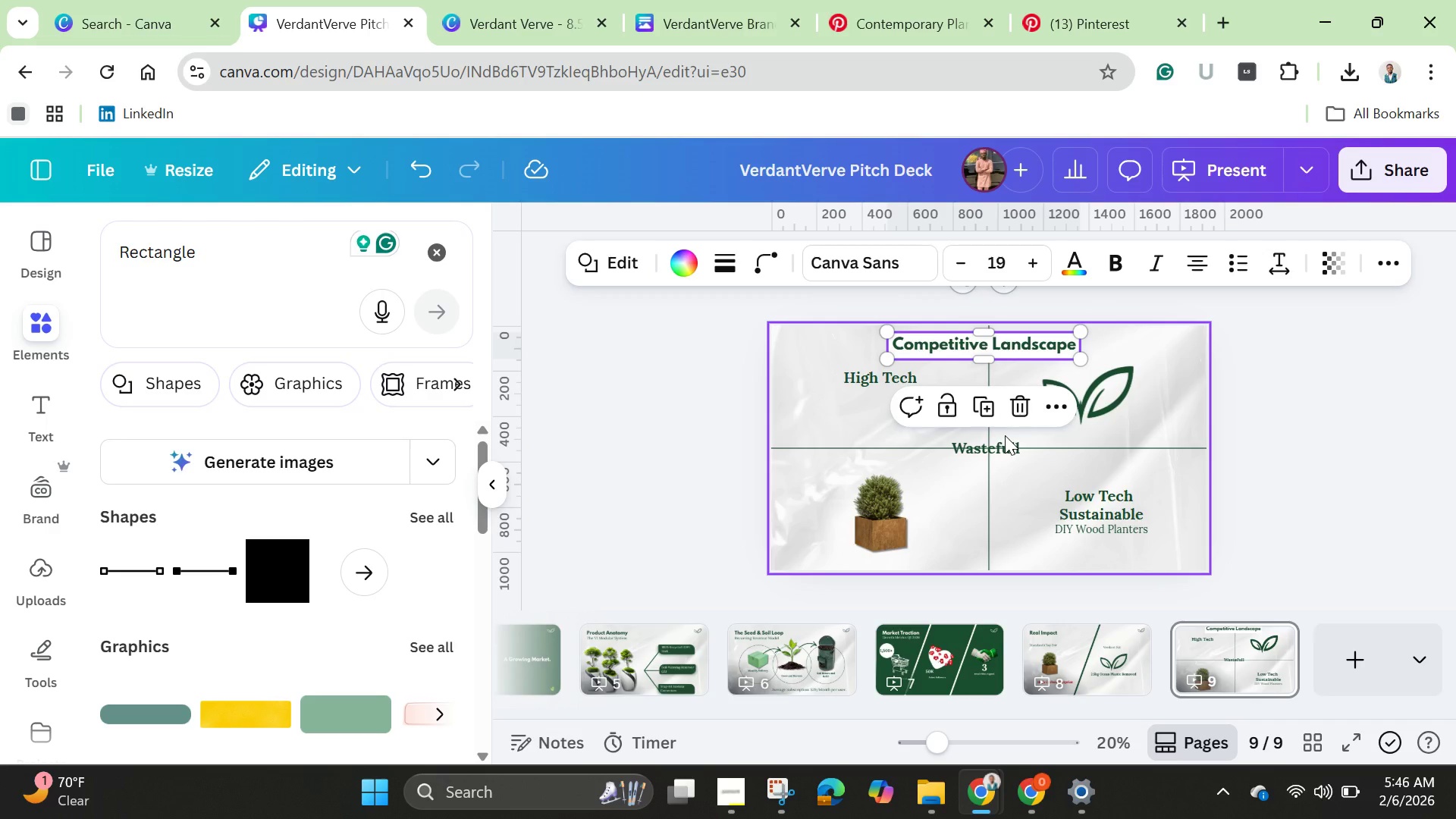 
wait(7.95)
 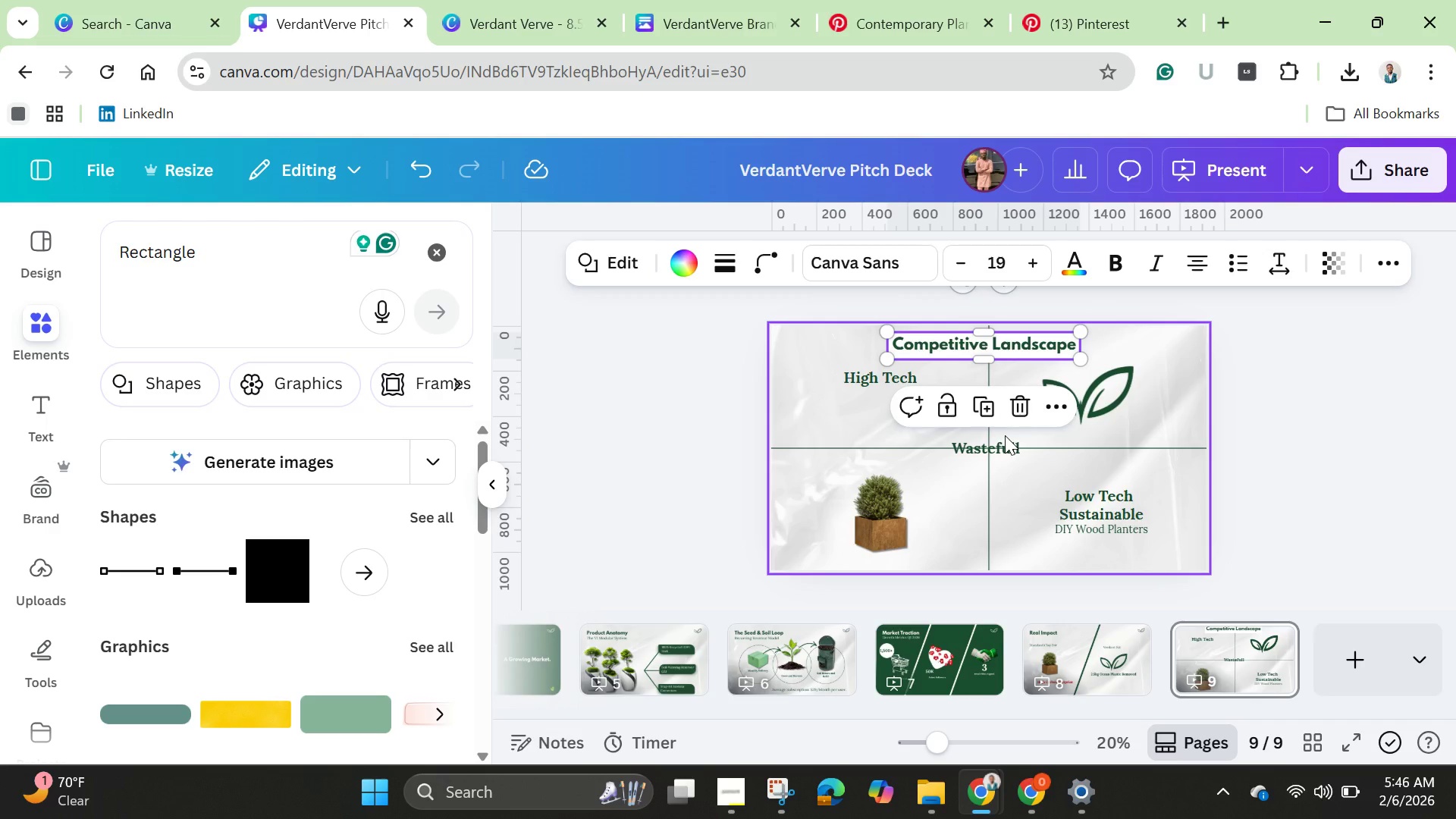 
left_click([585, 447])
 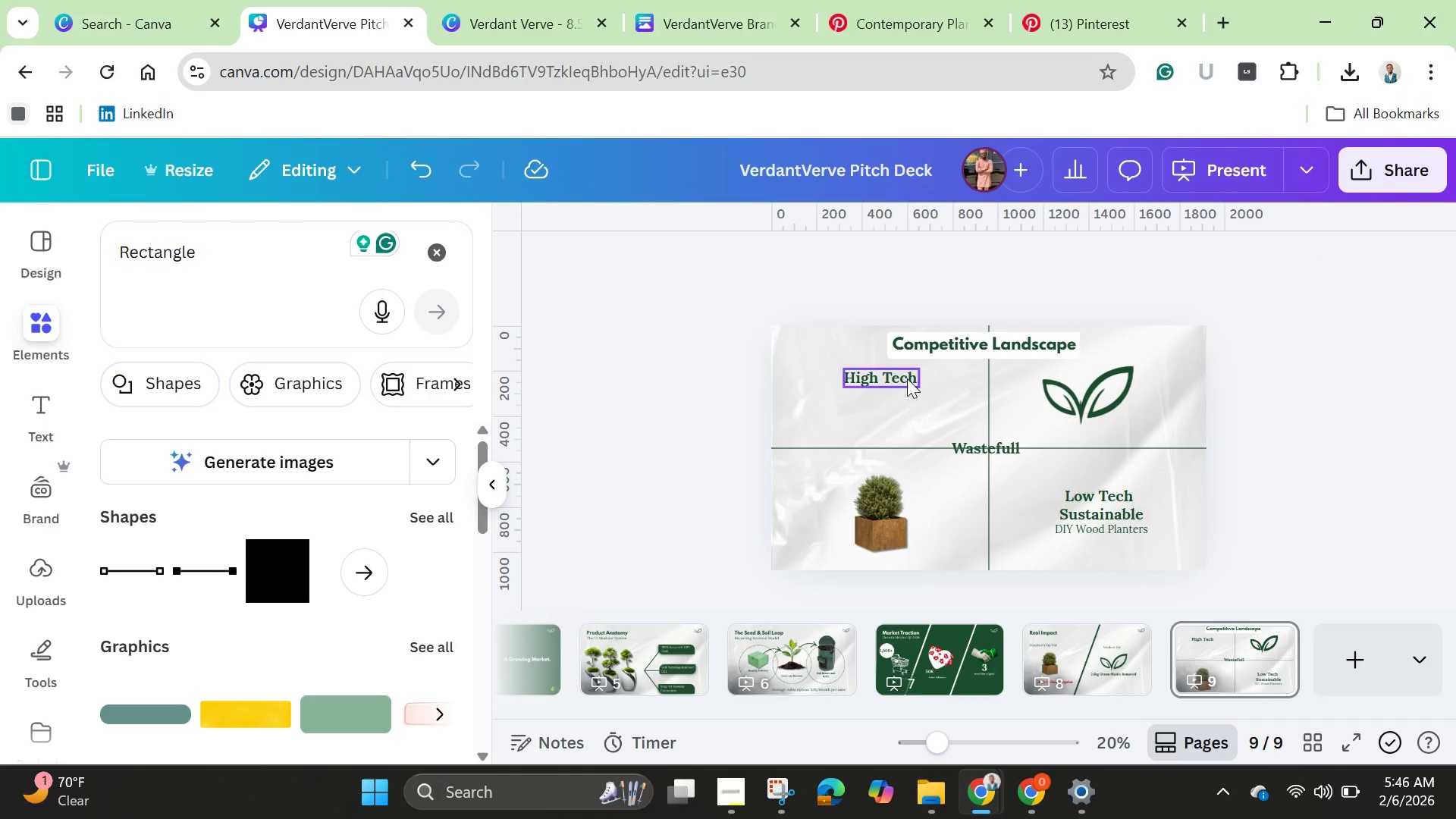 
left_click_drag(start_coordinate=[895, 374], to_coordinate=[849, 381])
 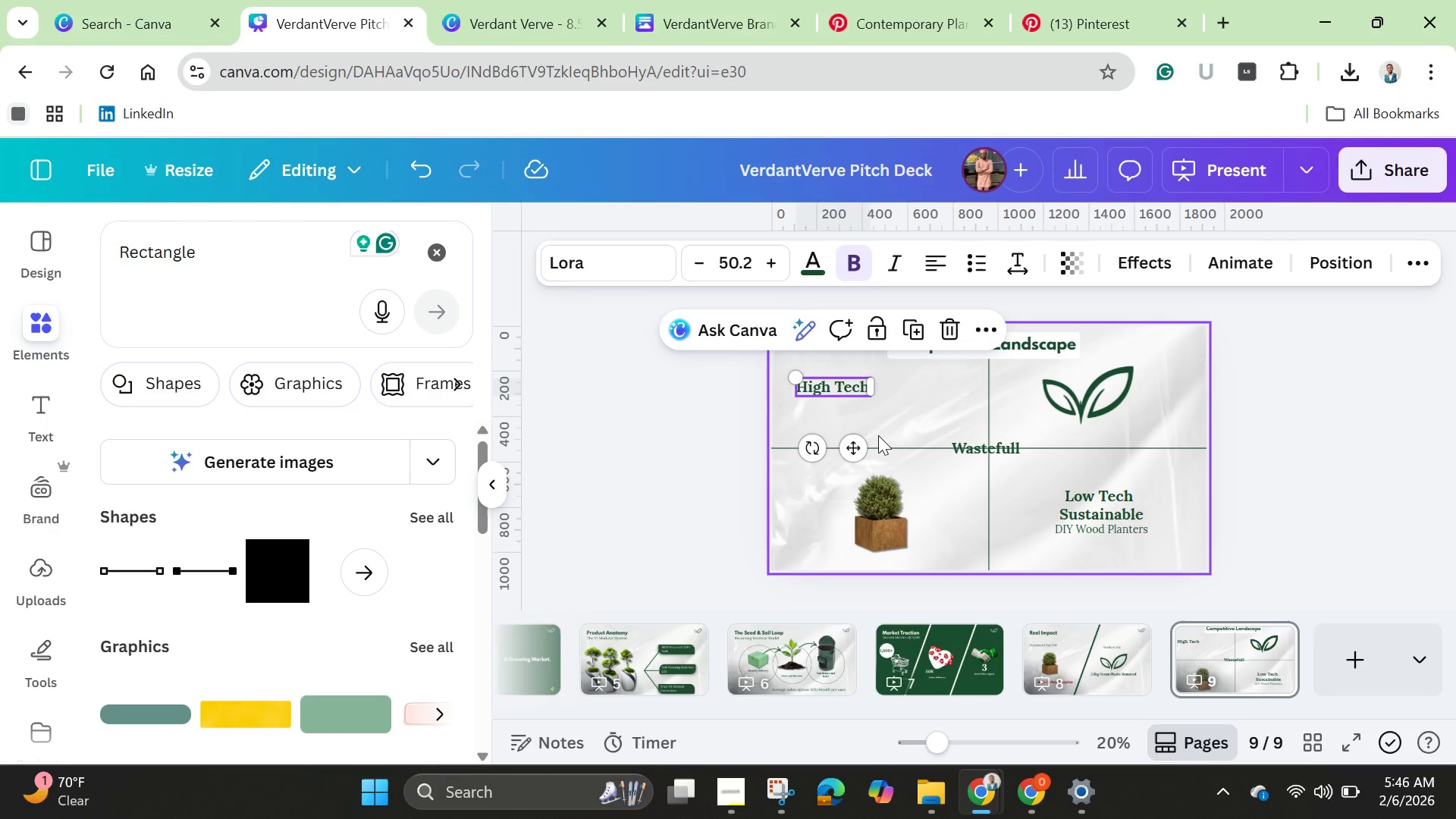 
wait(11.27)
 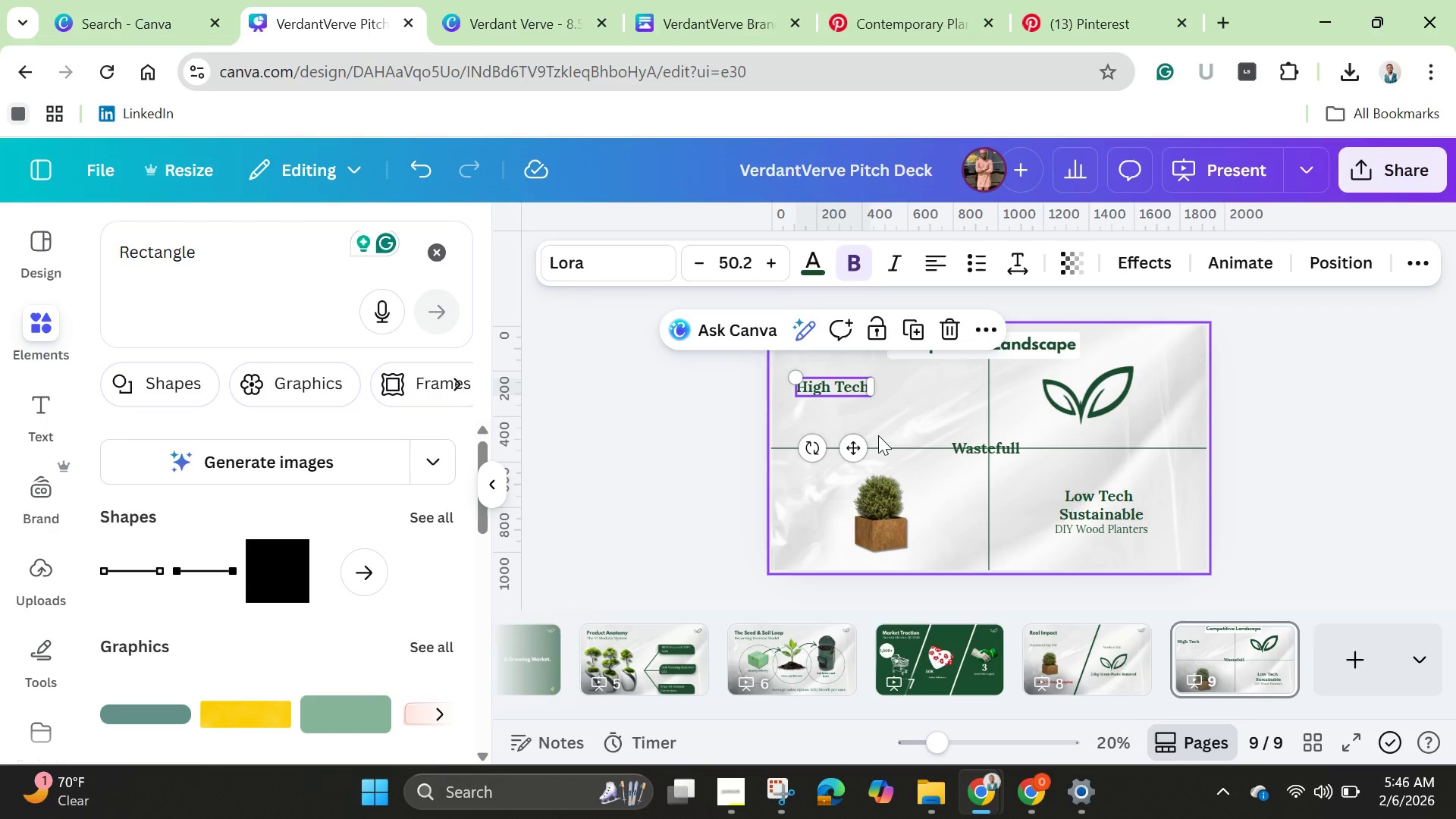 
left_click_drag(start_coordinate=[981, 443], to_coordinate=[822, 397])
 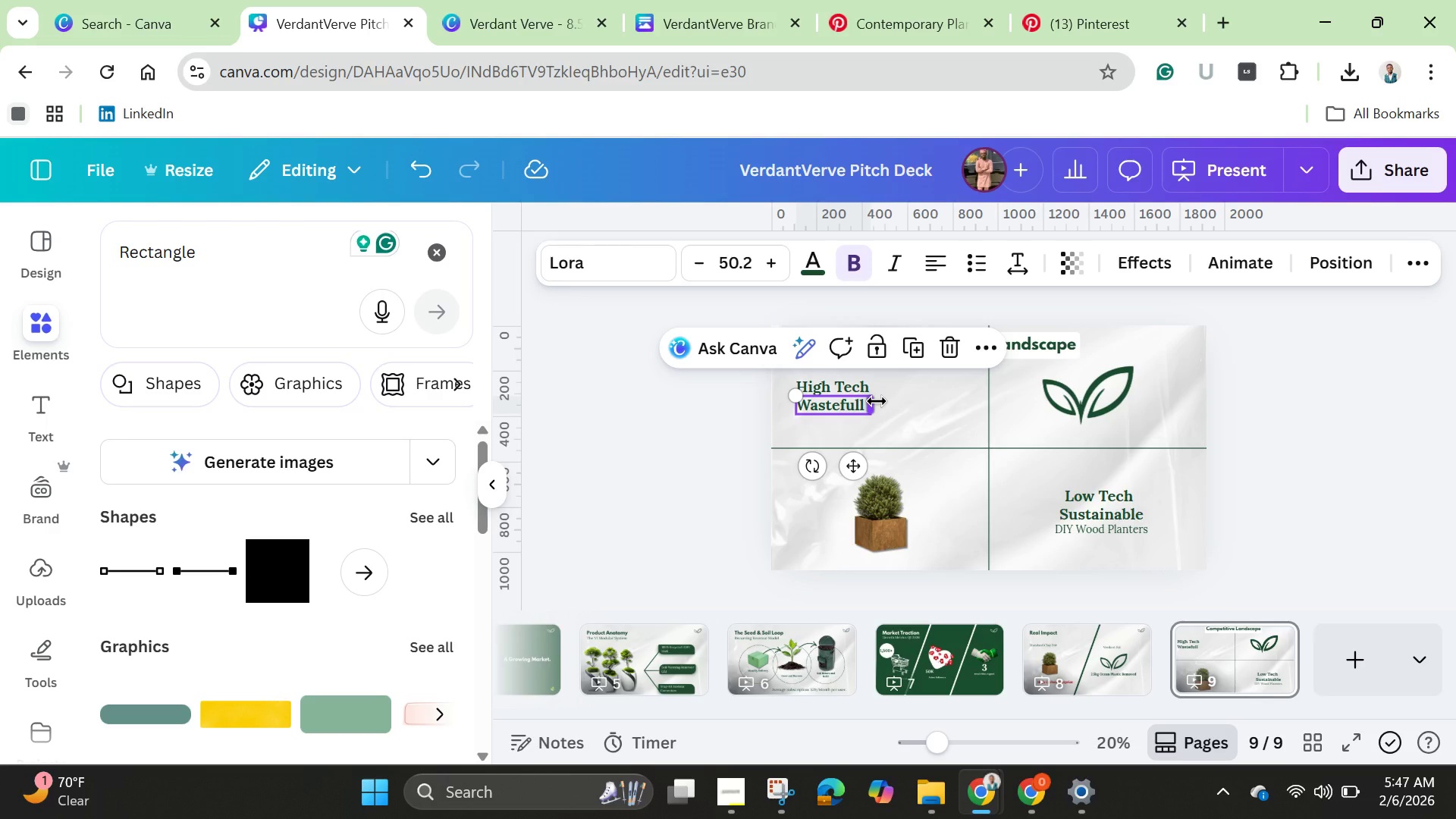 
wait(67.83)
 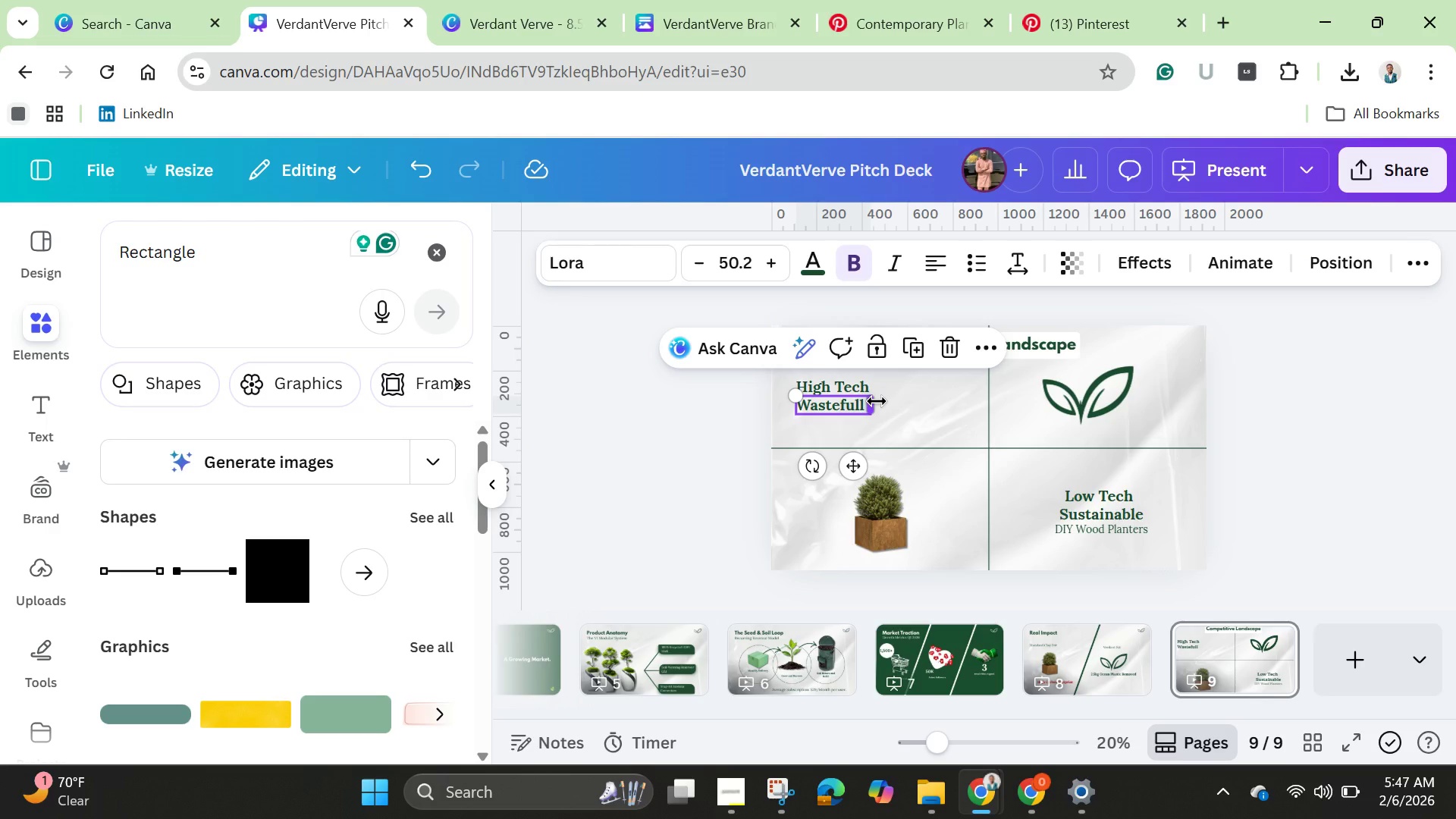 
left_click([1078, 531])
 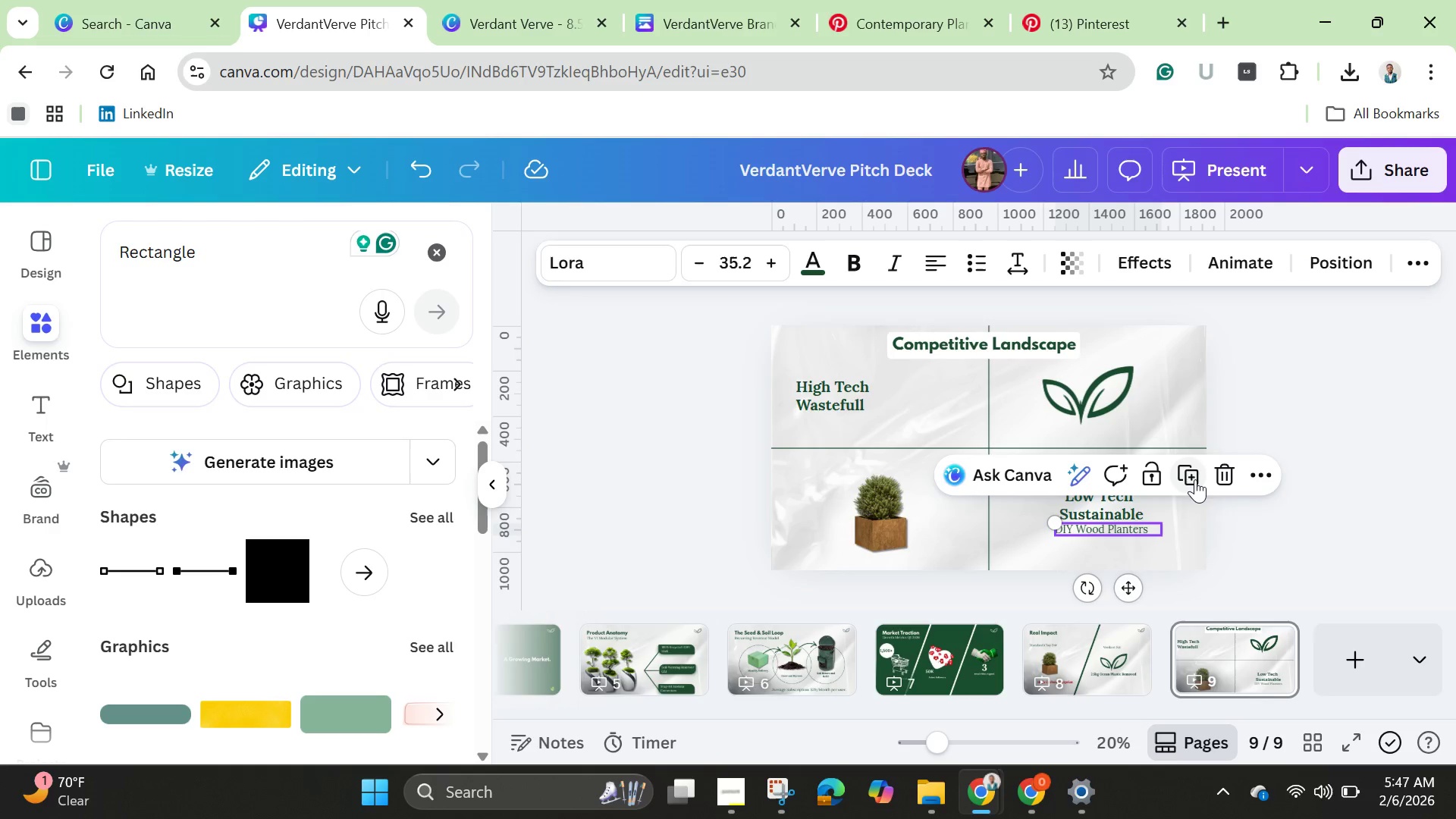 
left_click([1198, 477])
 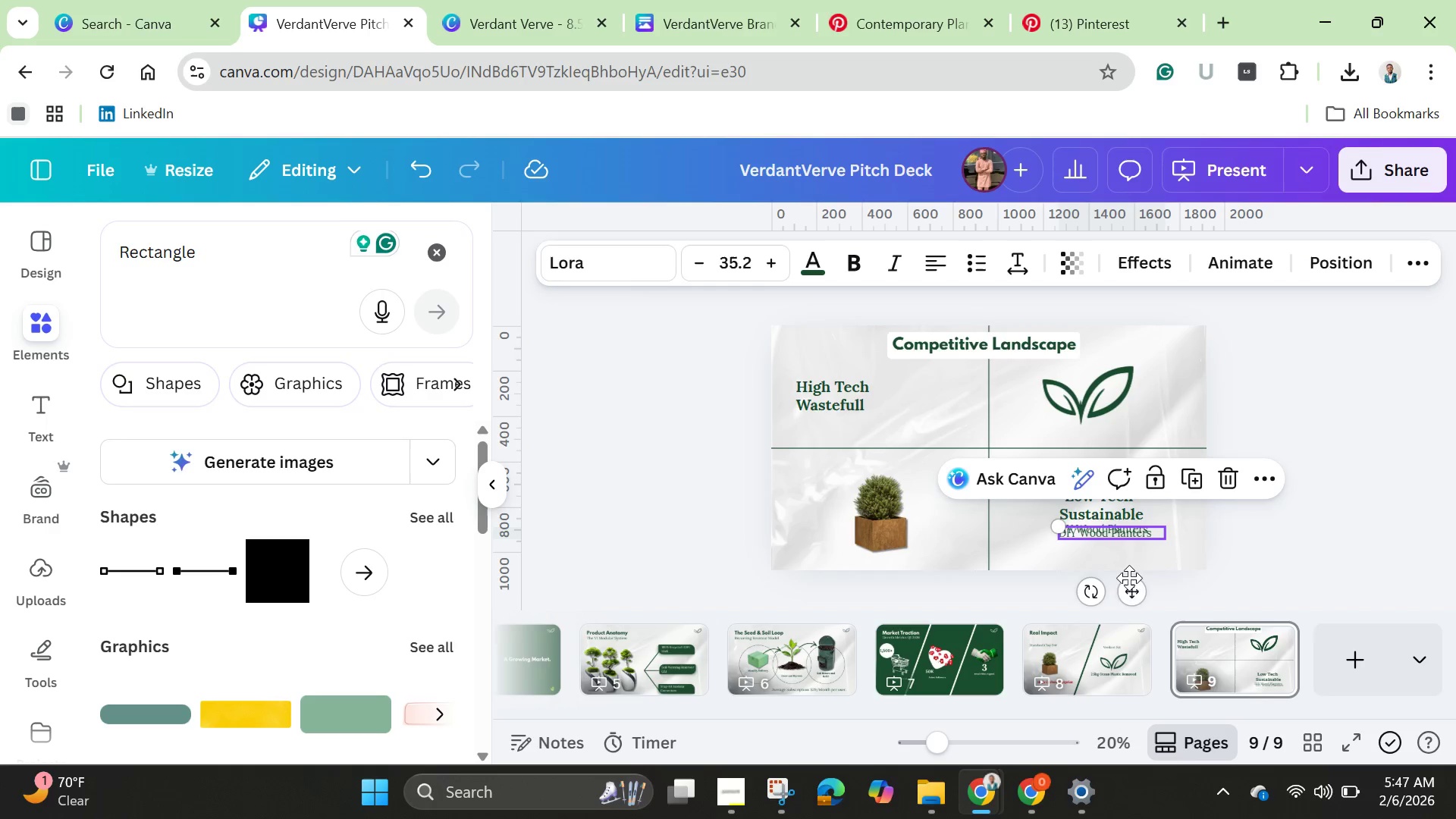 
left_click_drag(start_coordinate=[1129, 588], to_coordinate=[871, 475])
 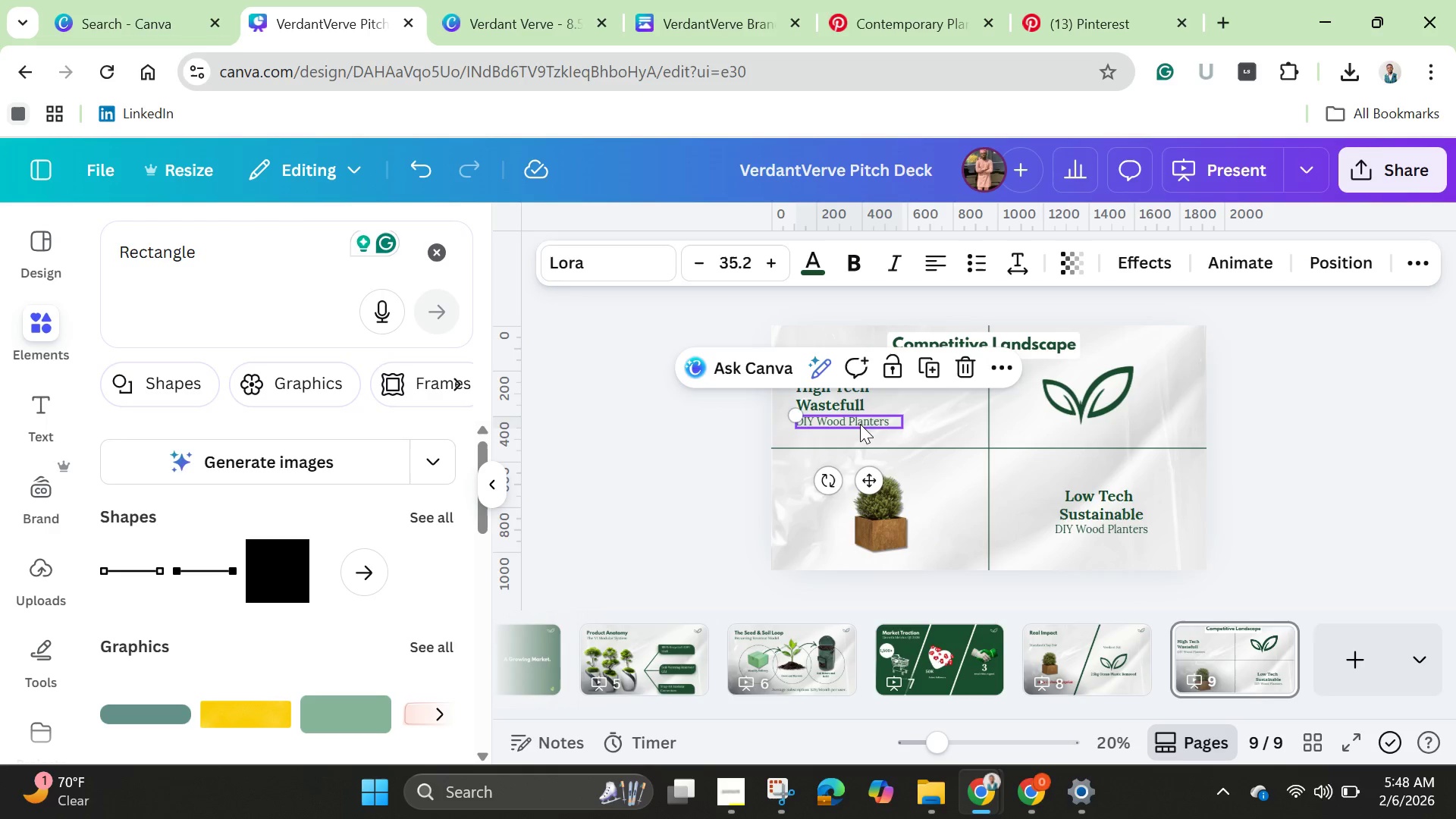 
left_click([861, 424])
 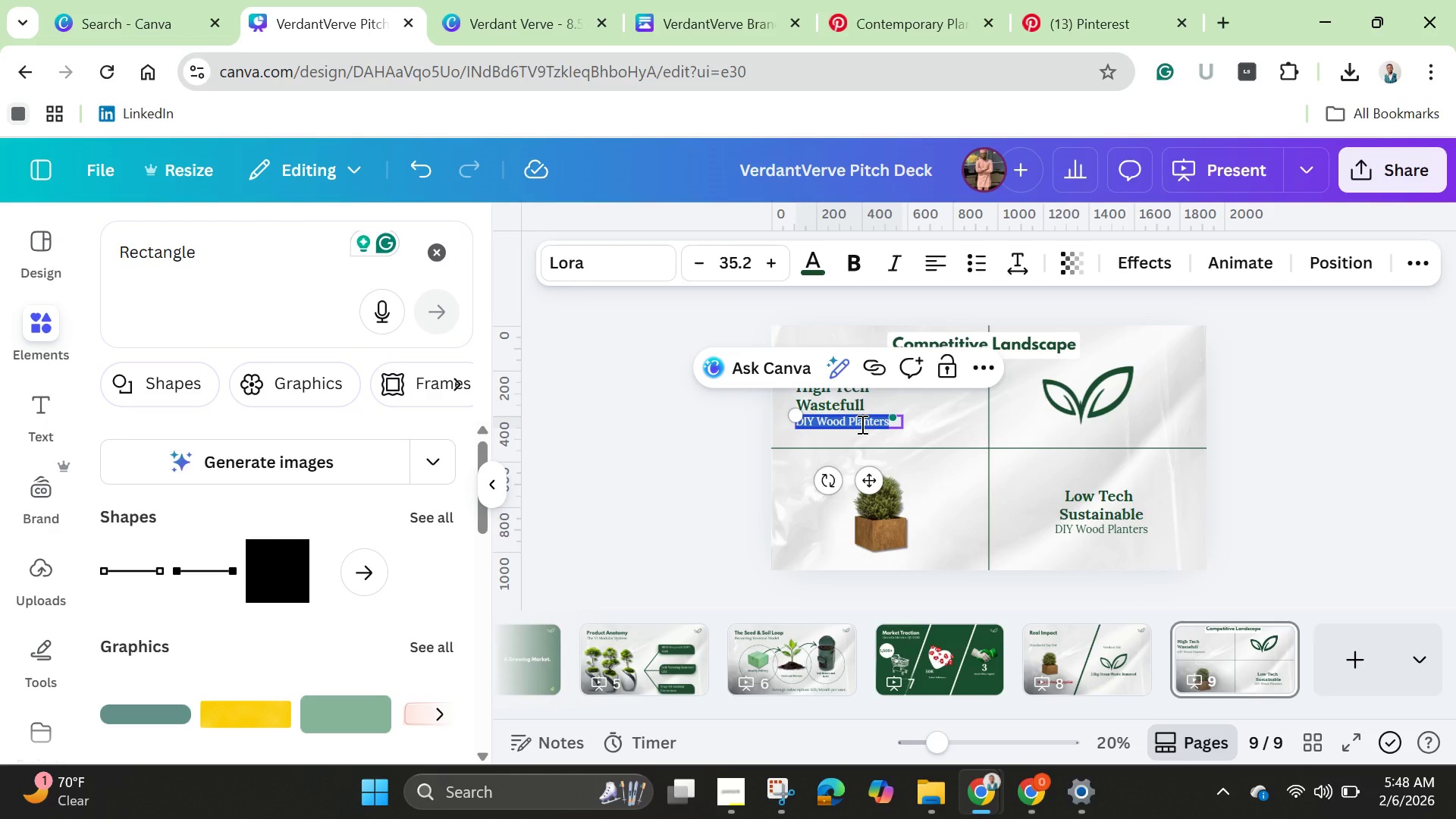 
key(Backspace)
type(Air)
 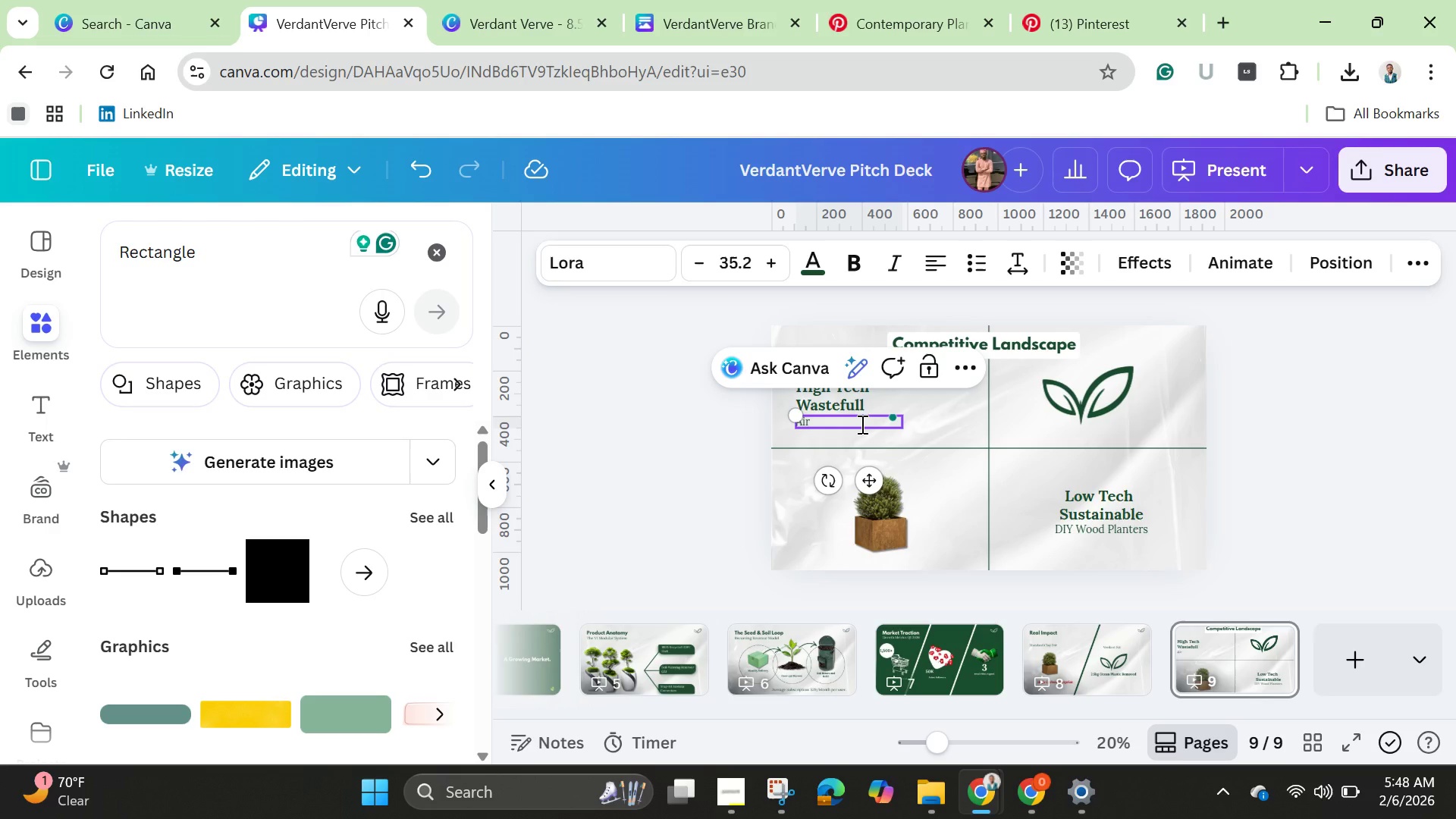 
key(Backspace)
key(Backspace)
type(eroGarden)
 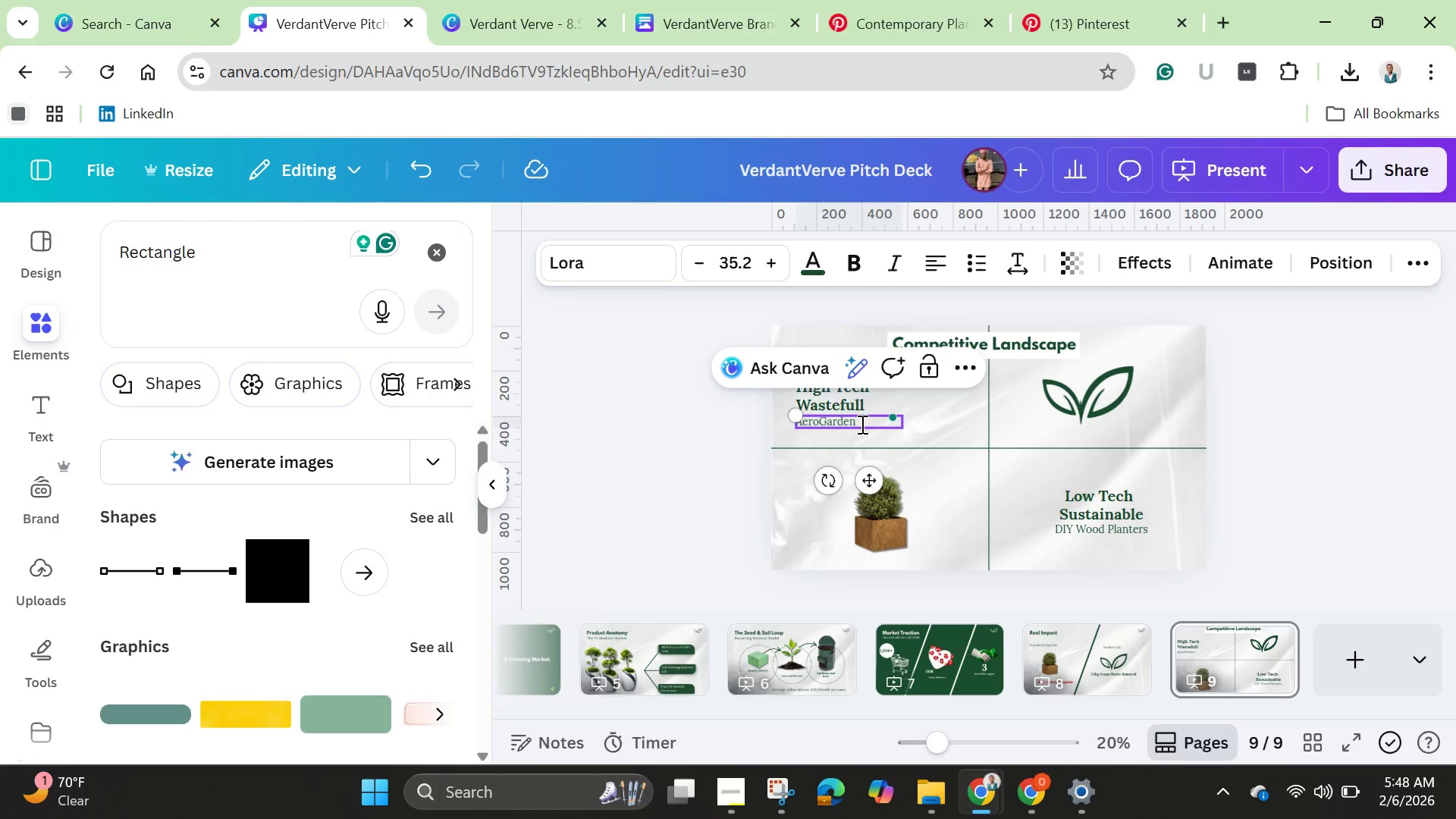 
wait(14.0)
 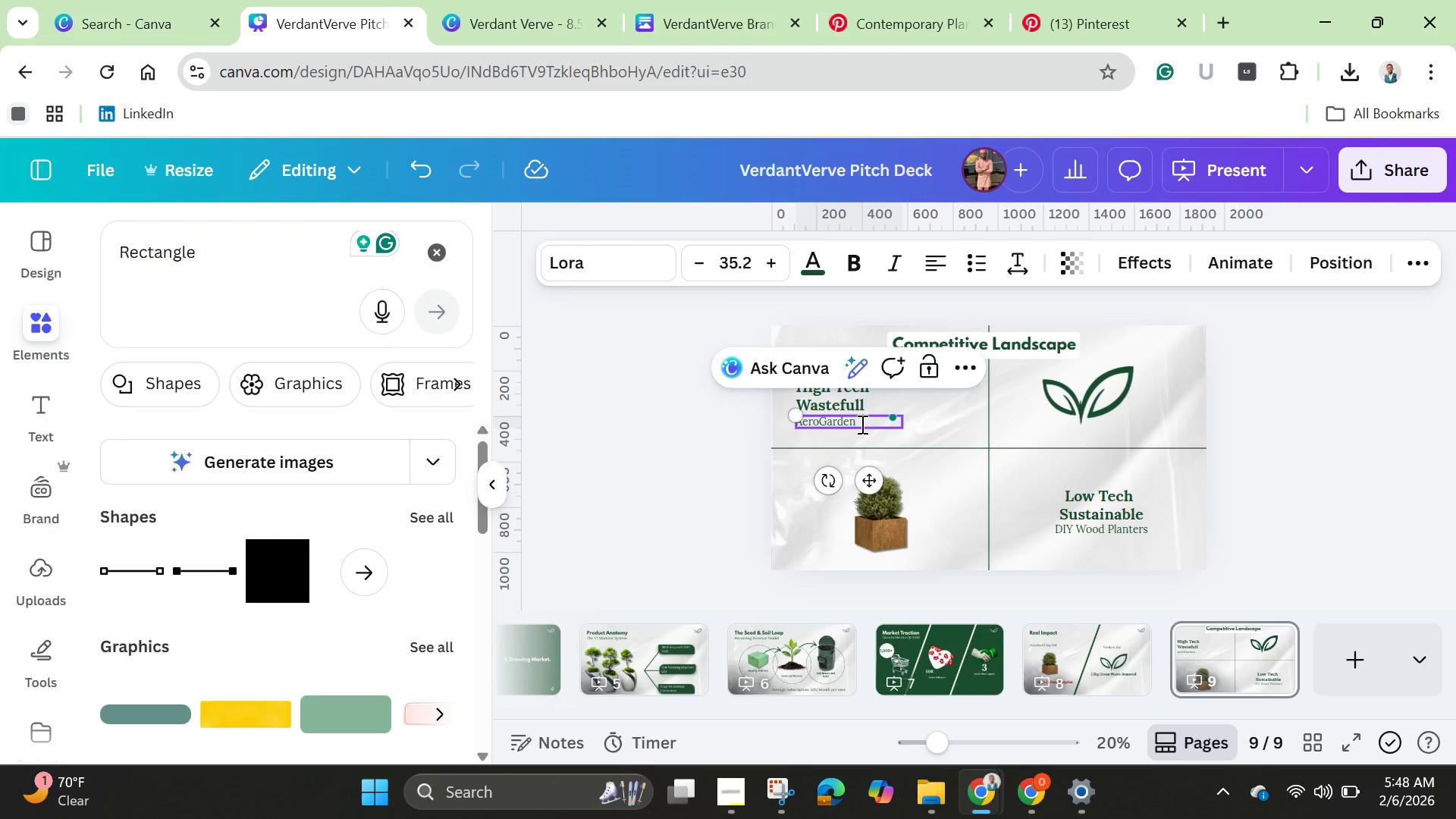 
left_click([854, 422])
 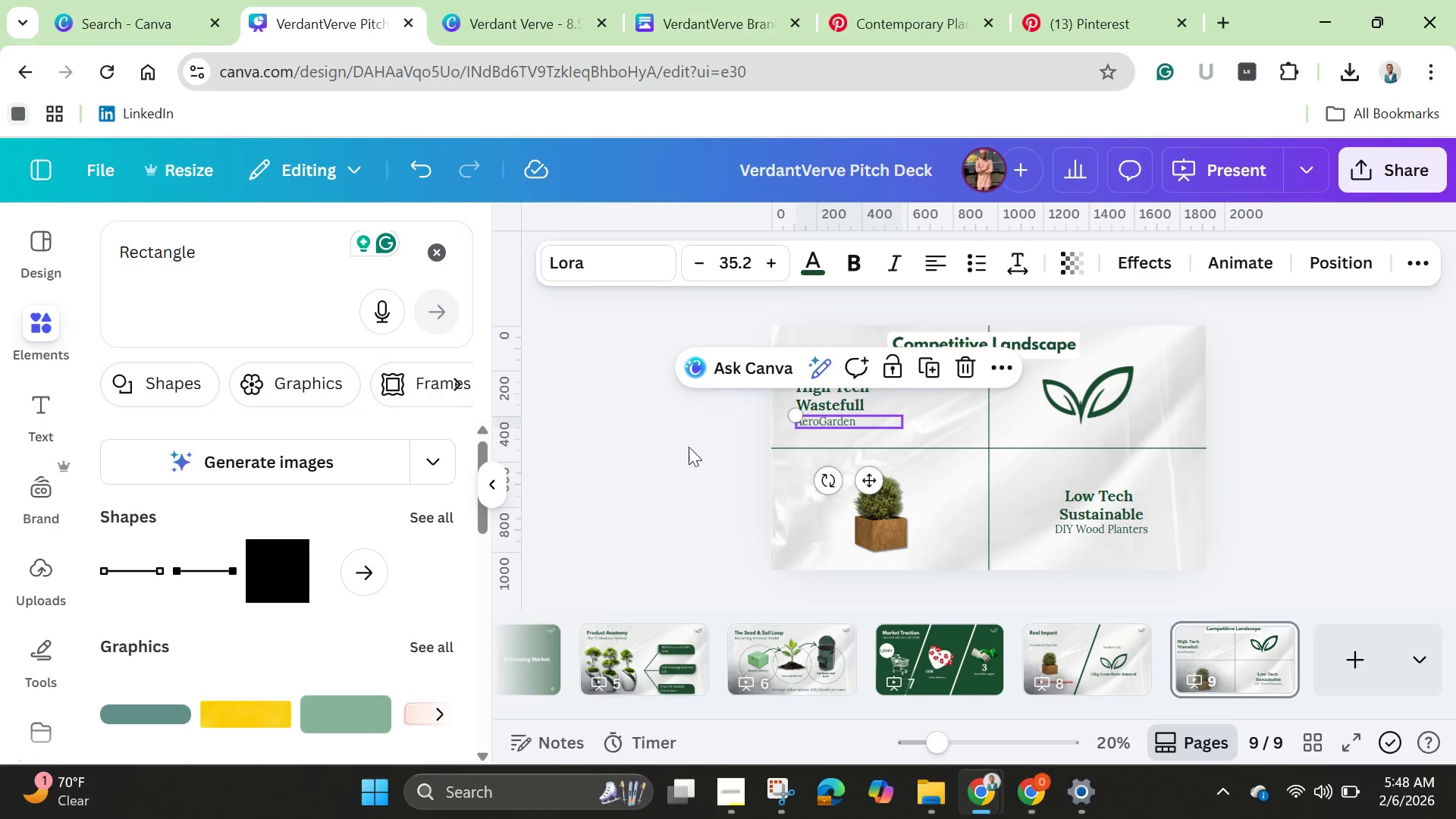 
left_click([668, 447])
 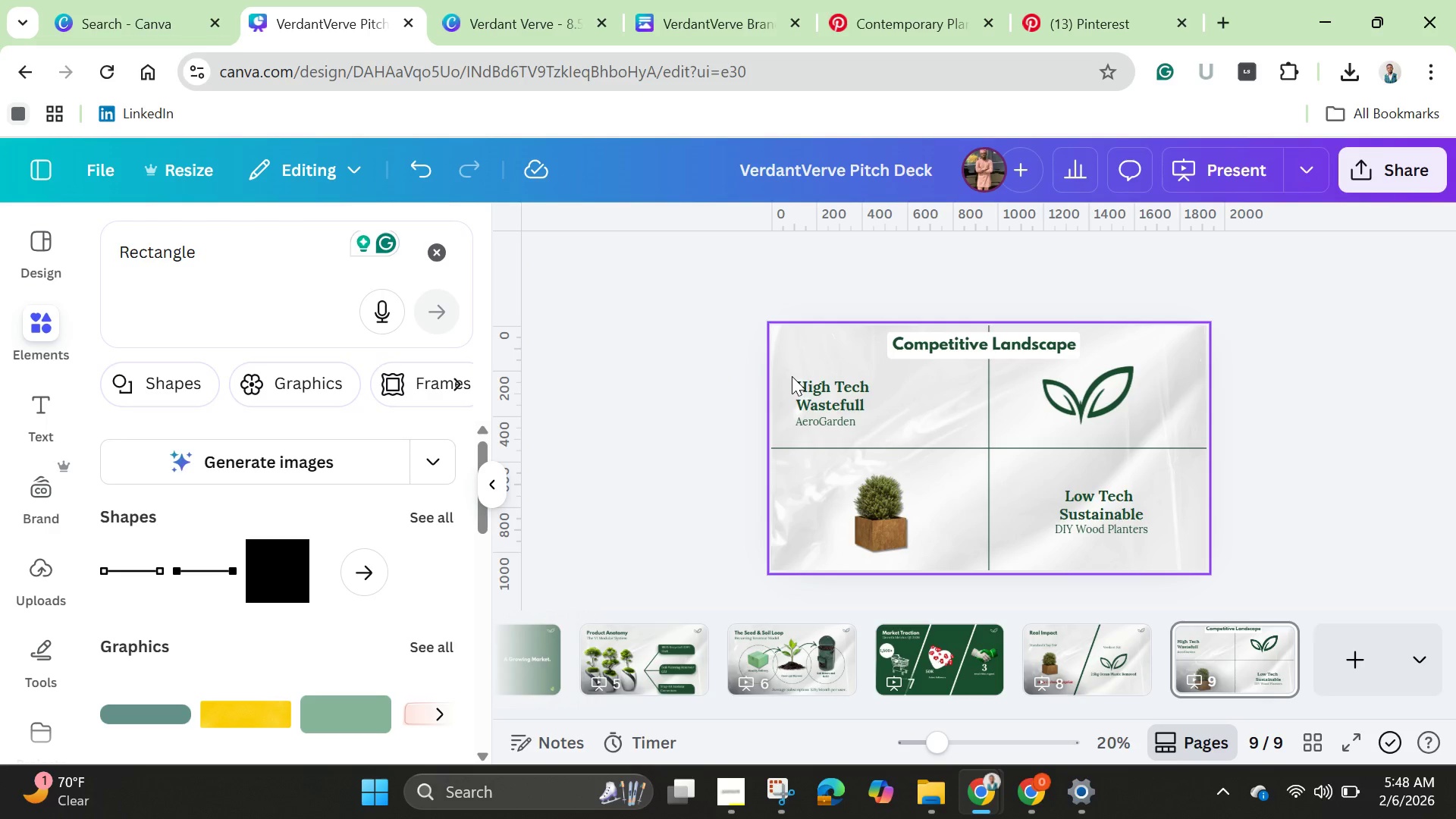 
left_click_drag(start_coordinate=[785, 373], to_coordinate=[836, 426])
 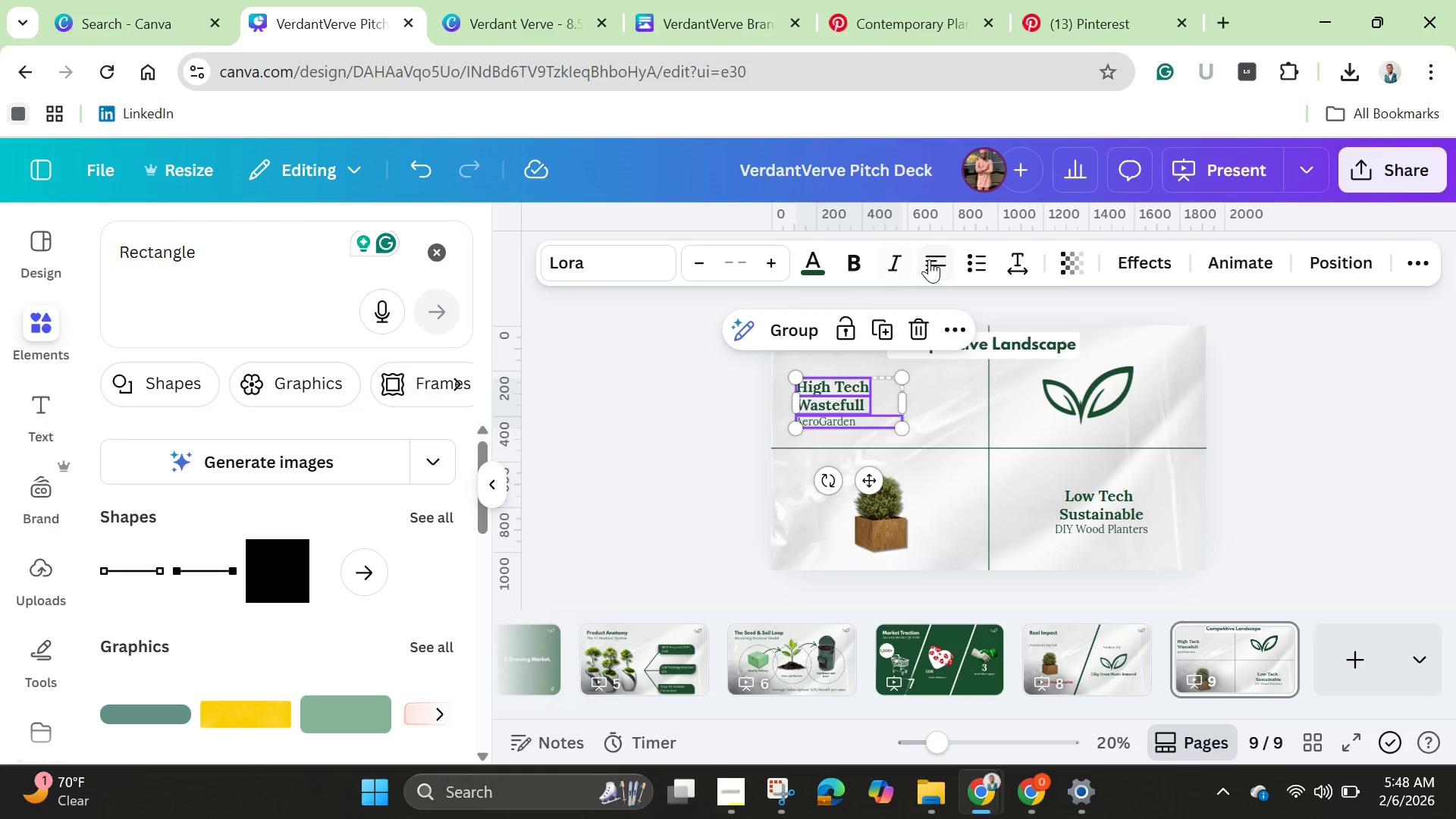 
left_click([931, 261])
 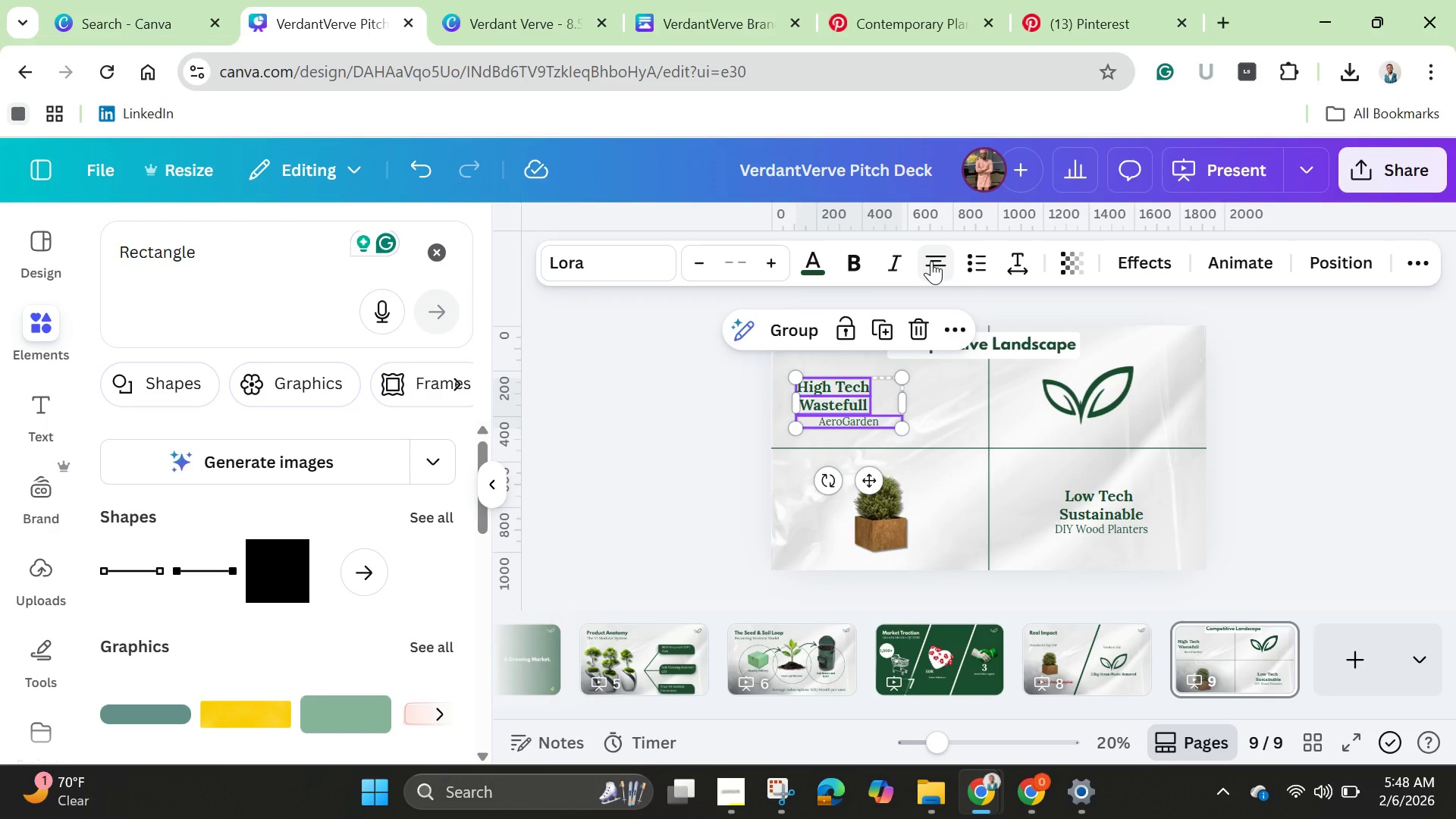 
left_click([931, 261])
 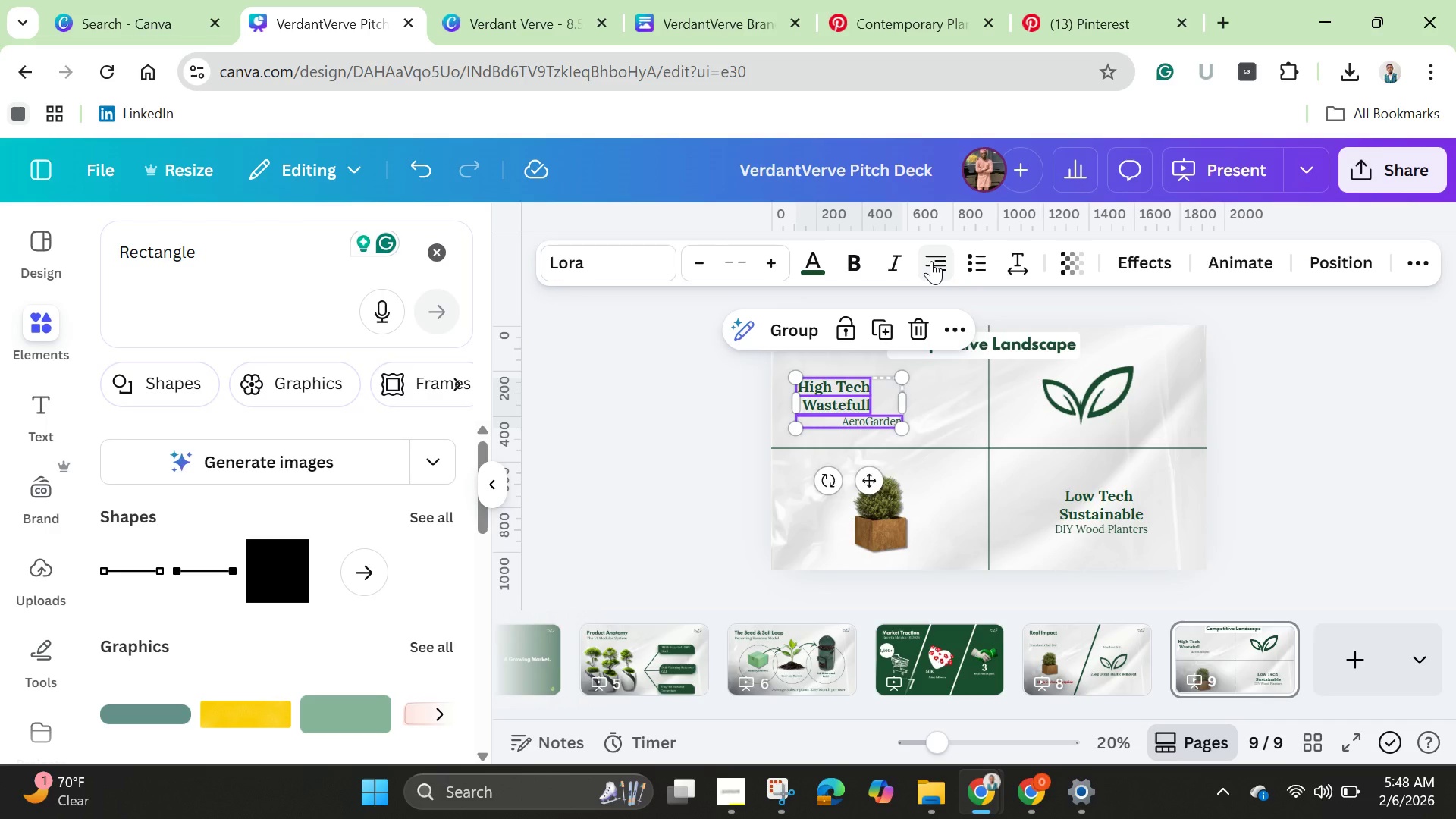 
left_click([931, 261])
 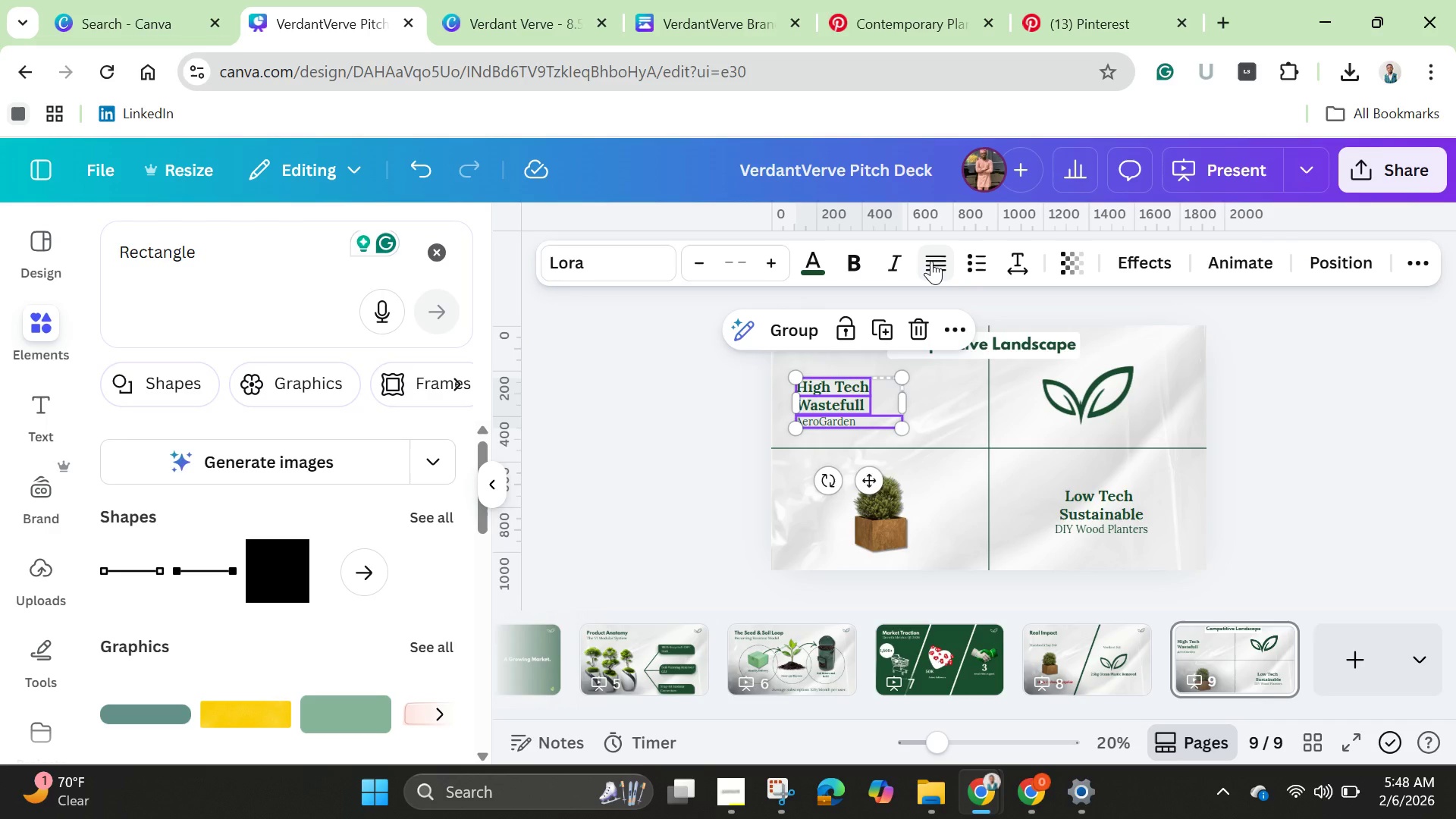 
left_click([931, 261])
 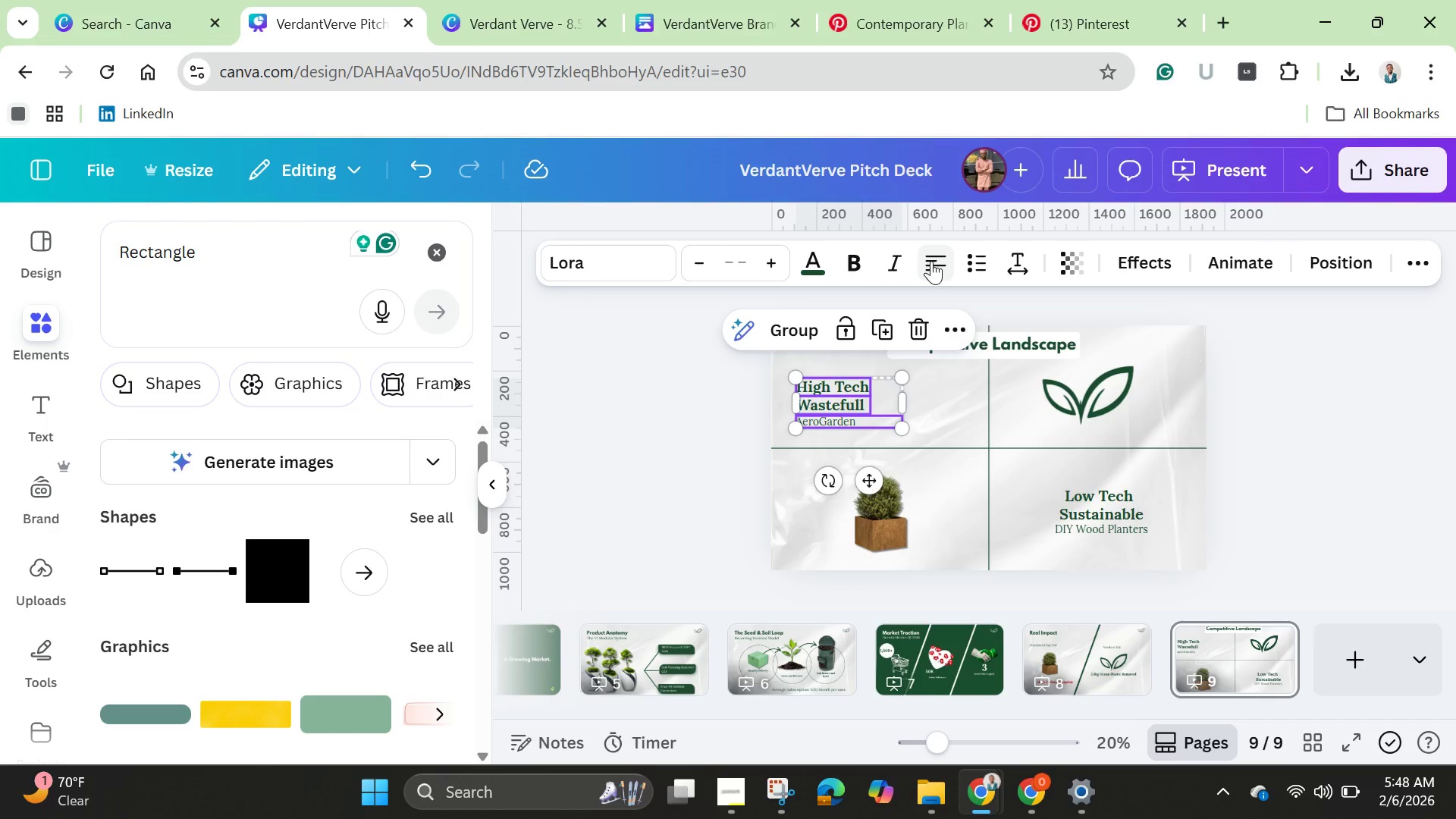 
left_click([931, 261])
 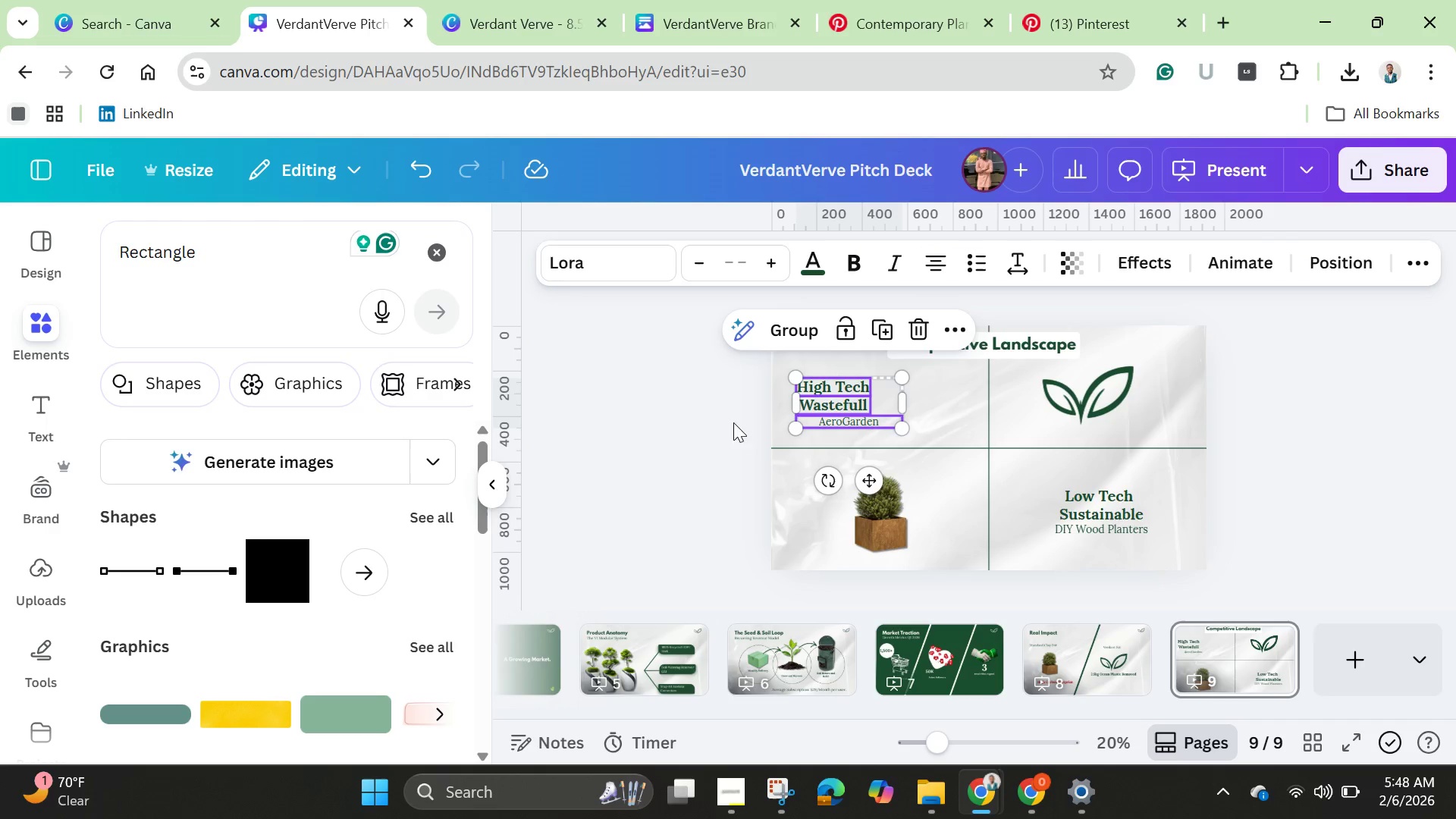 
left_click([711, 418])
 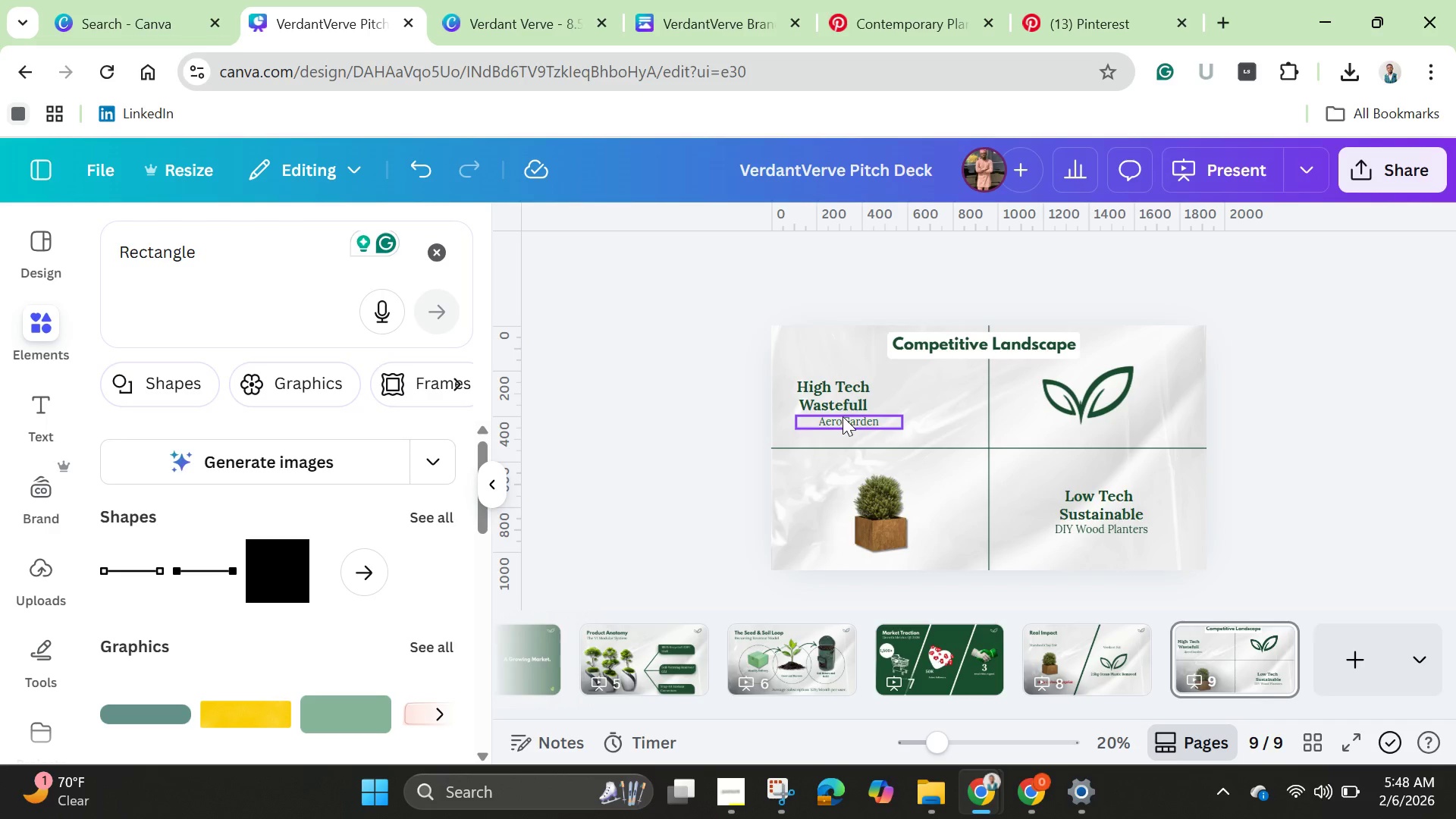 
wait(5.73)
 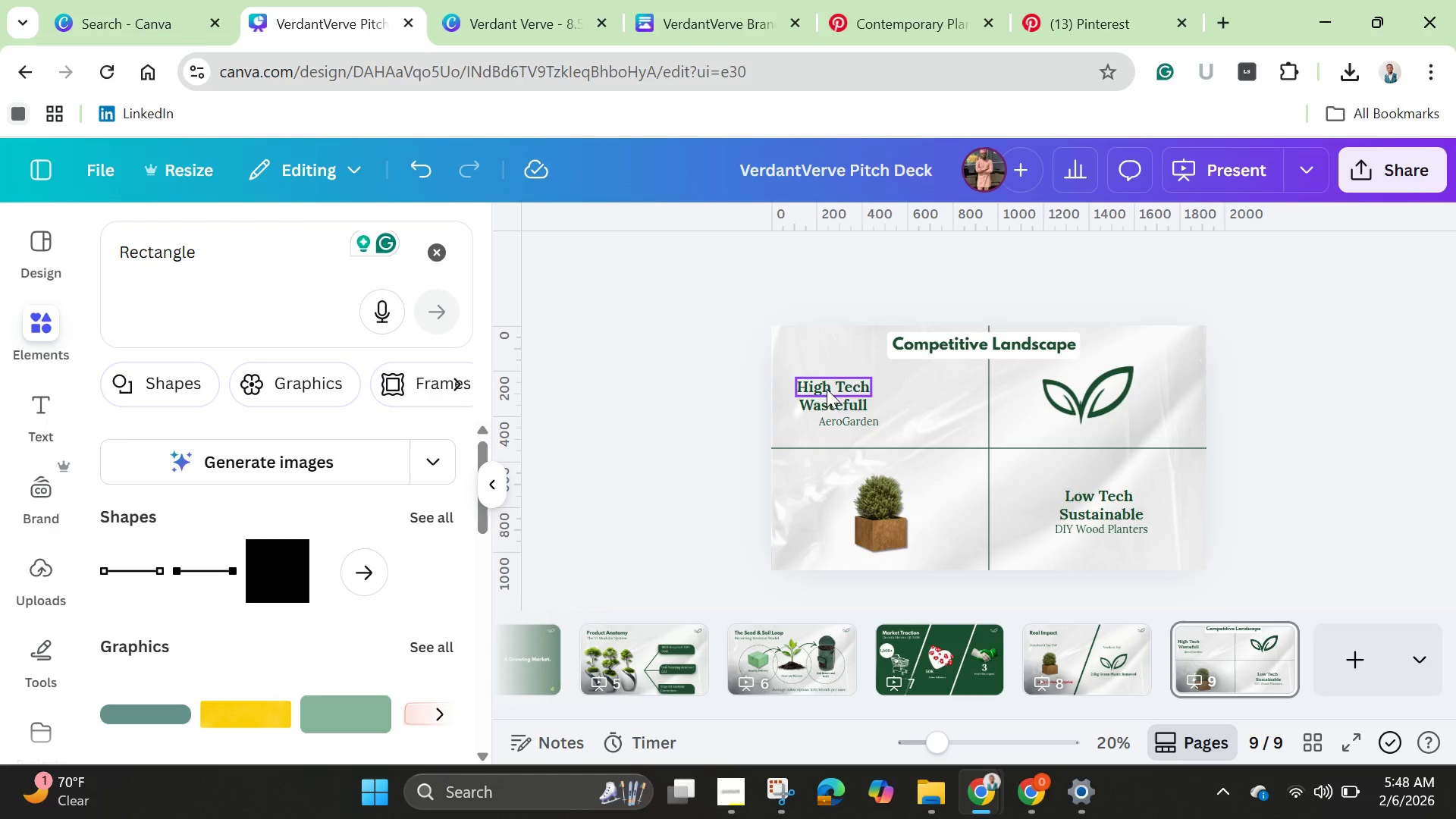 
left_click_drag(start_coordinate=[843, 417], to_coordinate=[827, 419])
 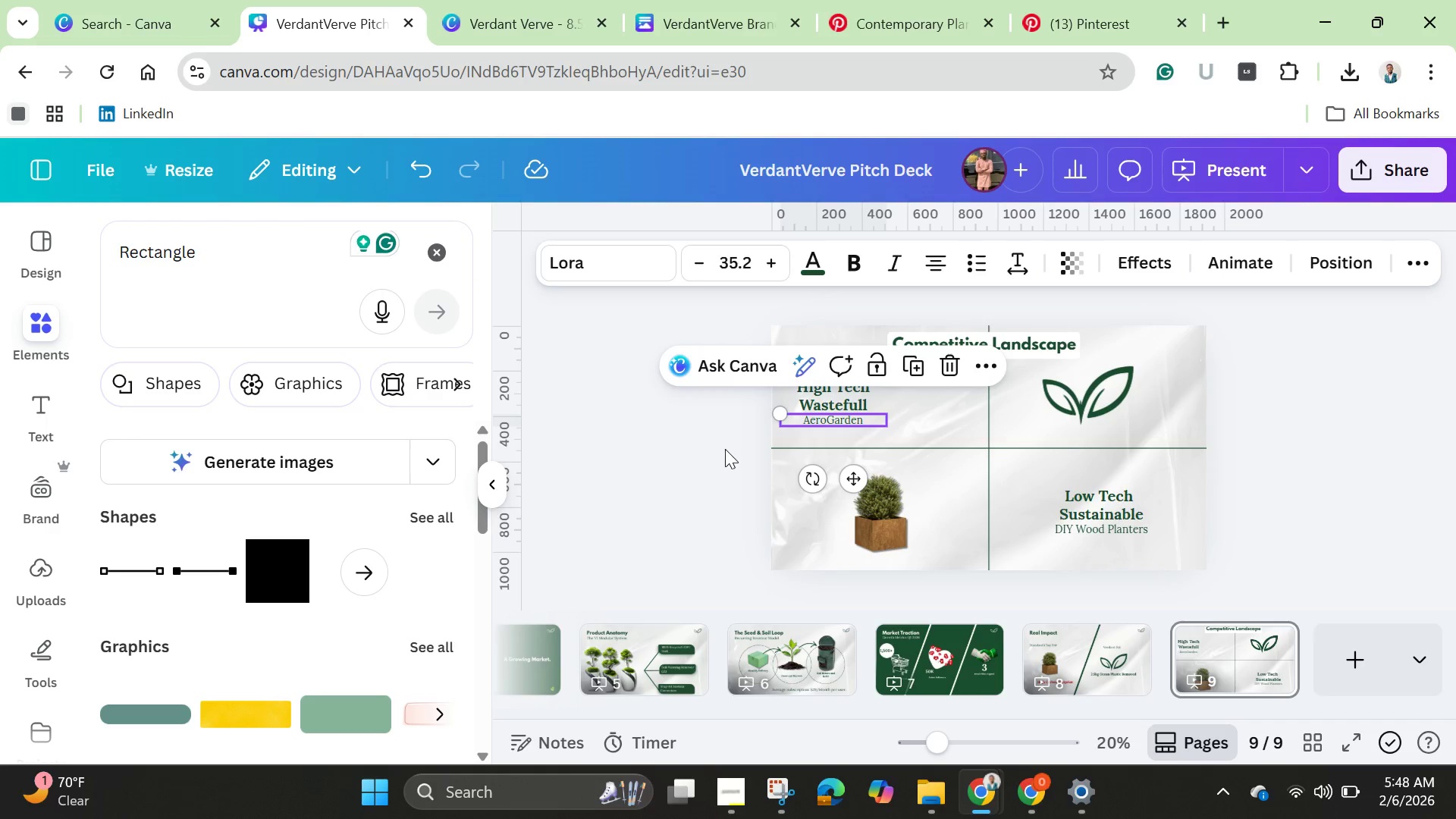 
left_click([725, 449])
 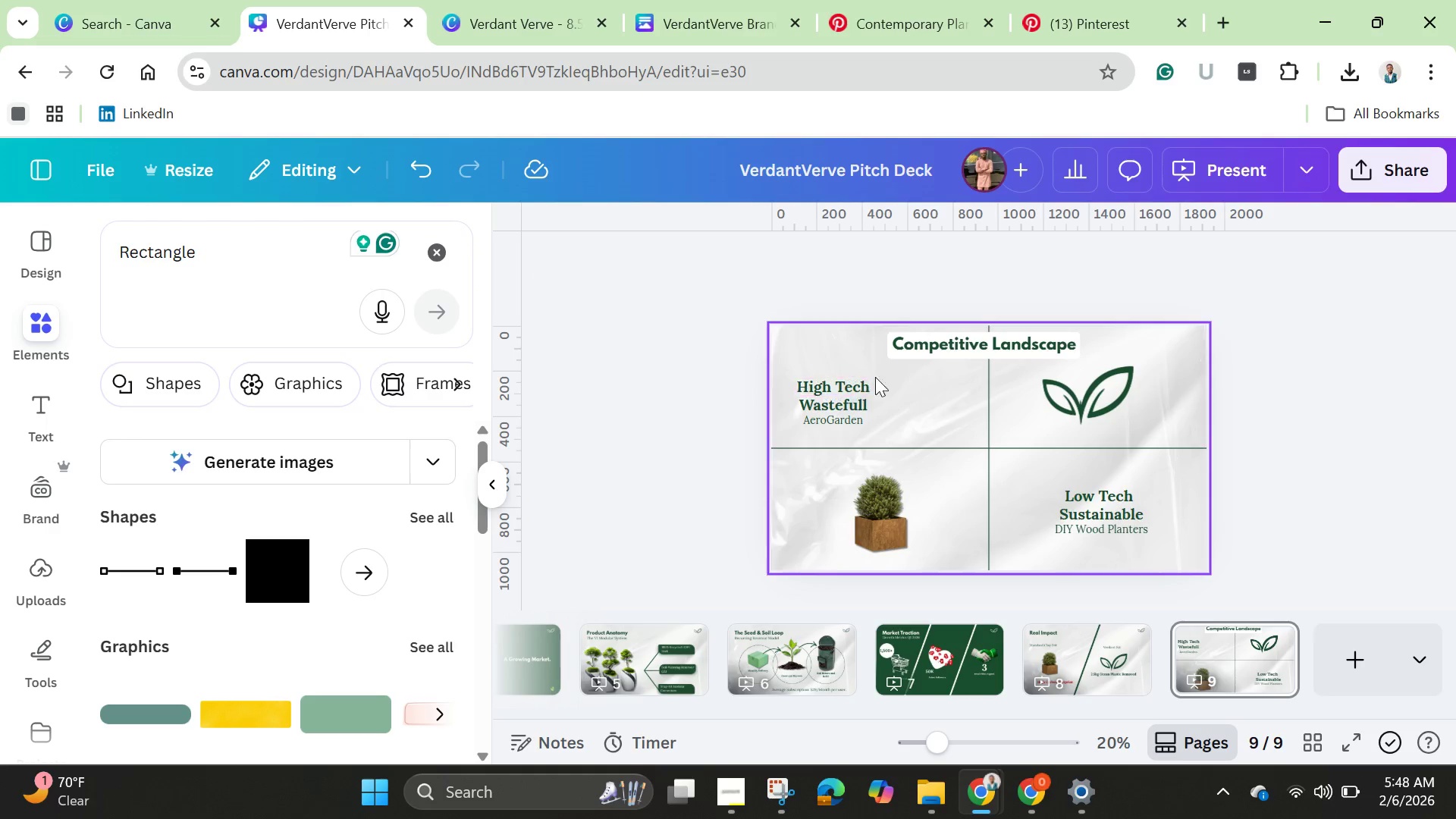 
left_click_drag(start_coordinate=[895, 375], to_coordinate=[825, 430])
 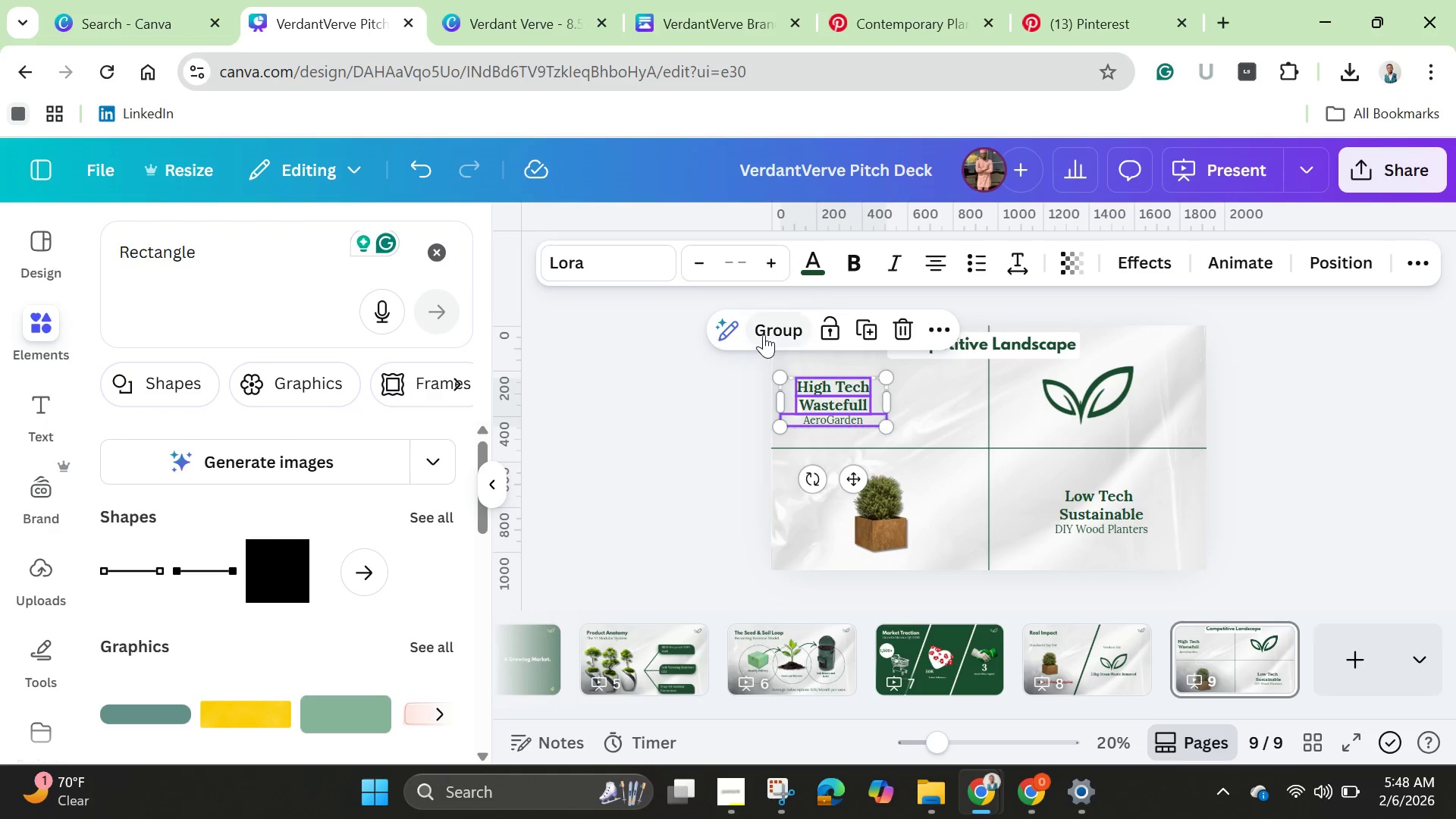 
left_click([764, 334])
 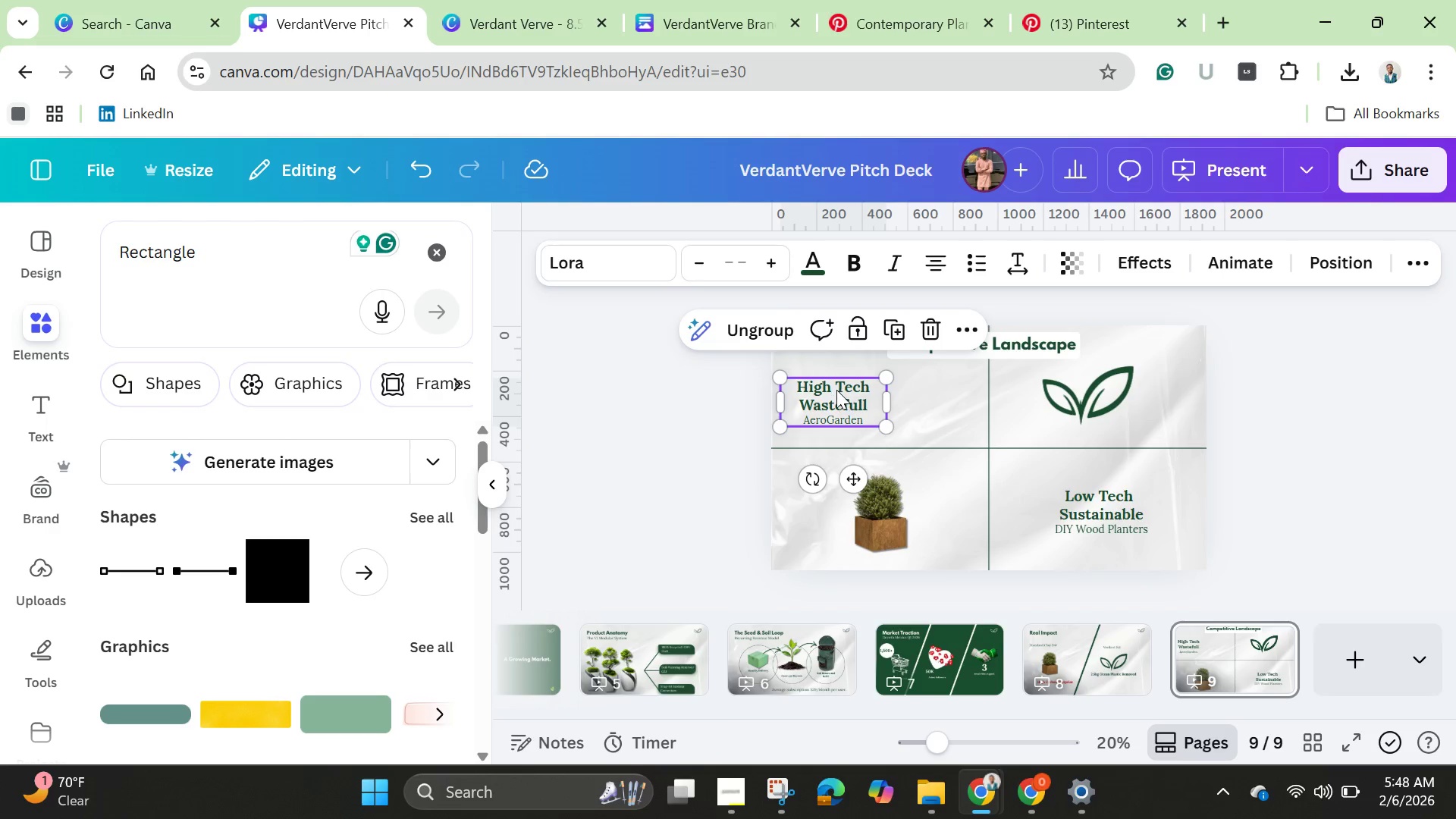 
left_click_drag(start_coordinate=[836, 390], to_coordinate=[883, 388])
 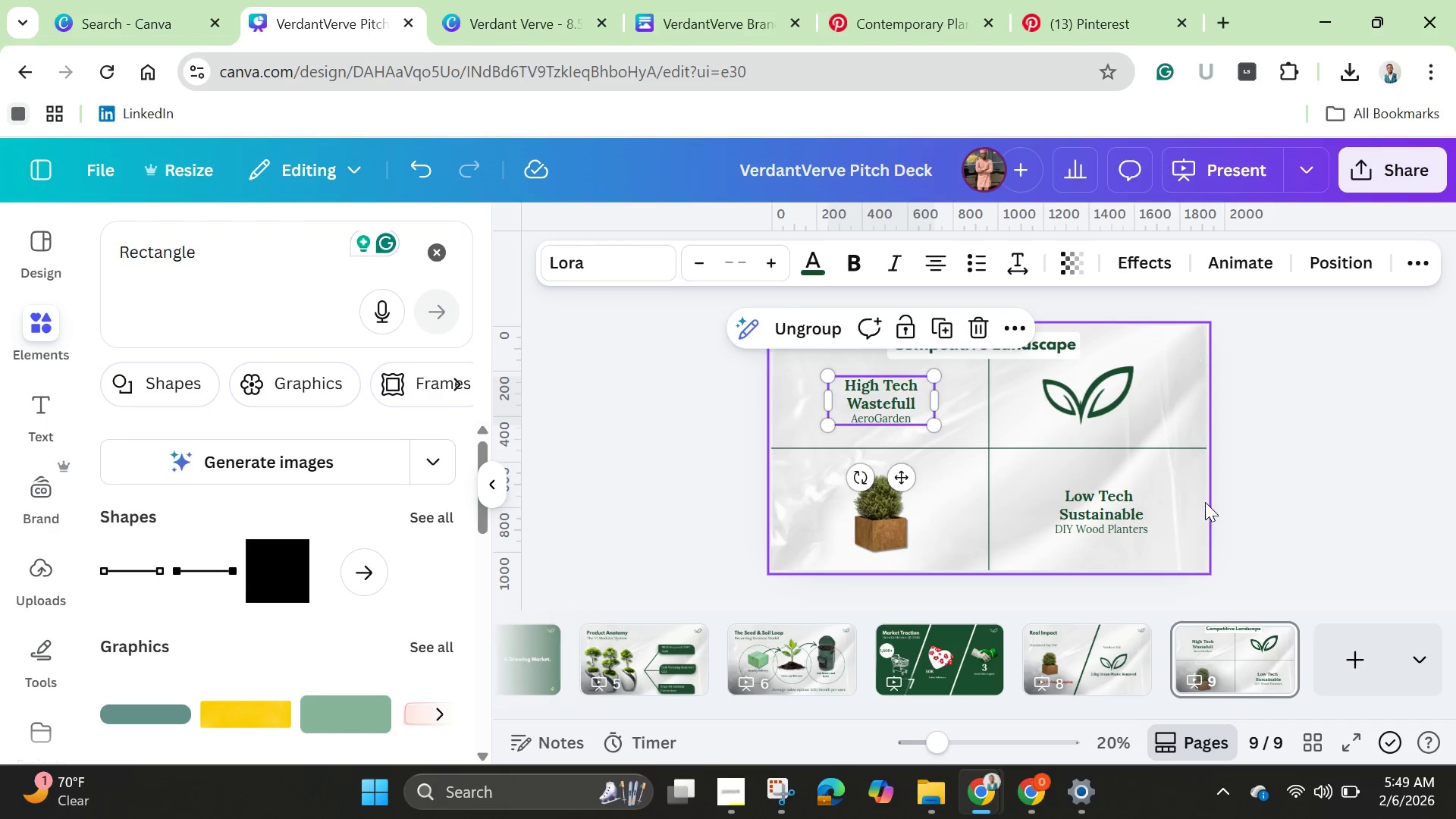 
left_click([1206, 504])
 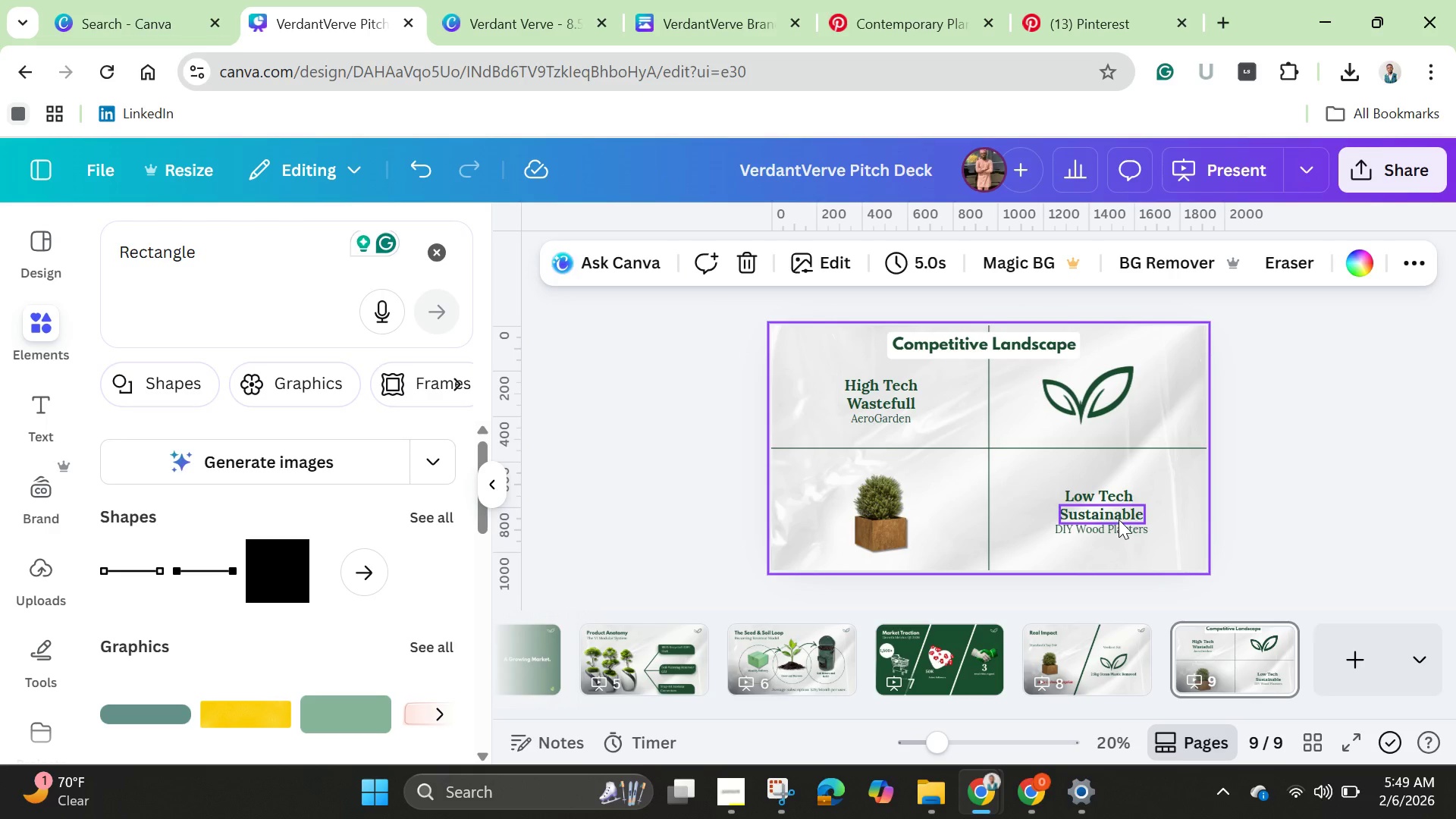 
left_click([1119, 518])
 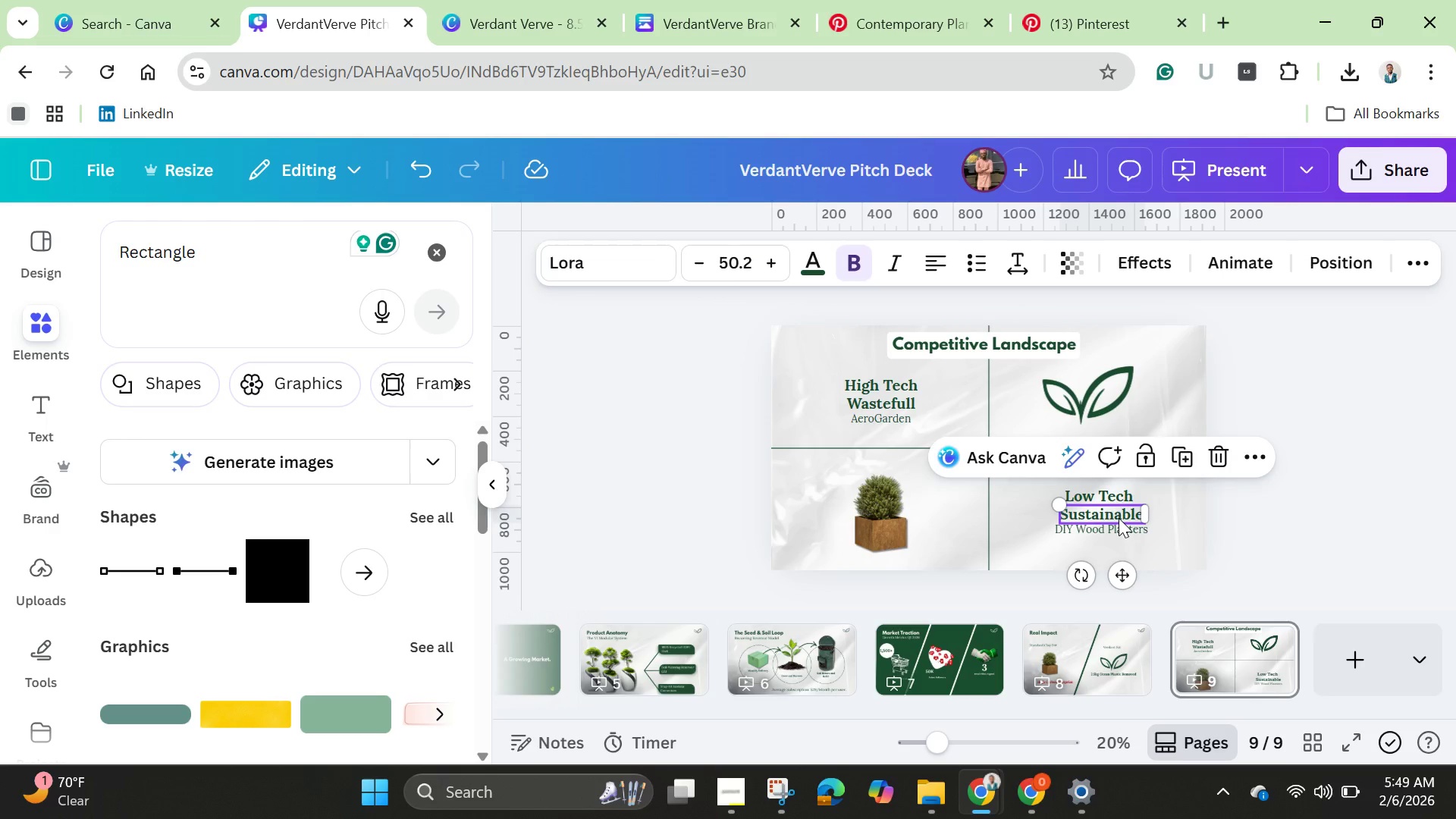 
key(ArrowUp)
 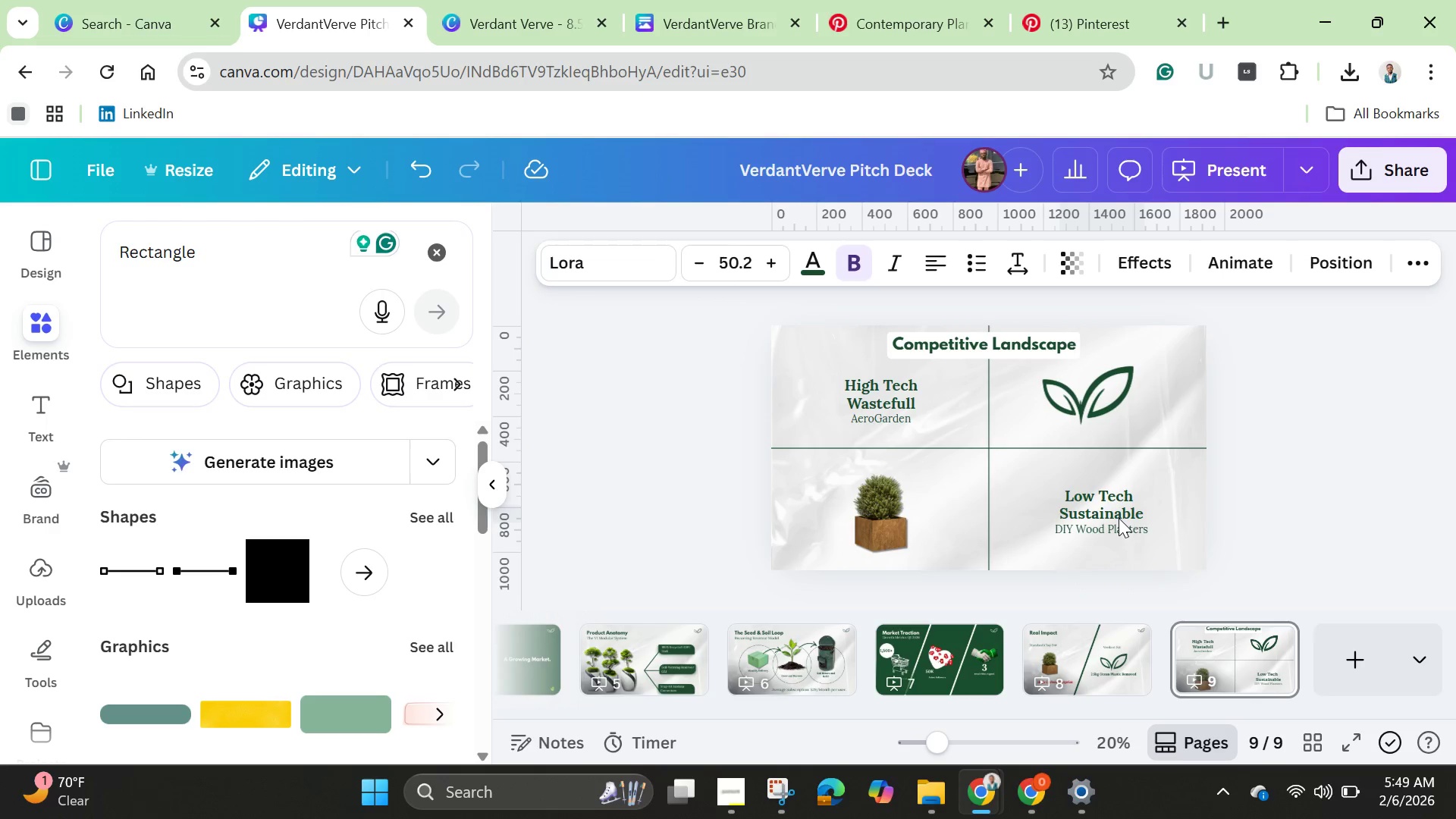 
key(ArrowUp)
 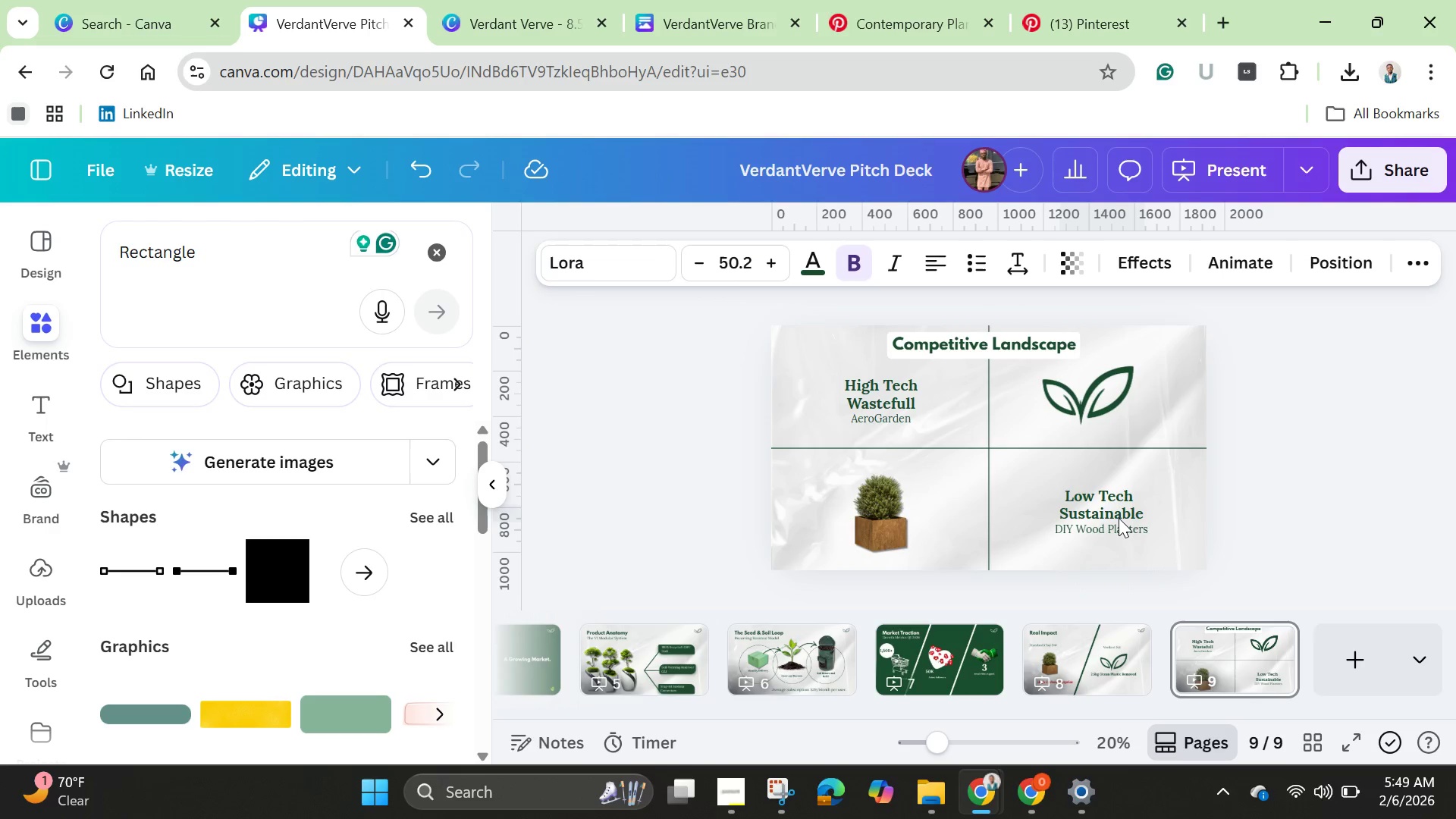 
key(ArrowUp)
 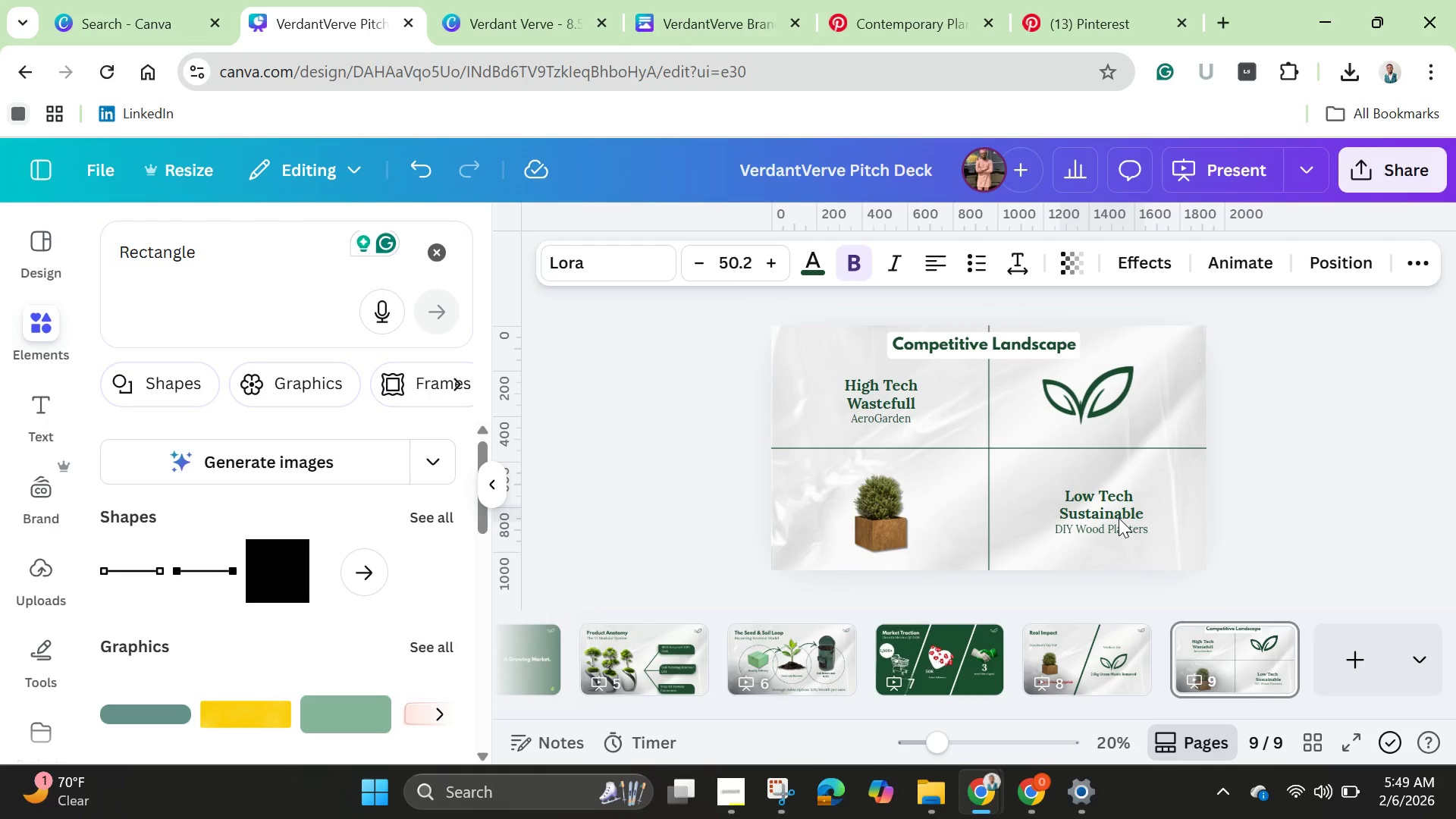 
key(ArrowUp)
 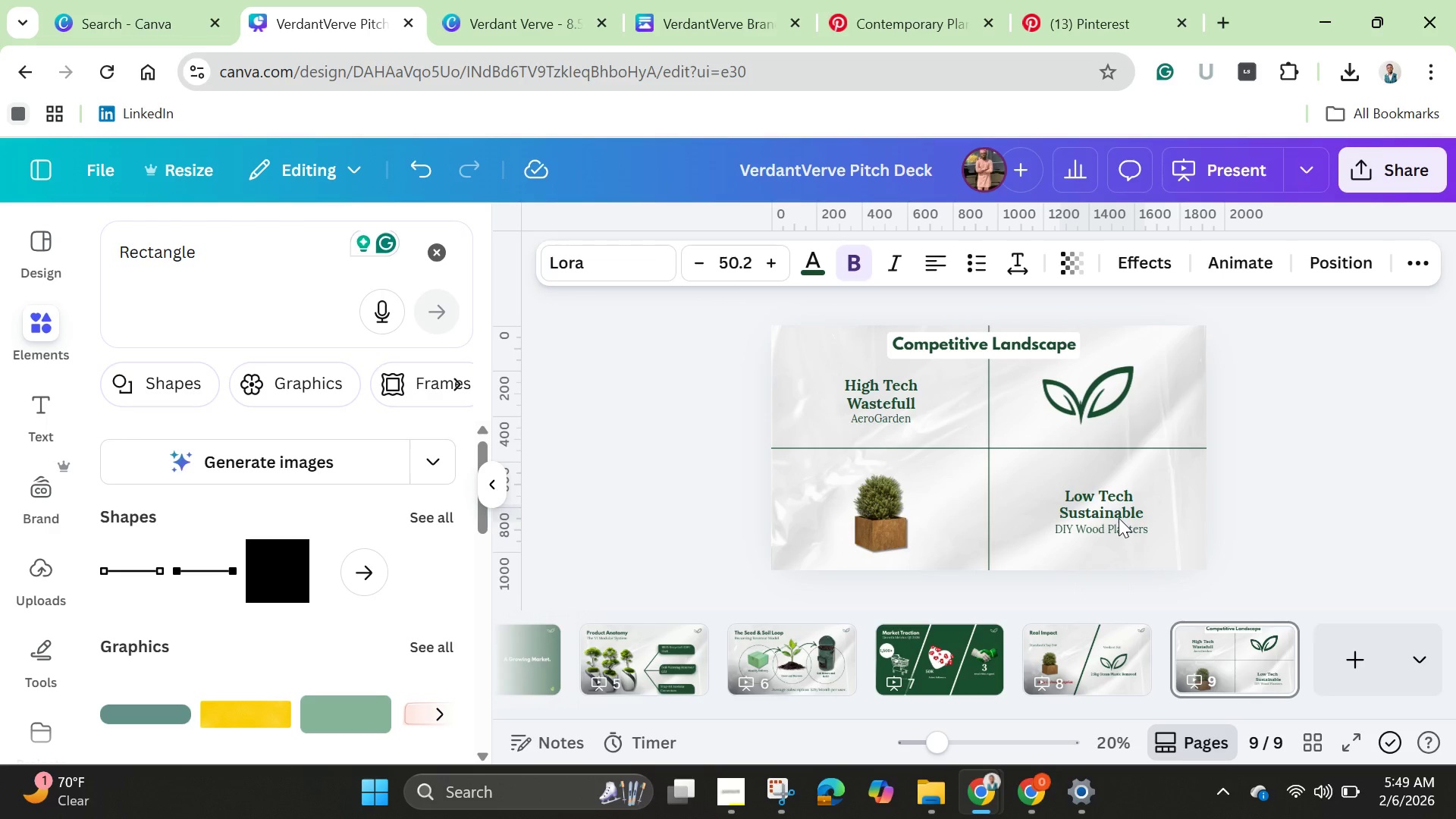 
hold_key(key=ArrowUp, duration=0.44)
 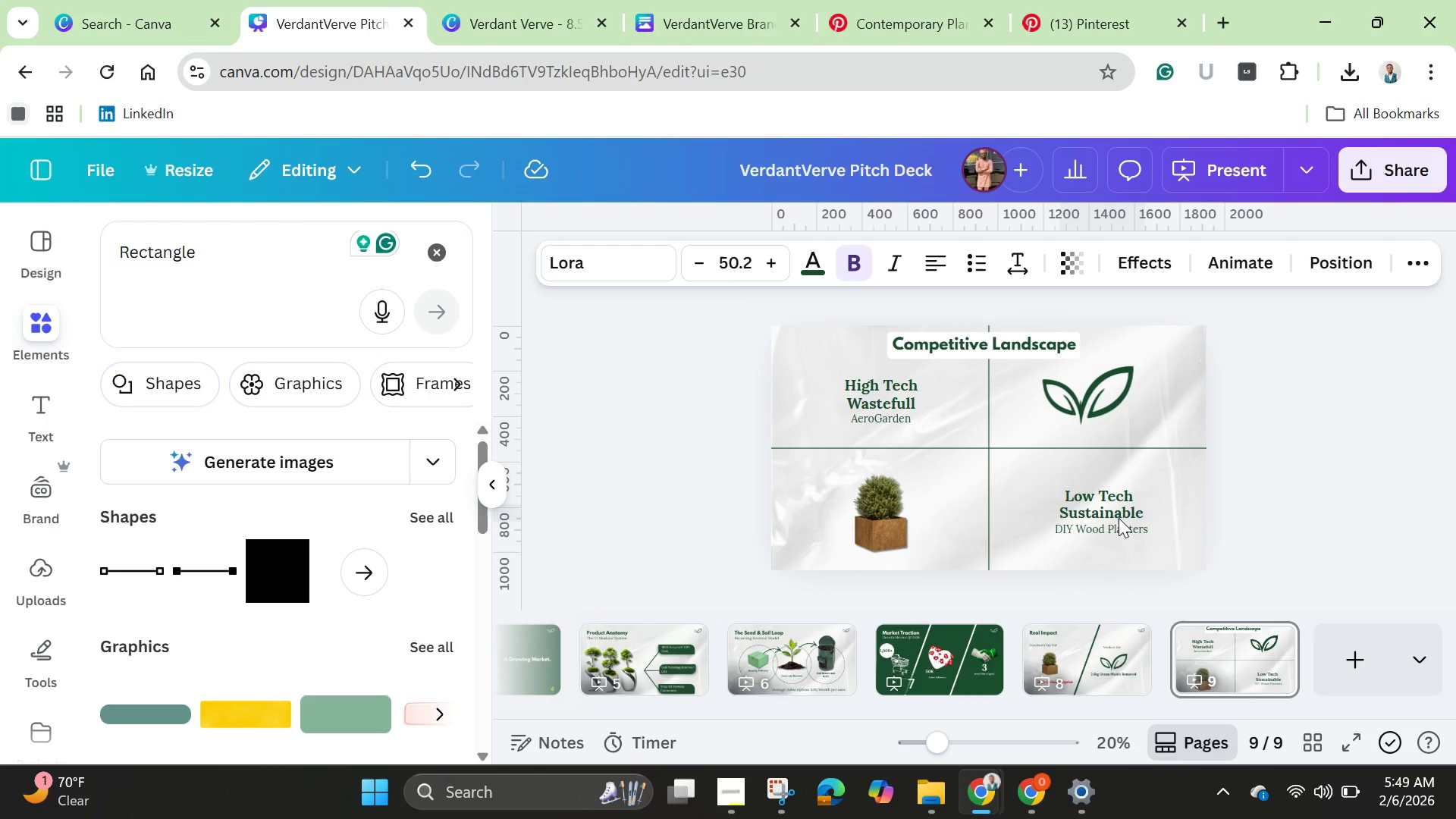 
key(ArrowUp)
 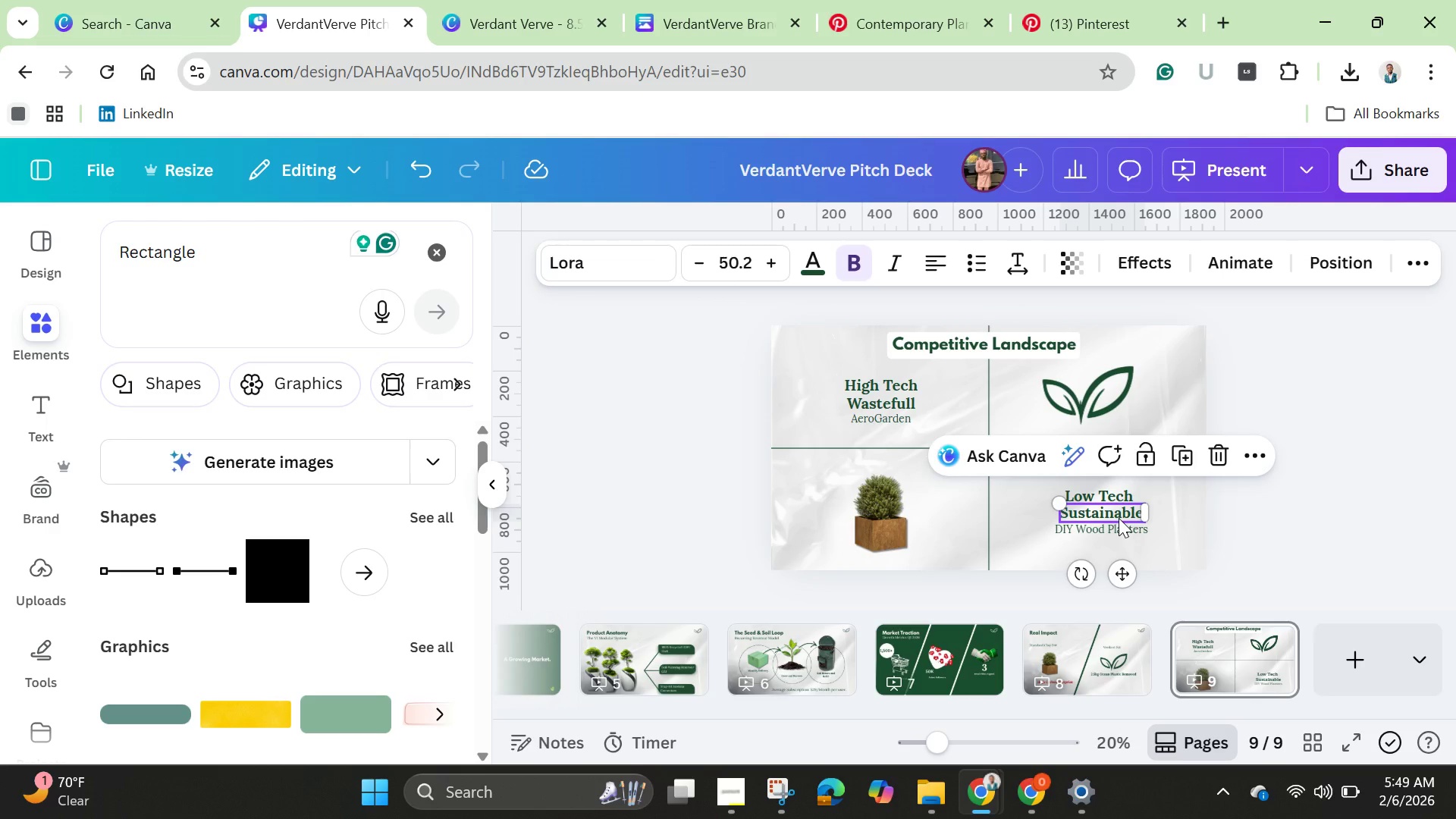 
wait(8.28)
 